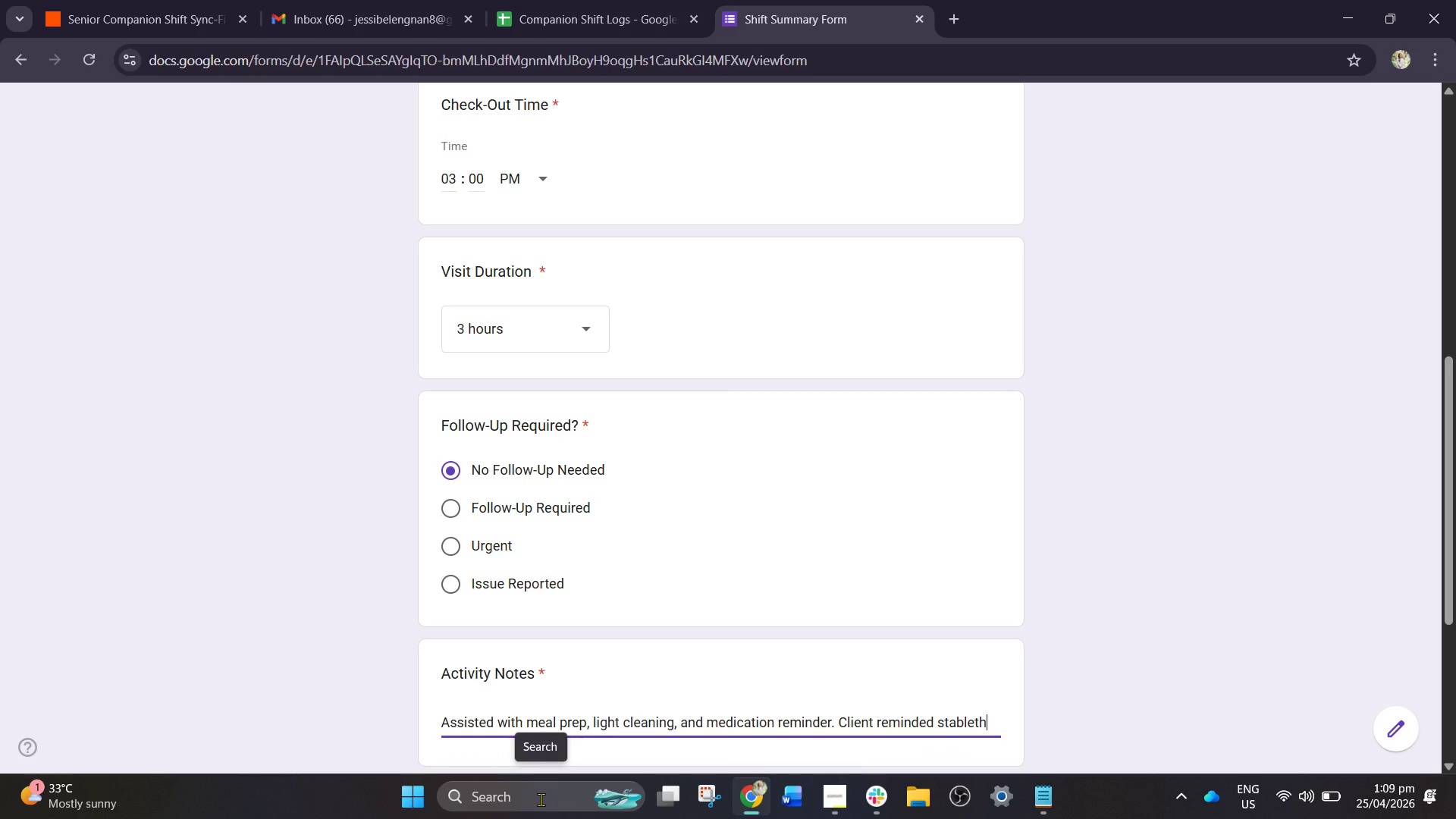 
key(Backspace)
 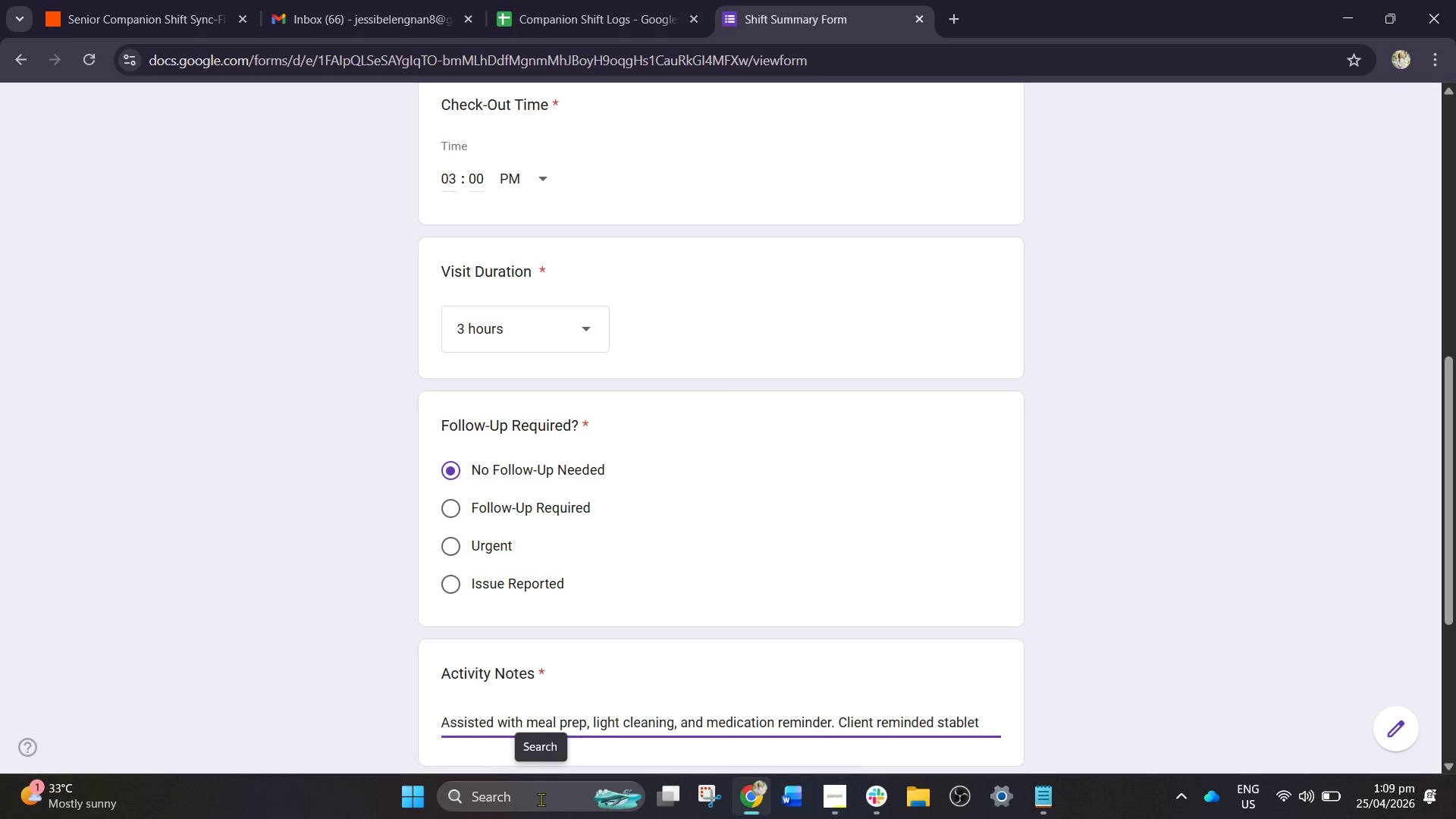 
key(Backspace)
type( thought)
 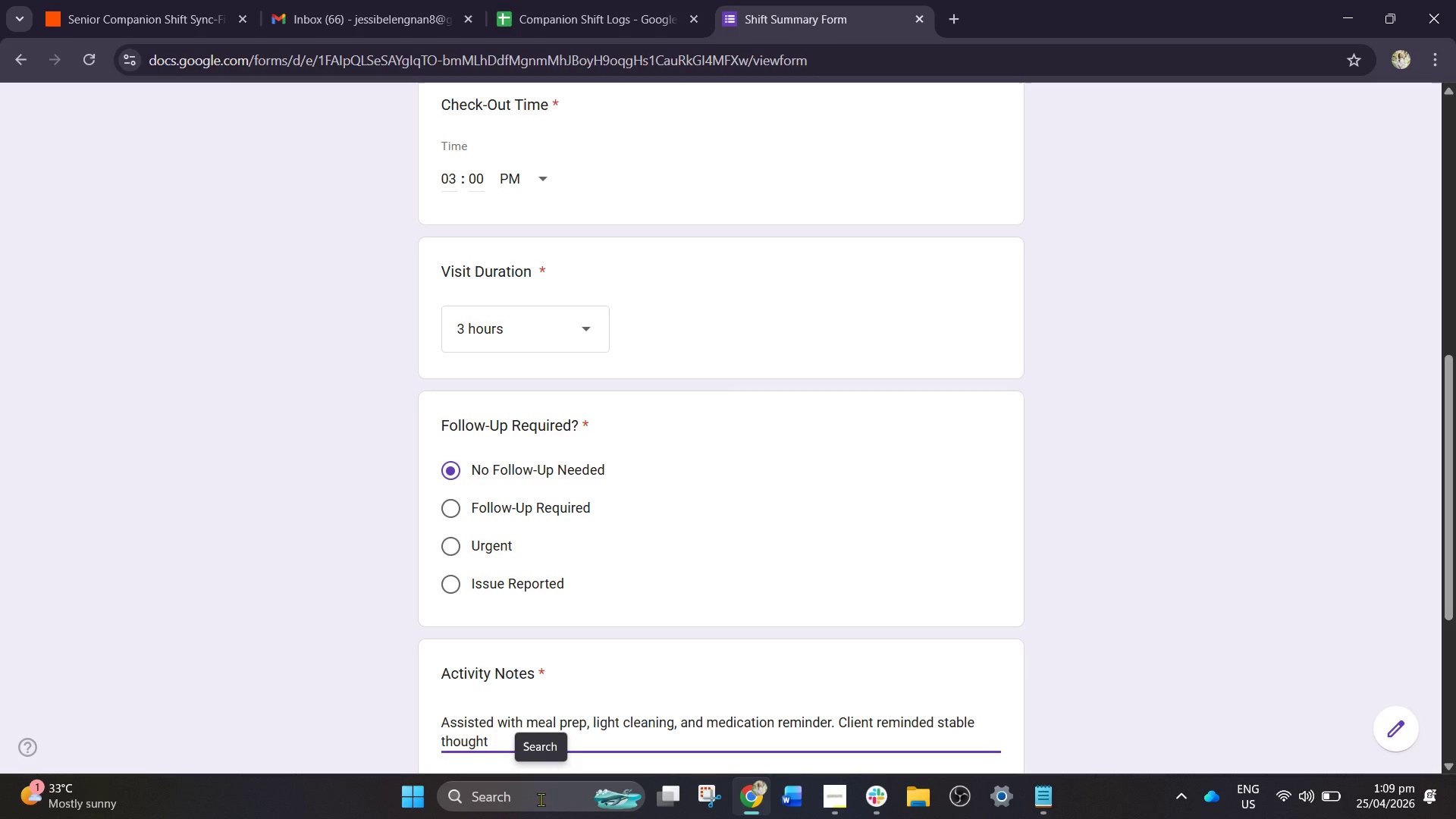 
type(our)
key(Backspace)
type(t)
 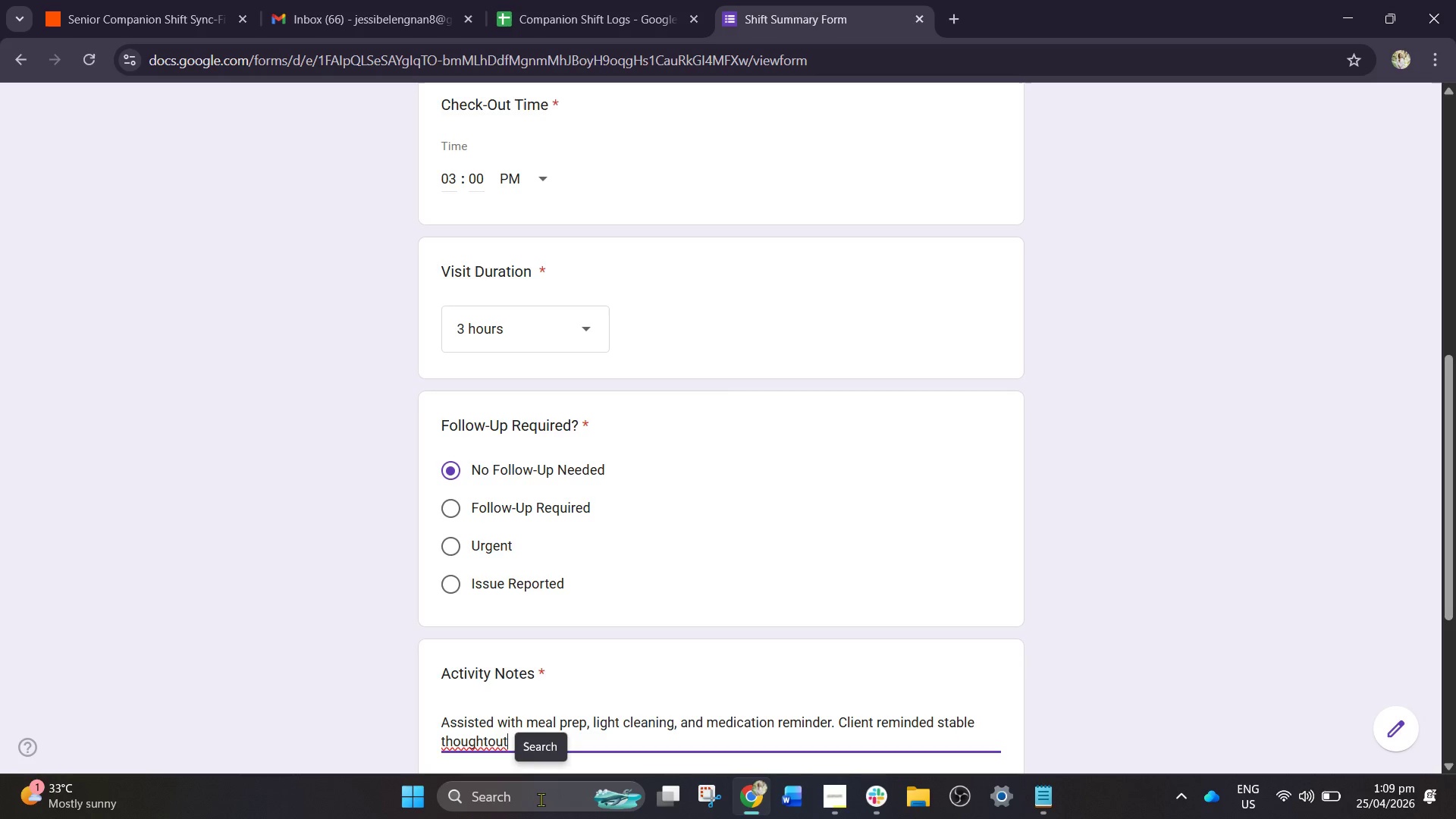 
type( vi)
 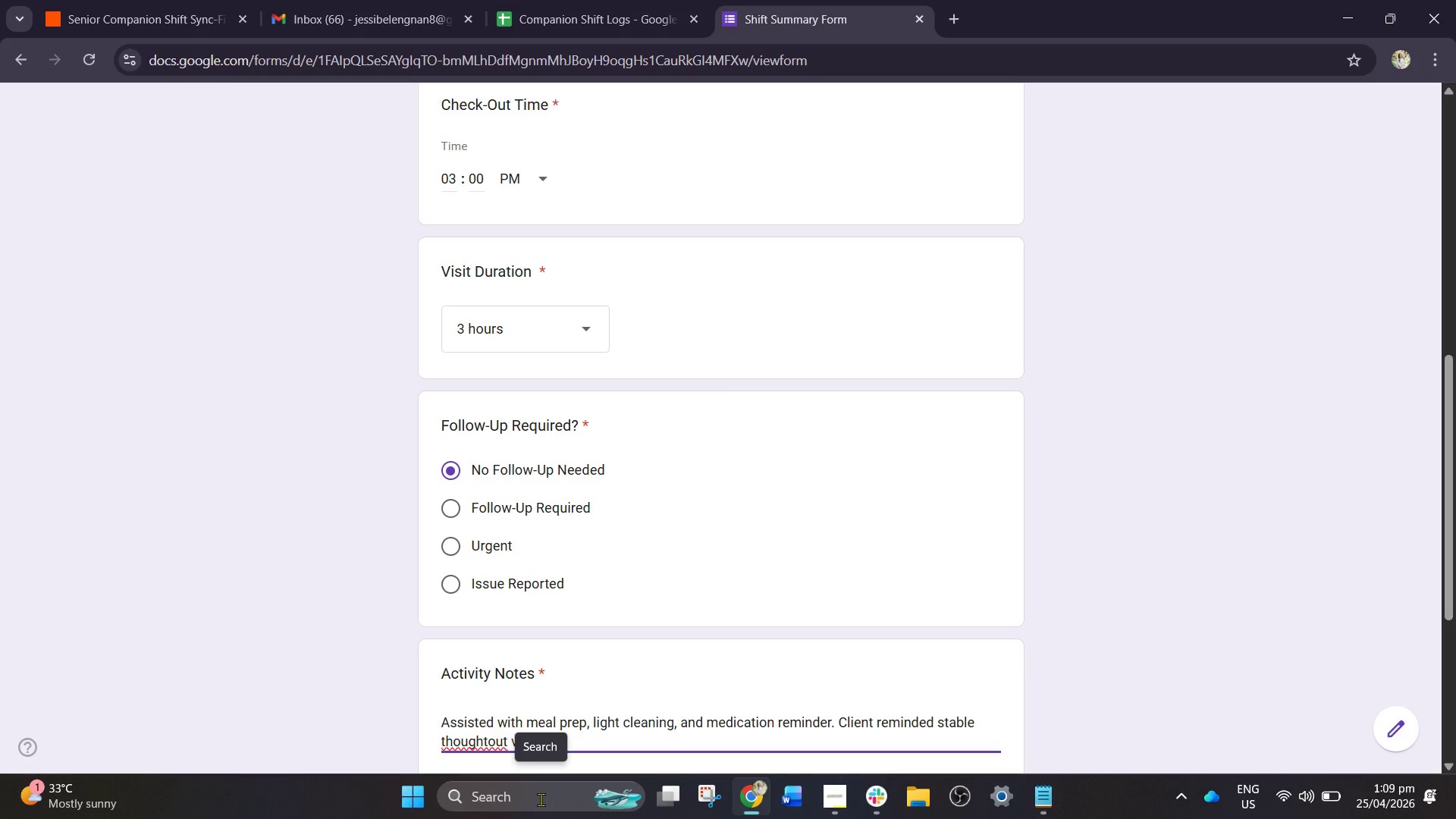 
key(Backspace)
 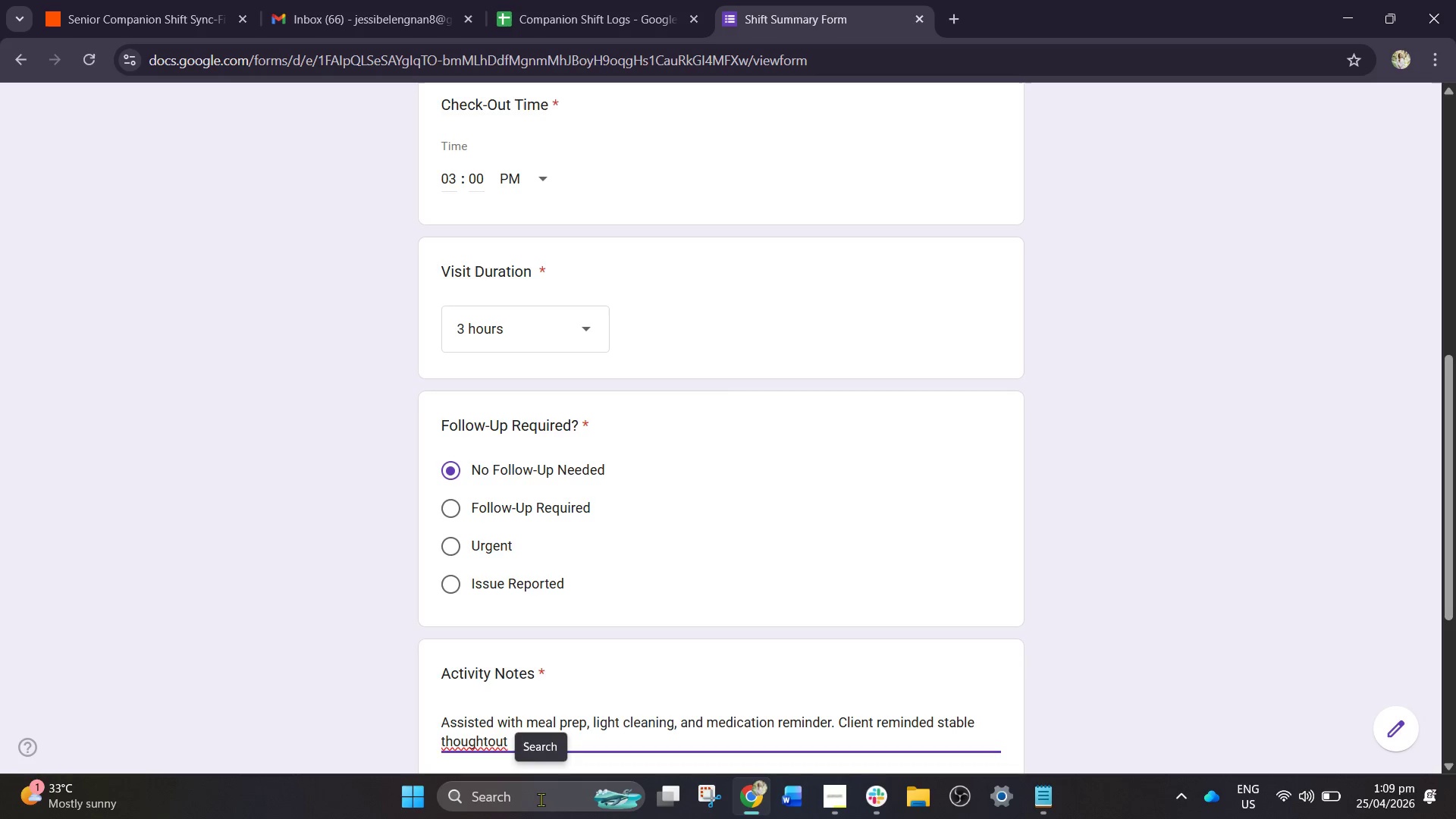 
key(Backspace)
 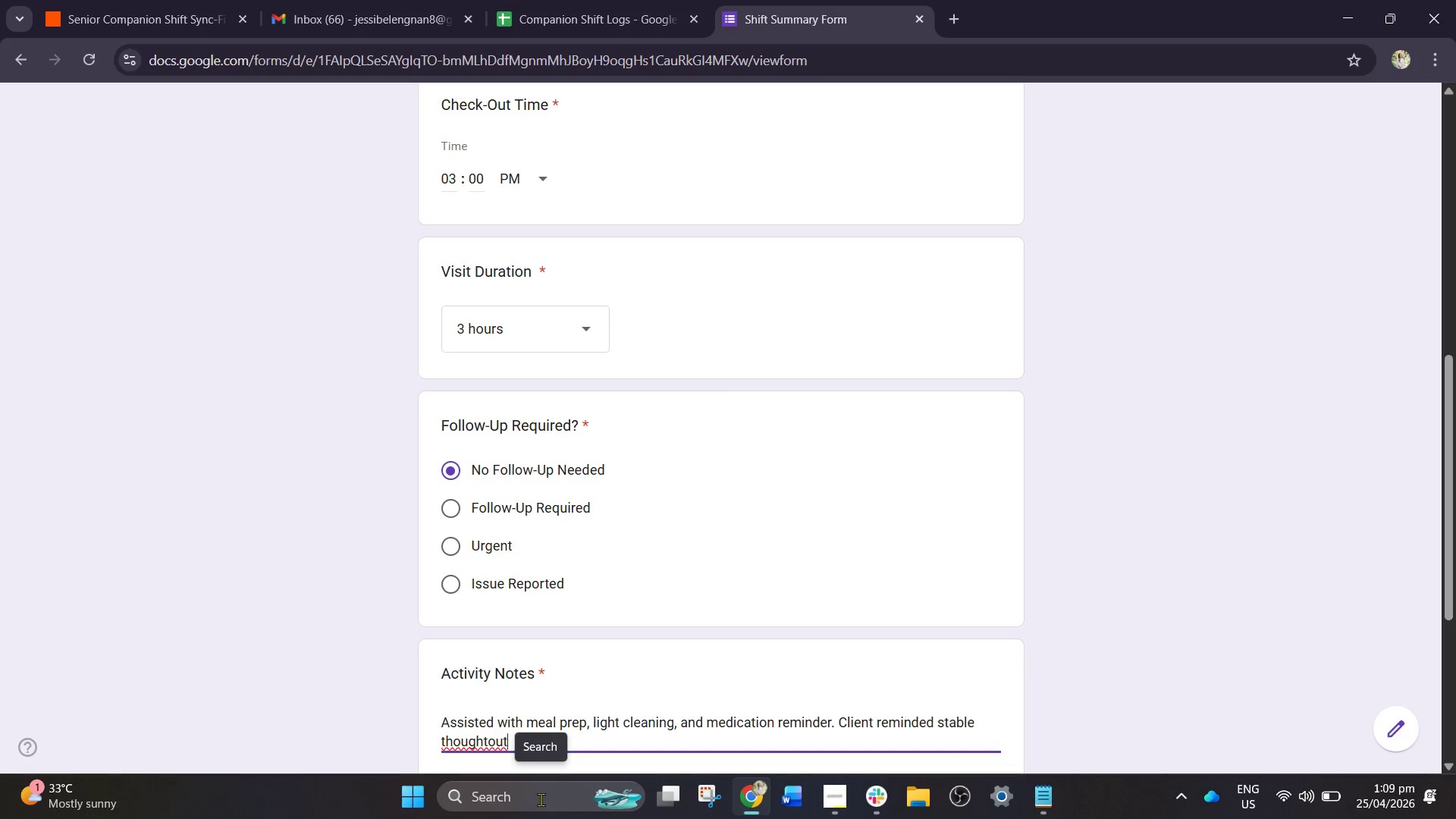 
key(Backspace)
 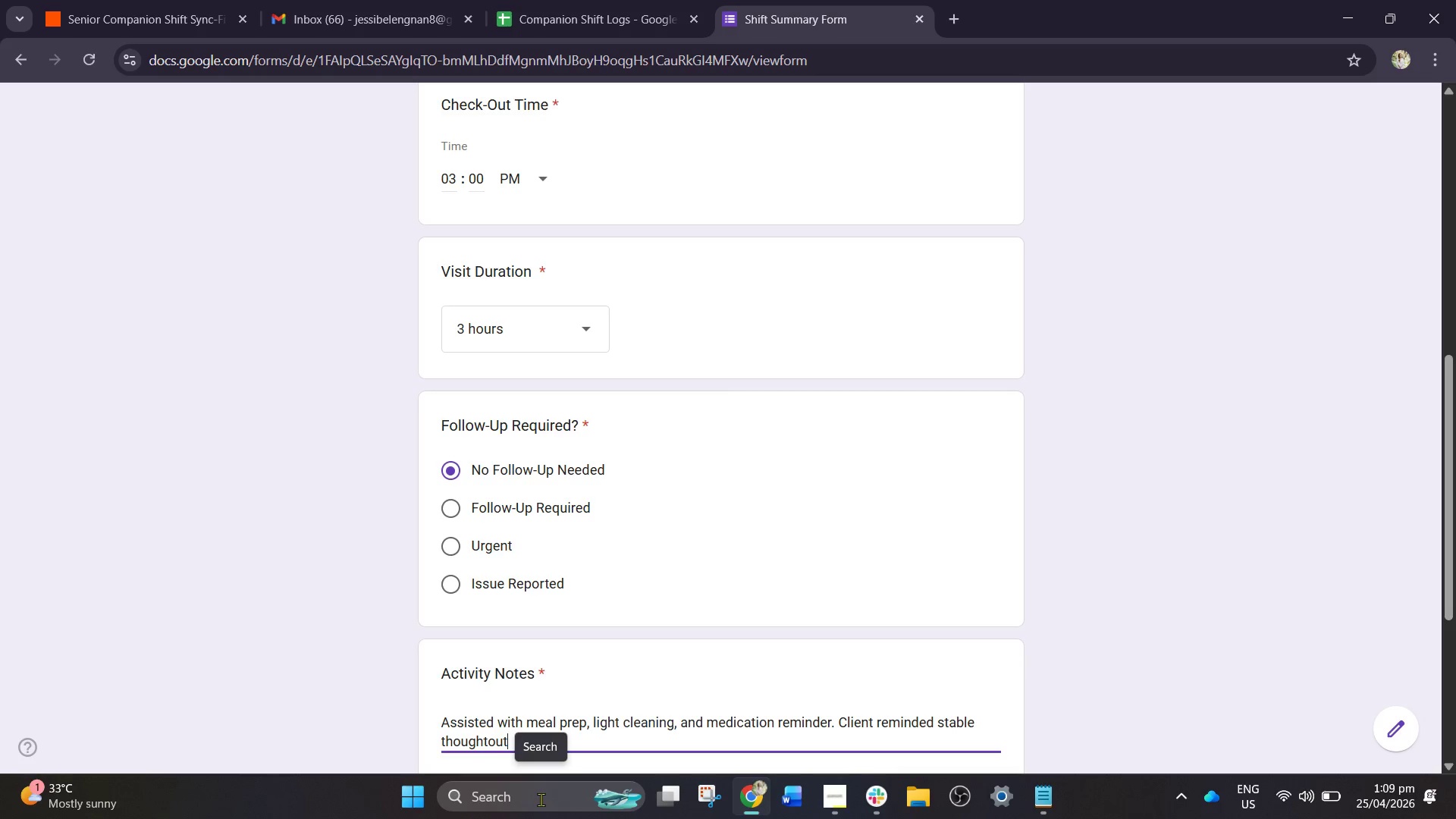 
key(Backspace)
 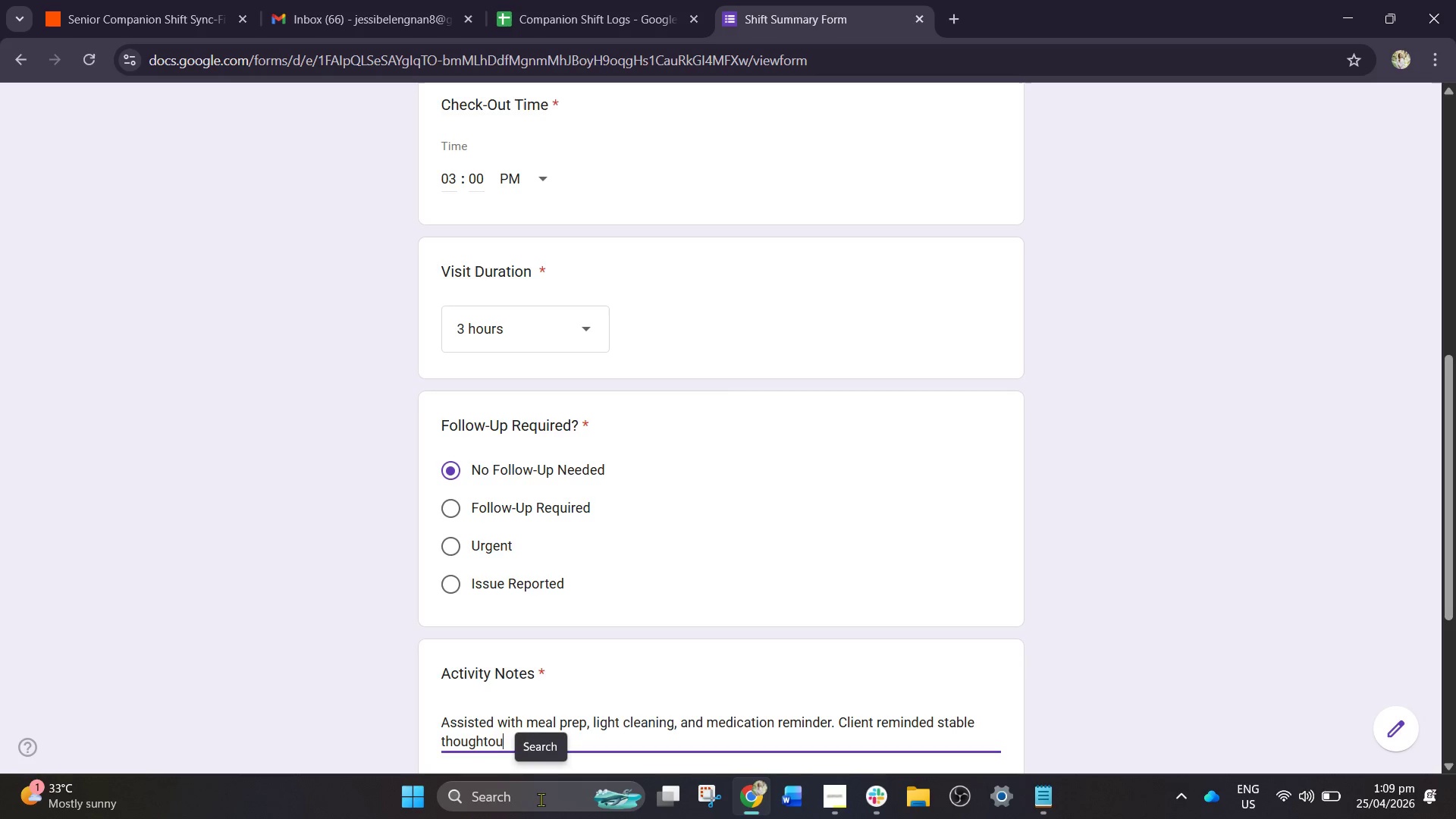 
key(Backspace)
 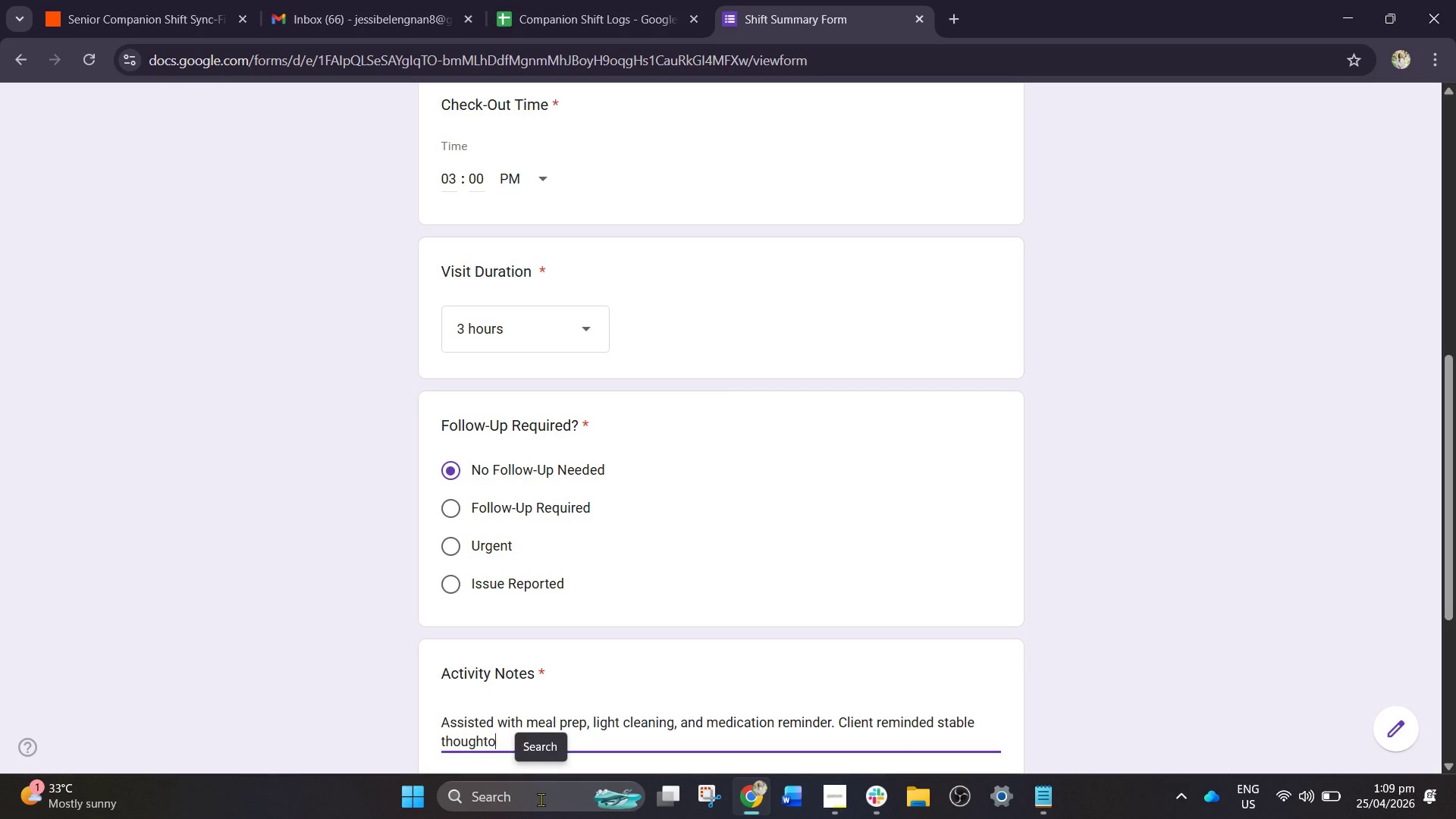 
key(Backspace)
 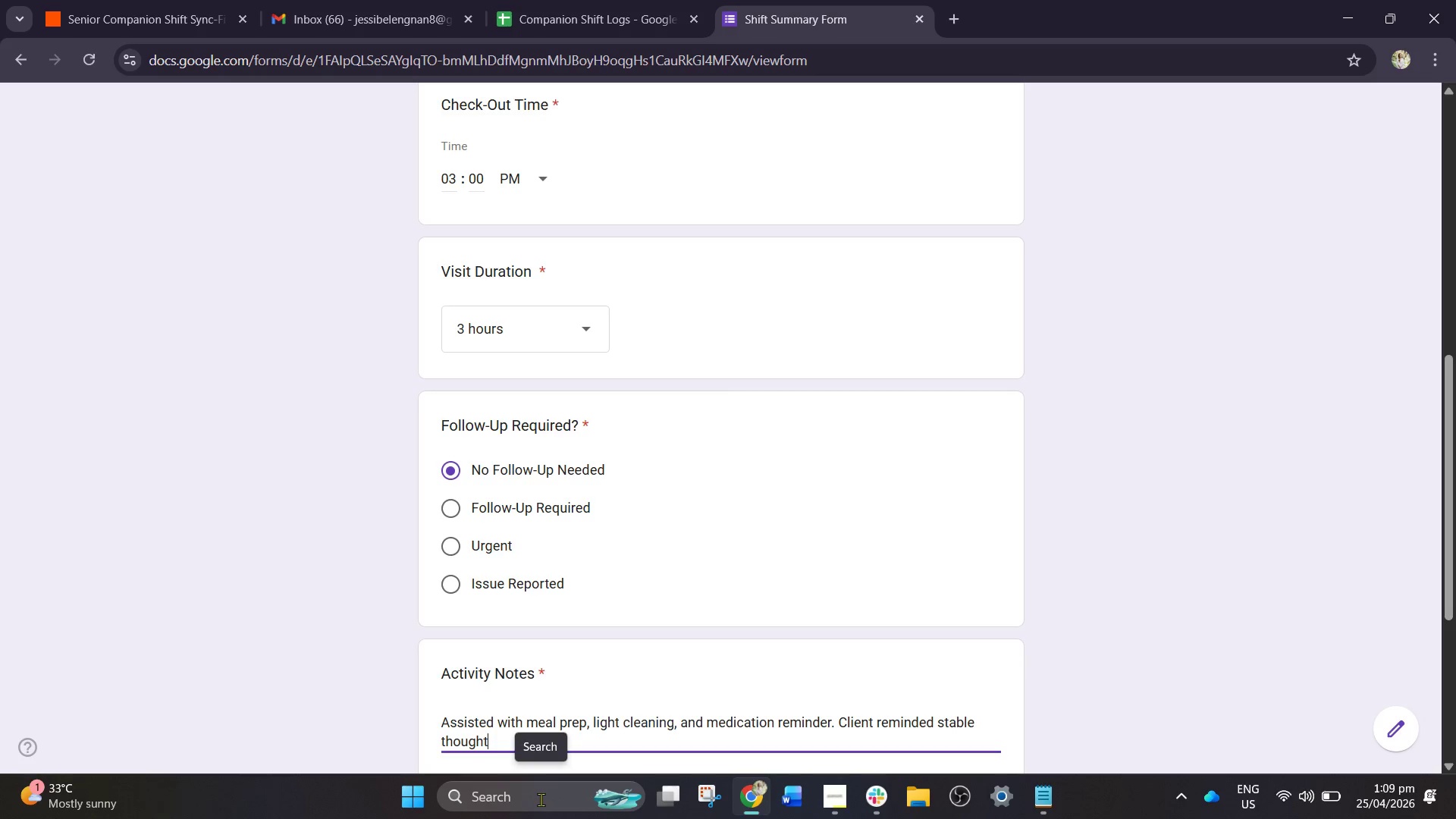 
key(Backspace)
 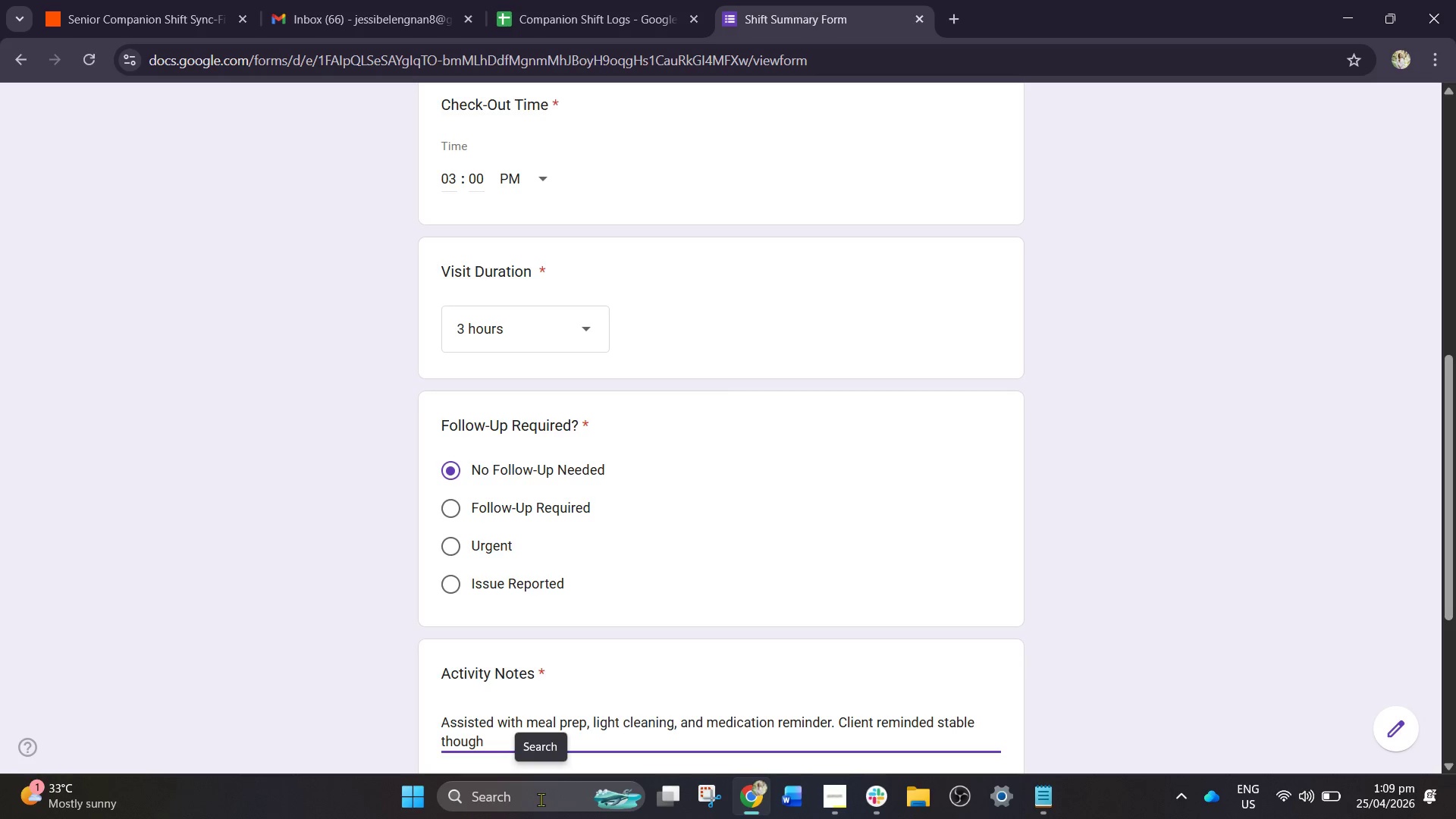 
key(Backspace)
 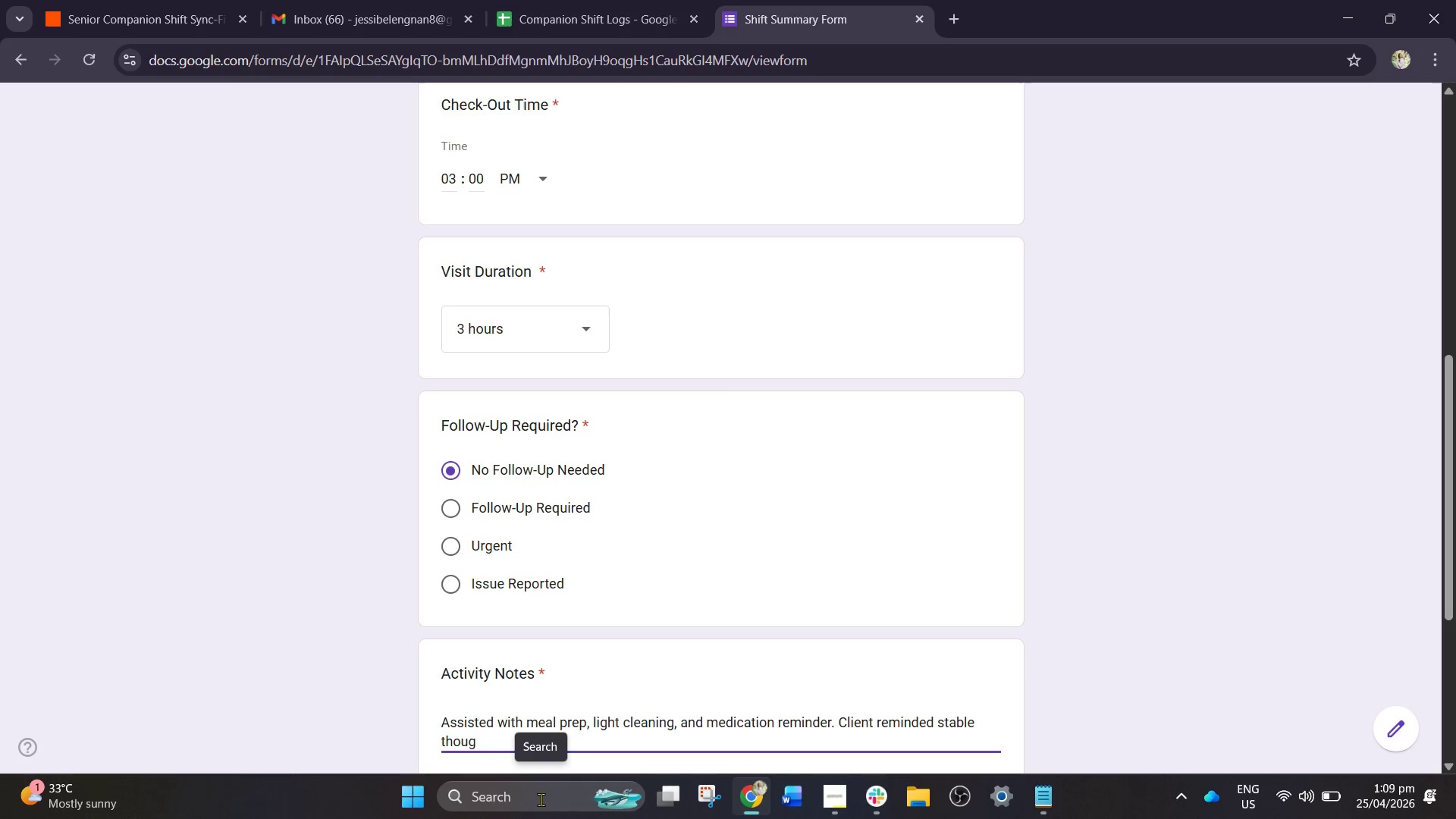 
key(Backspace)
 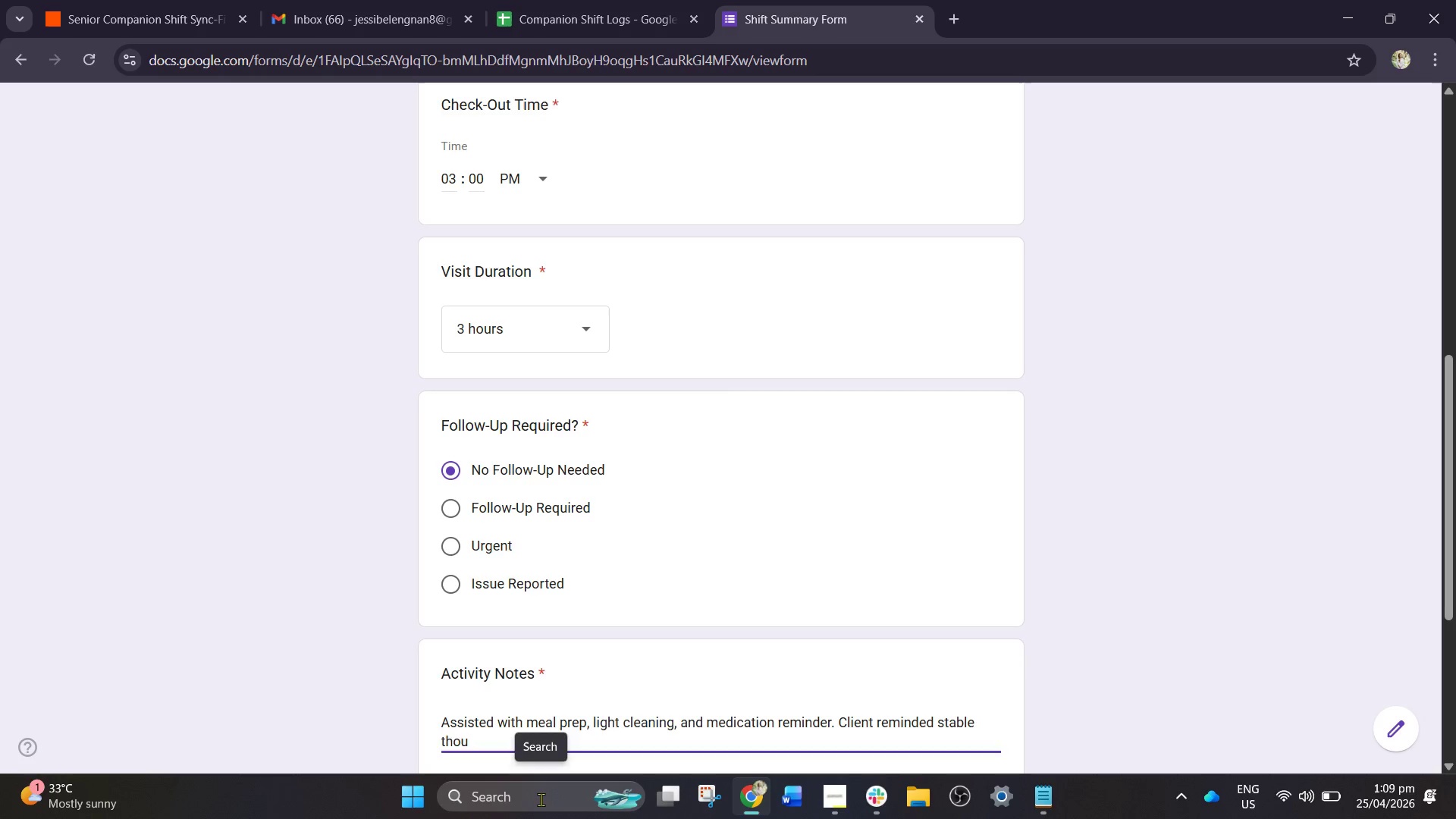 
key(Backspace)
 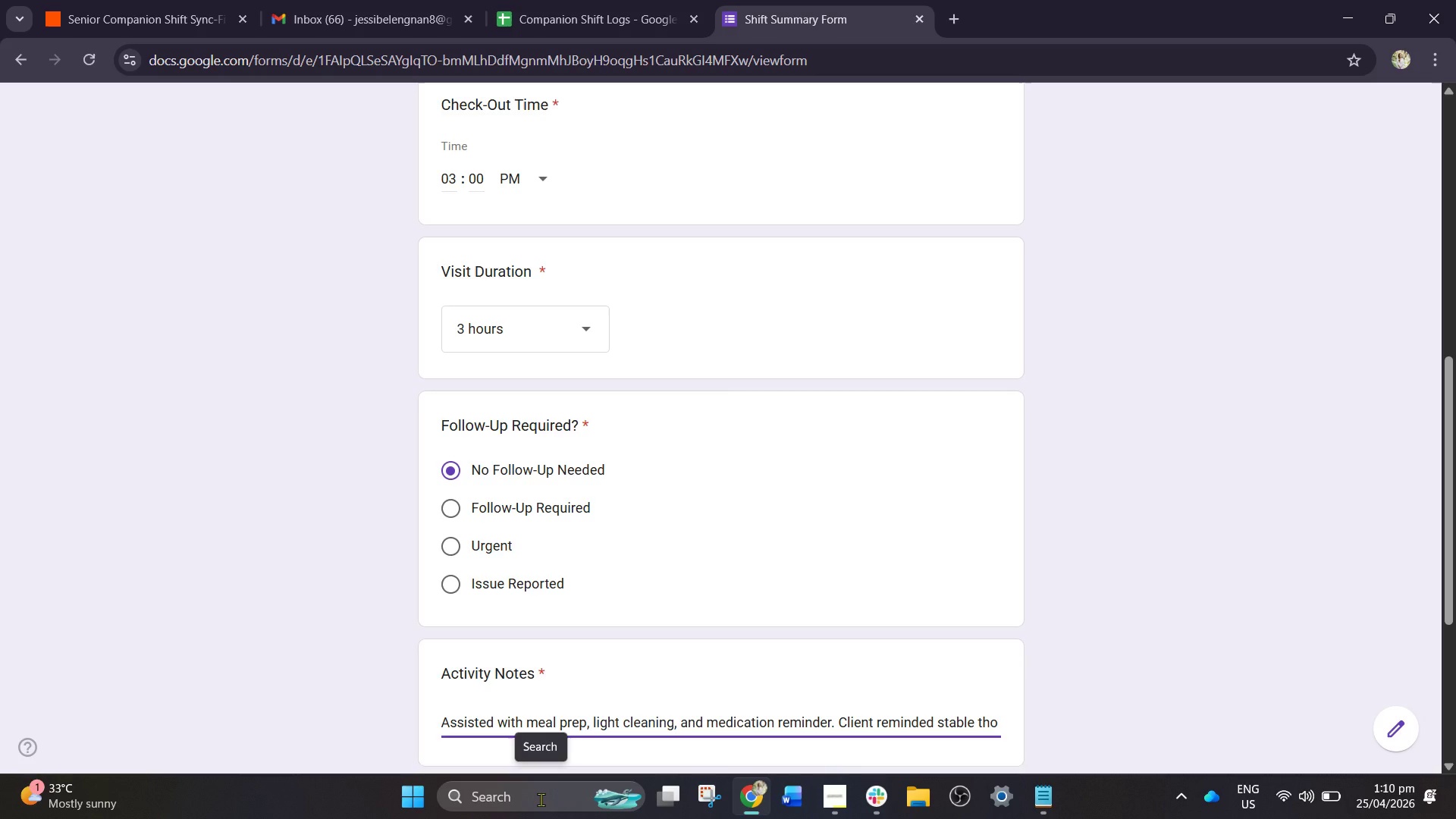 
wait(5.22)
 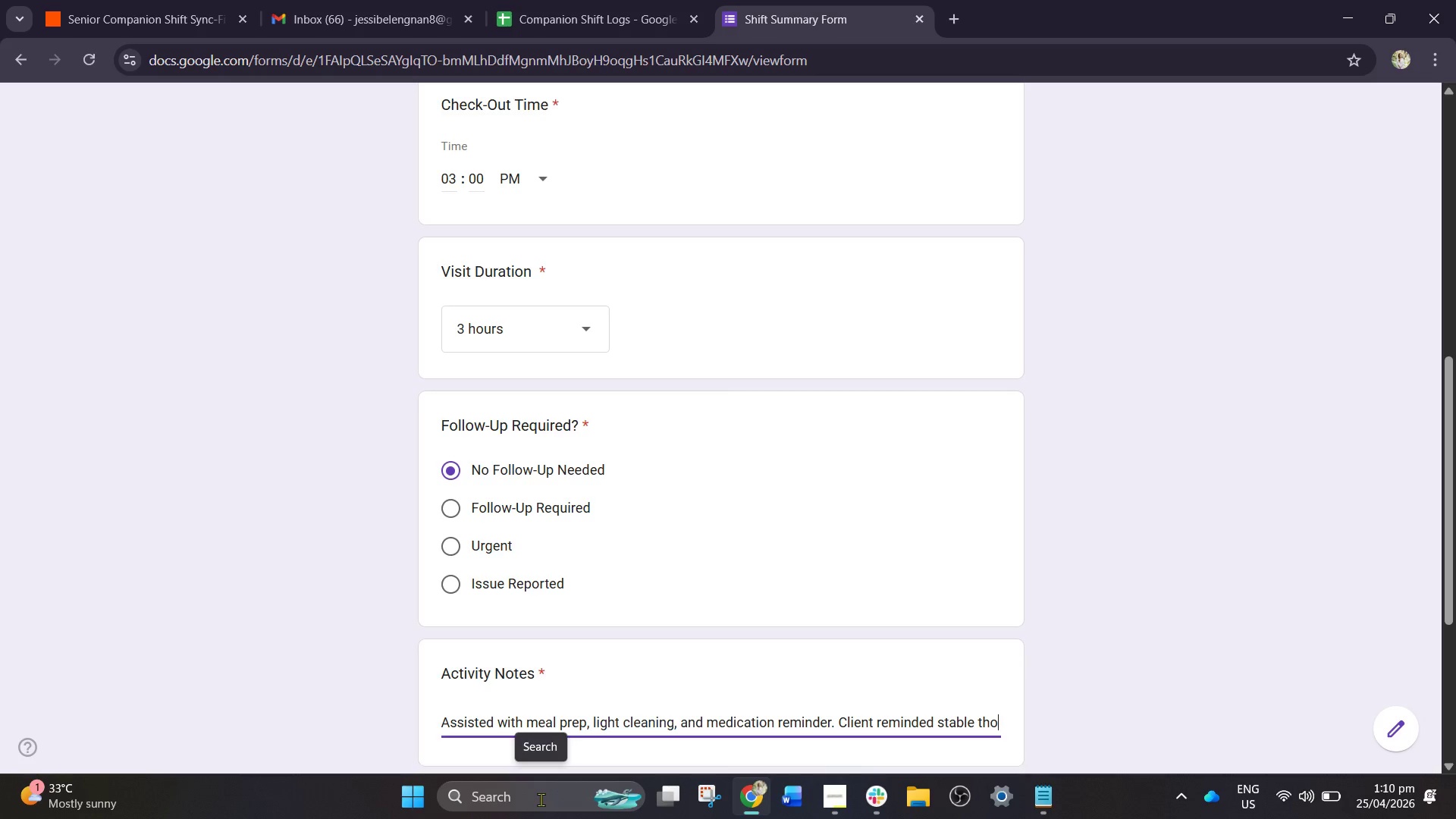 
key(Backspace)
type(rou)
 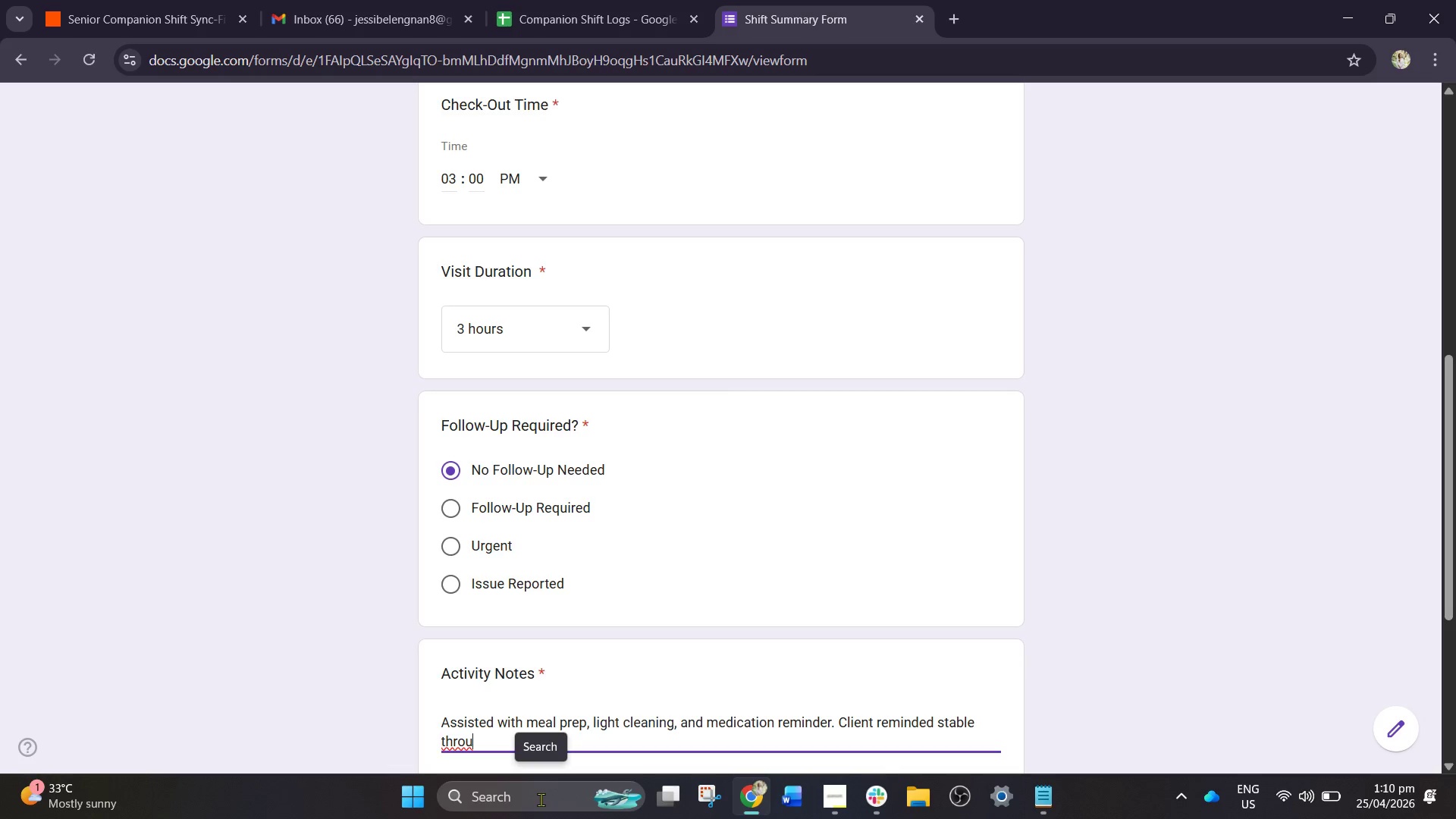 
wait(7.42)
 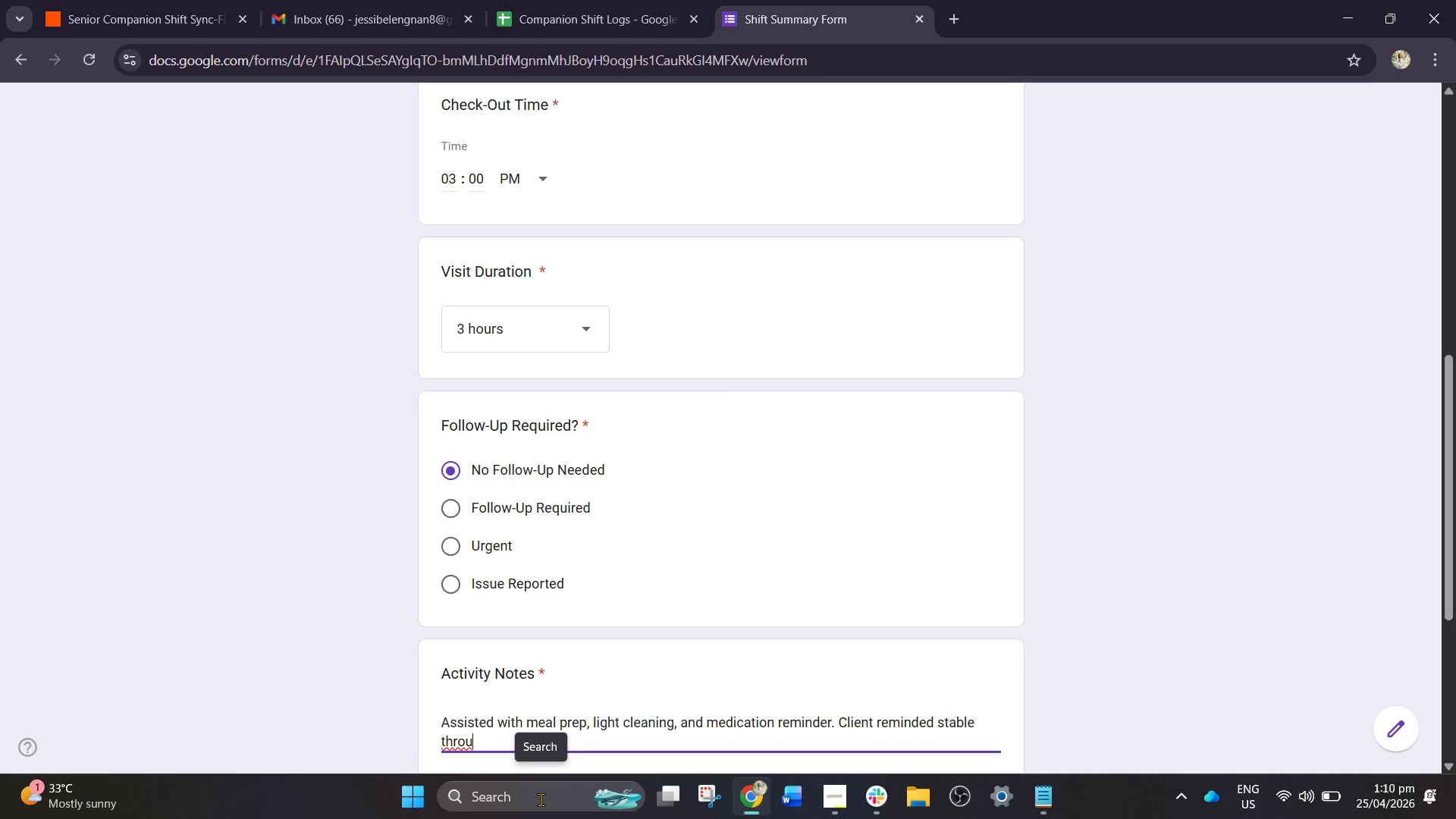 
type(gh)
 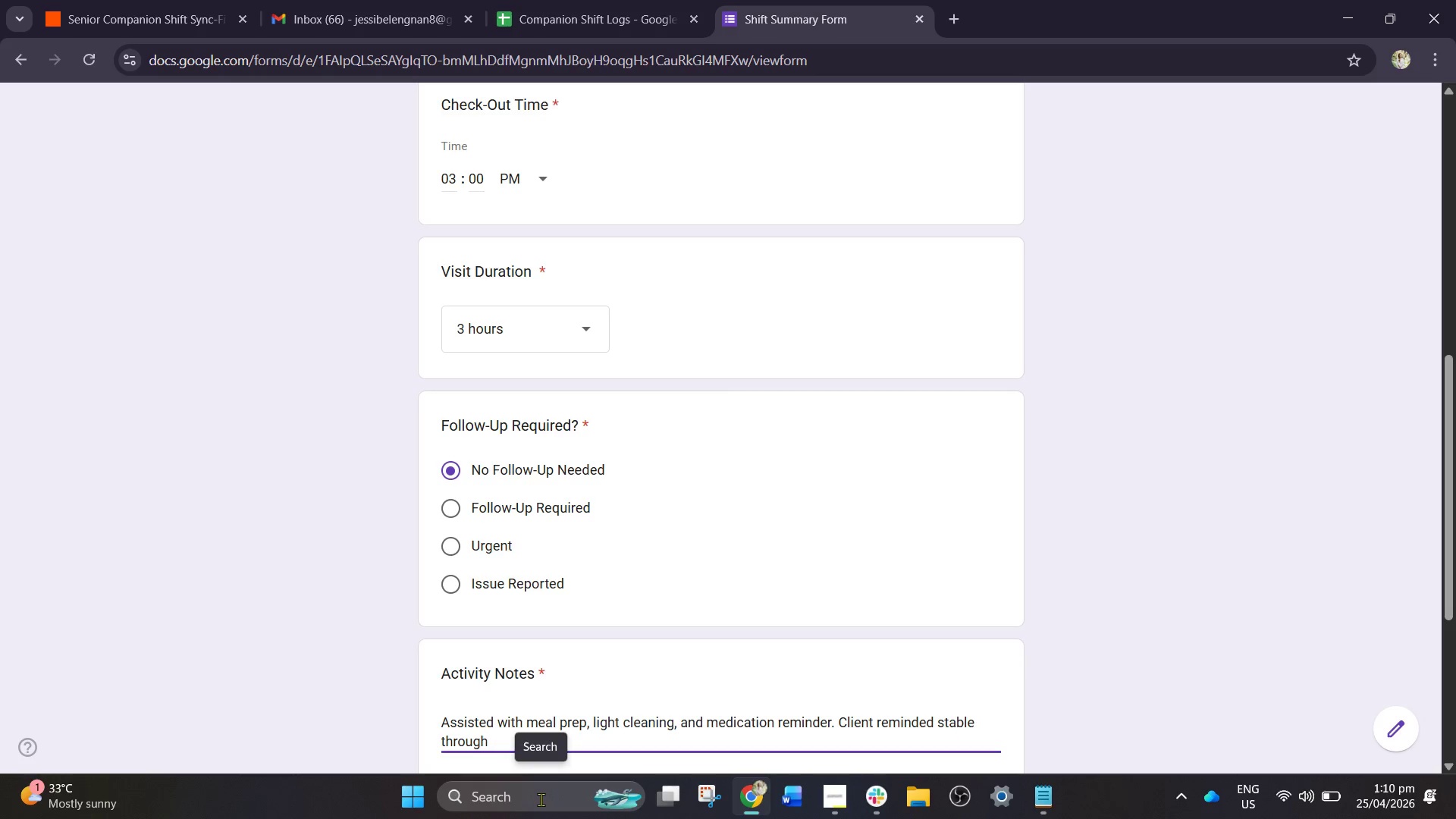 
wait(6.22)
 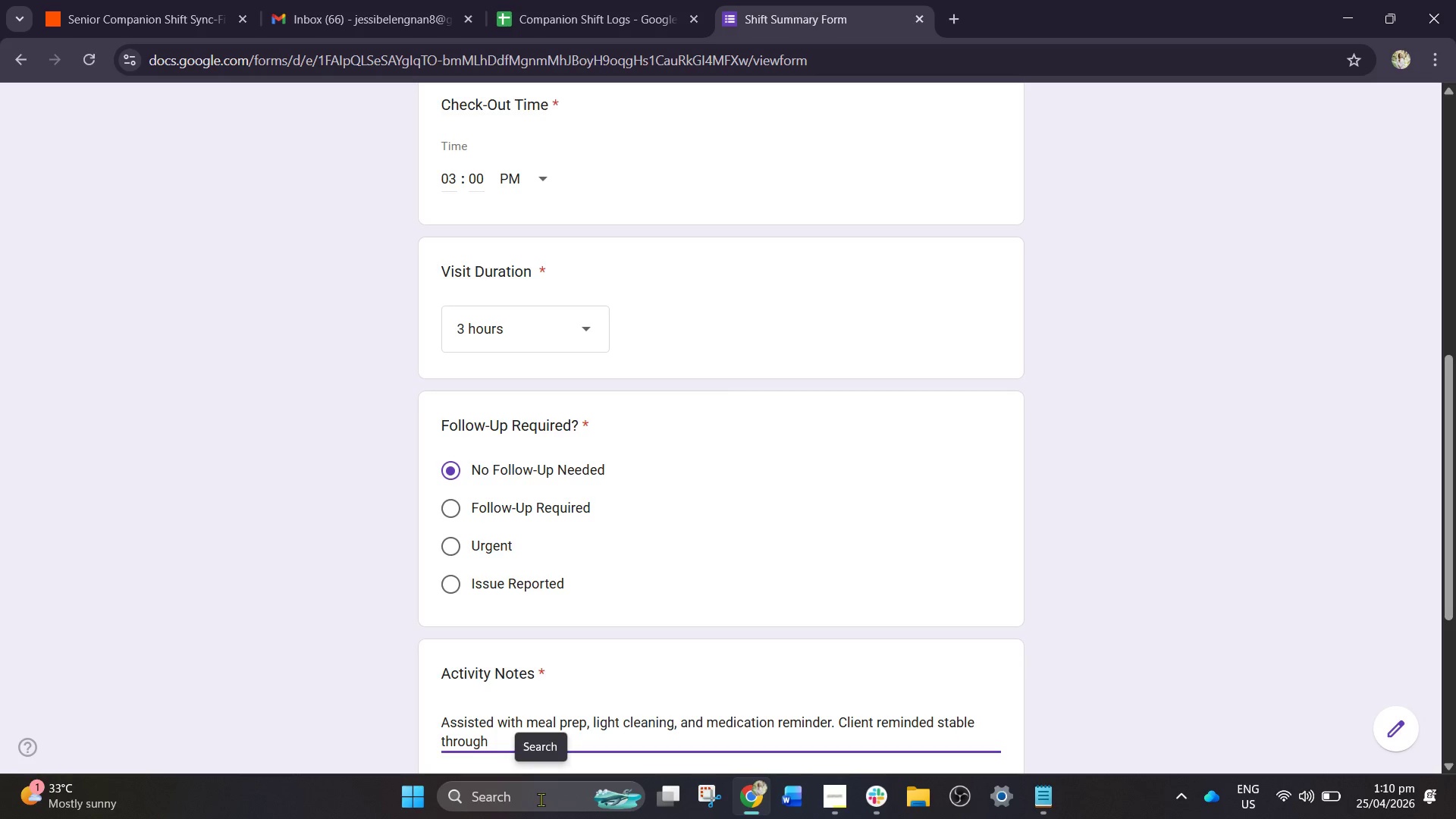 
type(out visit.)
 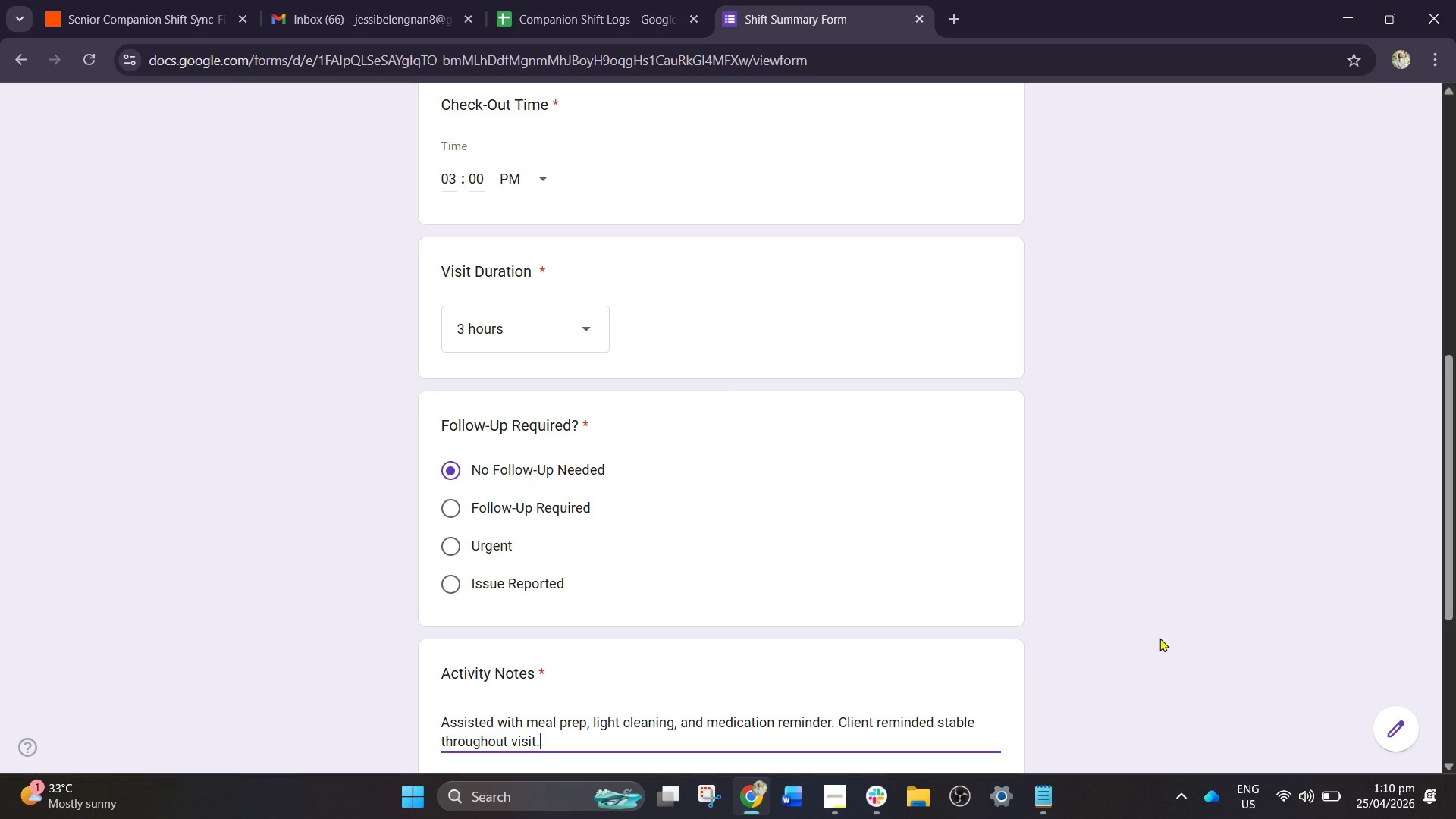 
wait(5.62)
 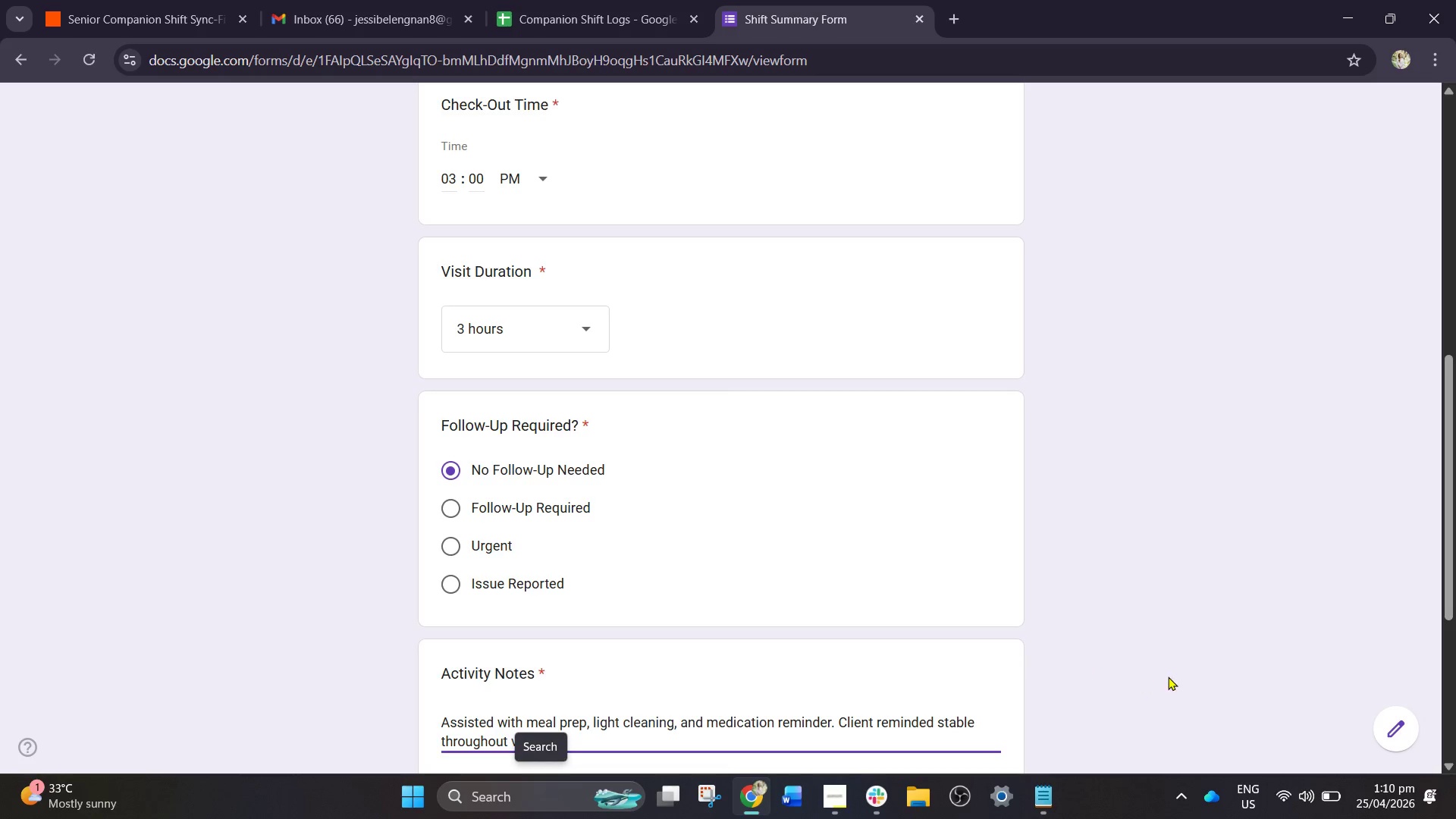 
scroll: coordinate [994, 698], scroll_direction: down, amount: 3.0
 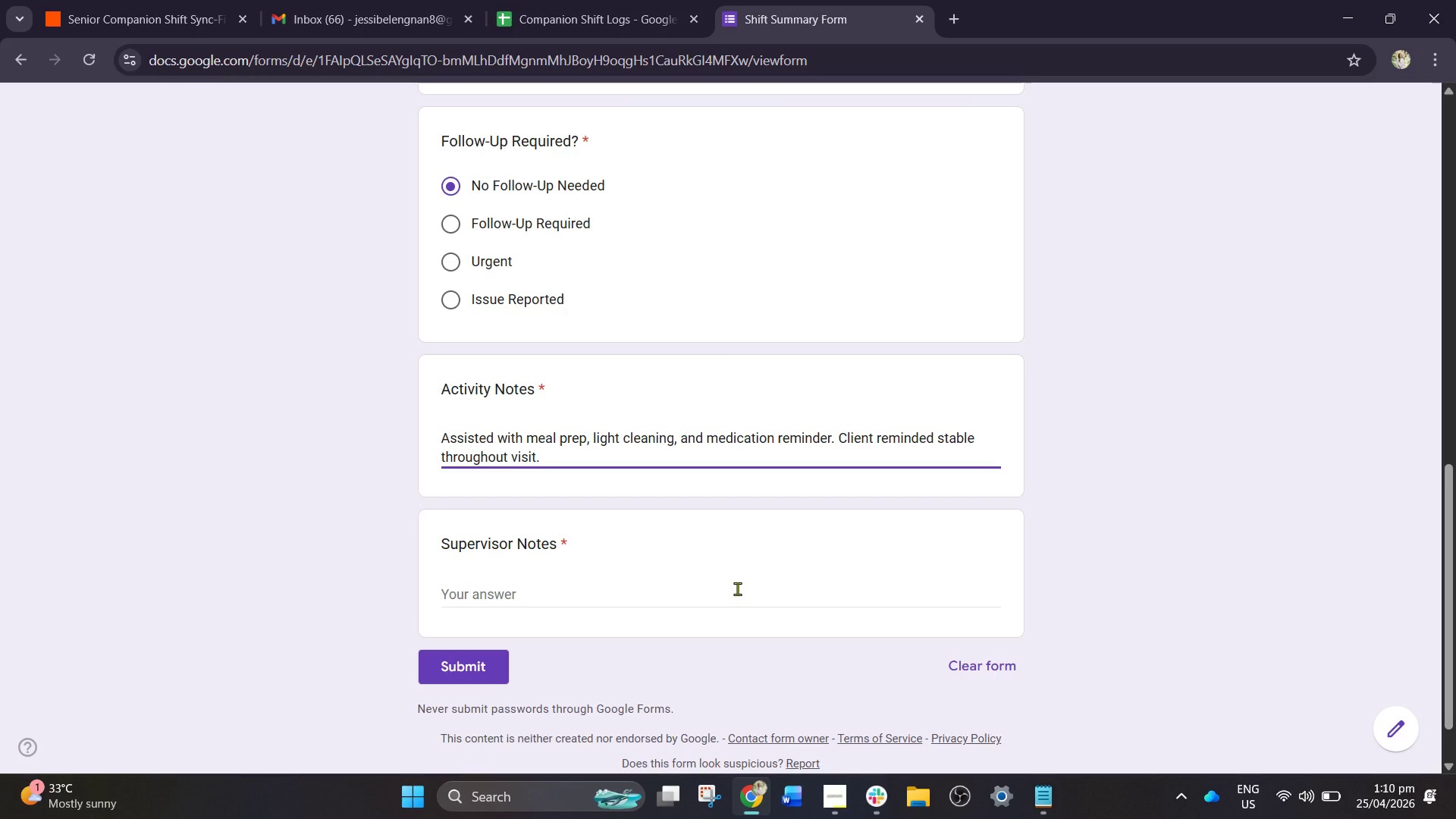 
left_click([737, 588])
 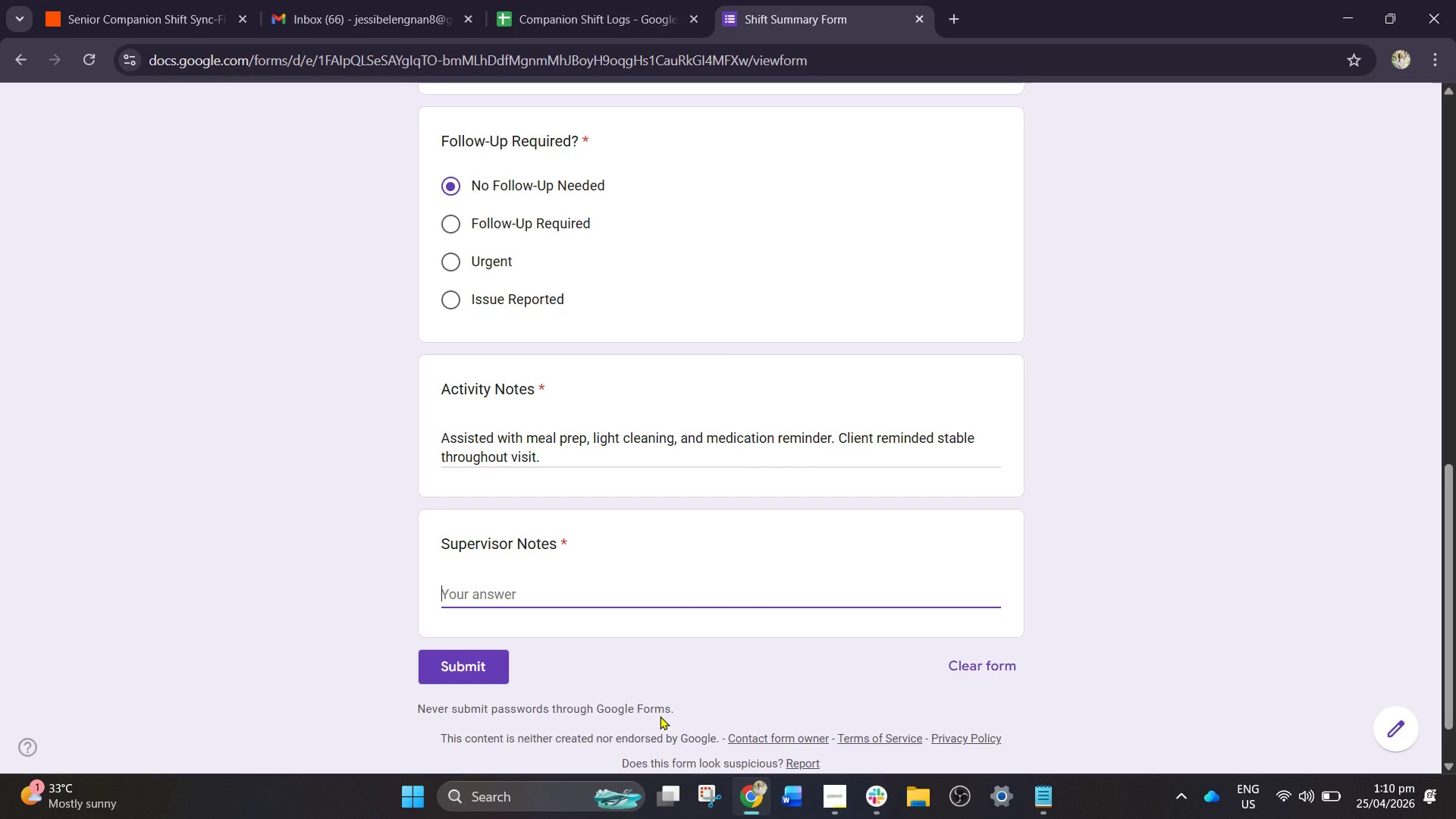 
type(Rou)
 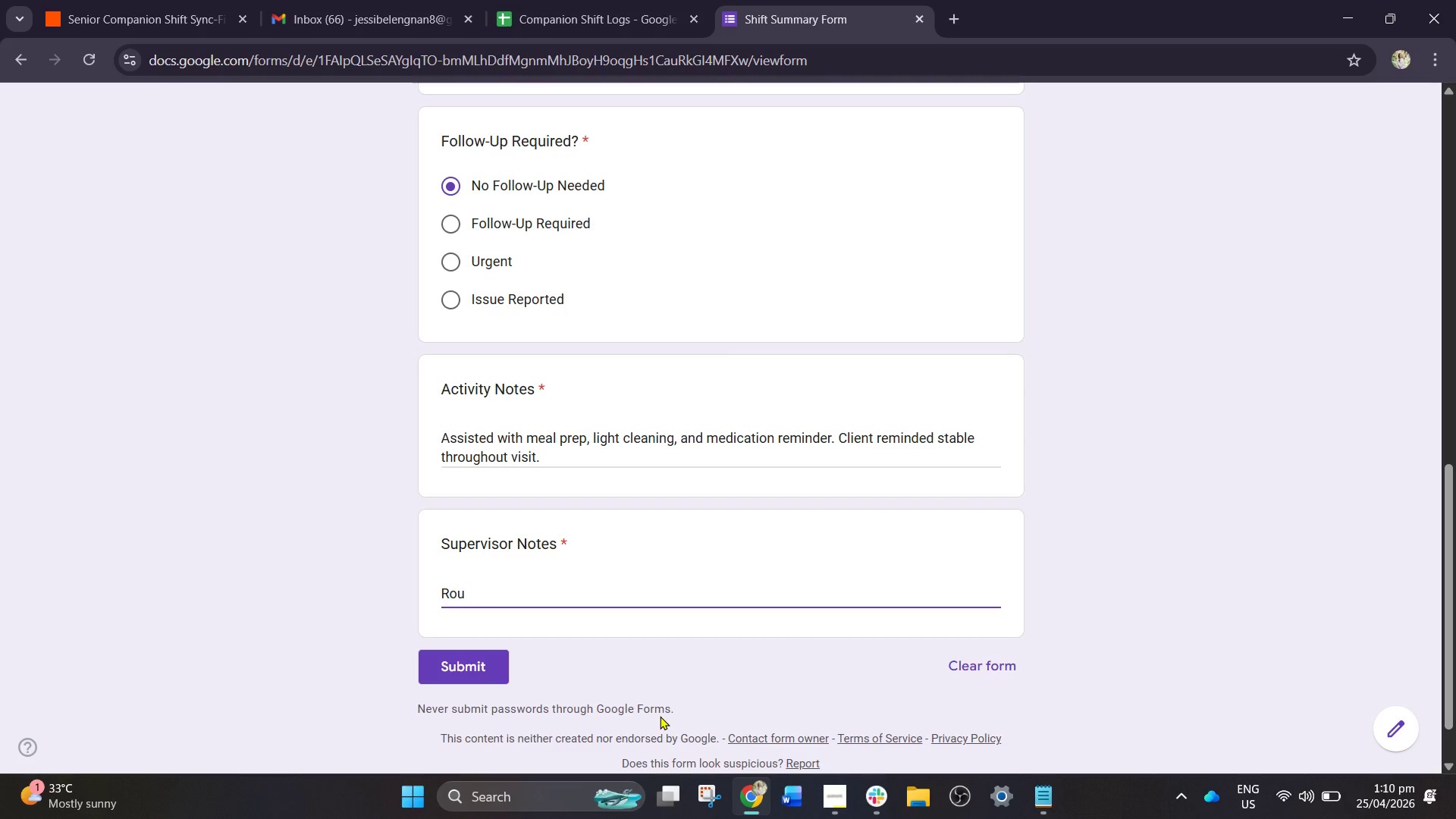 
wait(8.89)
 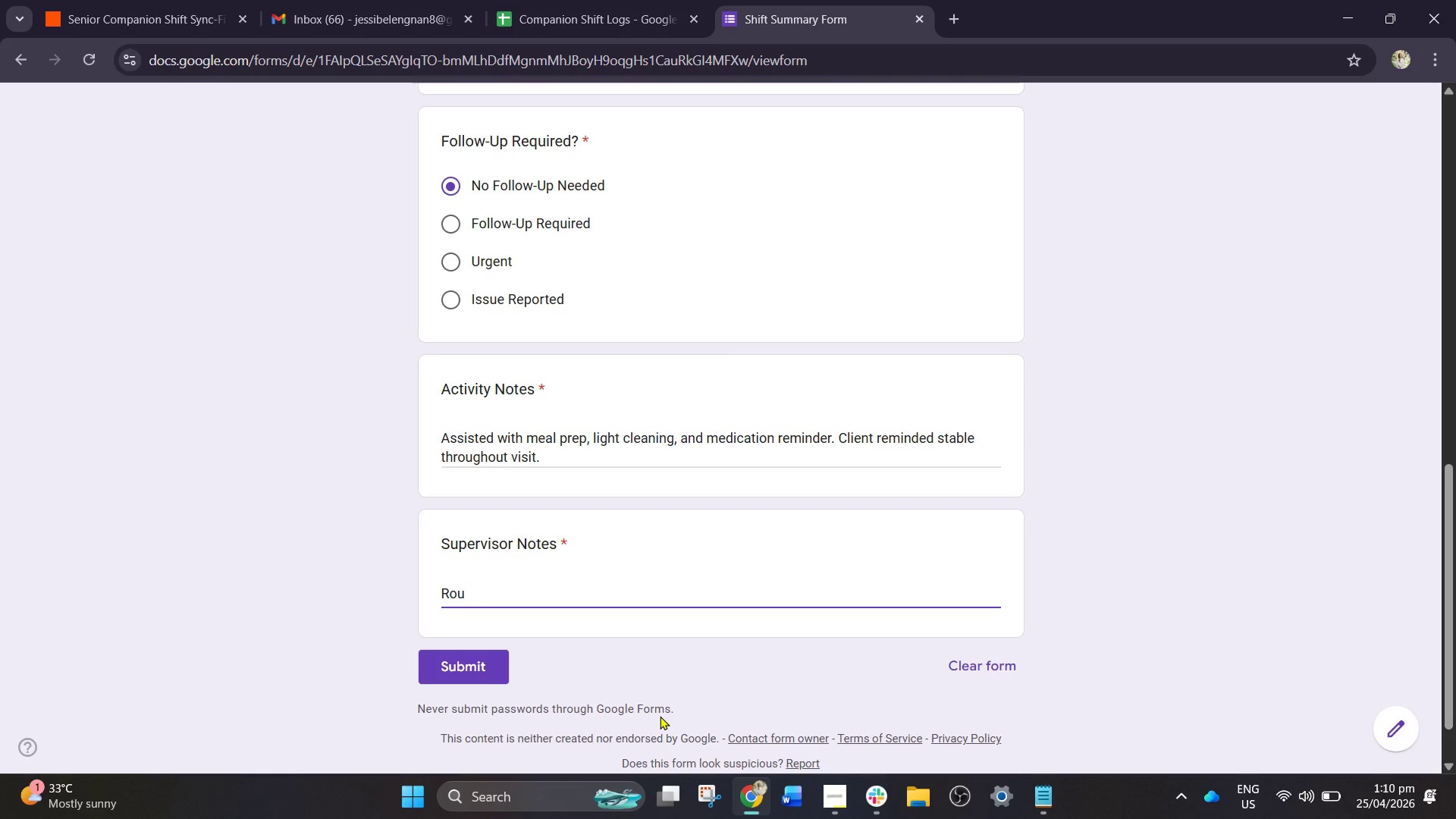 
type(tine)
 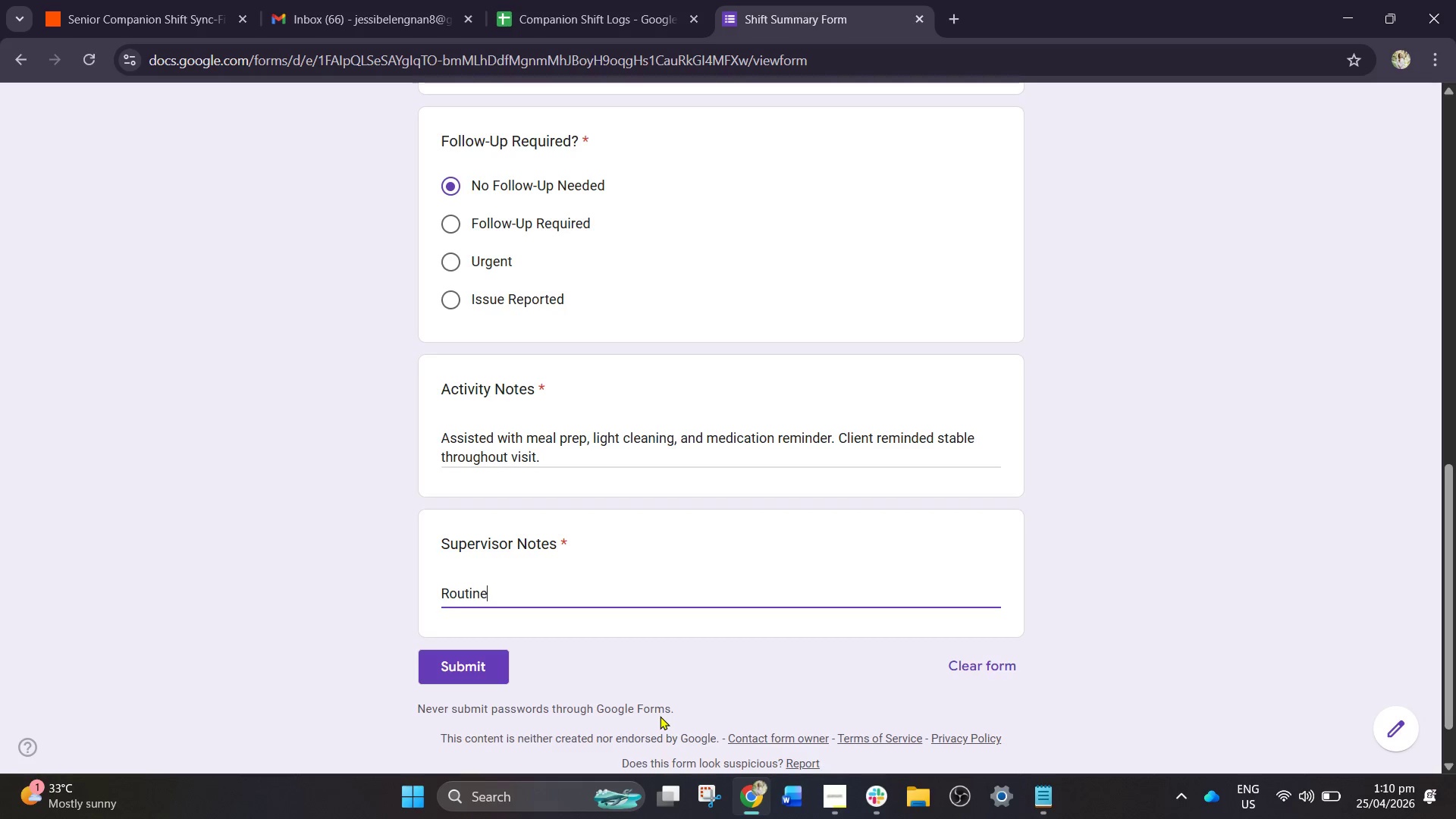 
type( survie)
key(Backspace)
key(Backspace)
type(ice )
key(Backspace)
key(Backspace)
key(Backspace)
key(Backspace)
 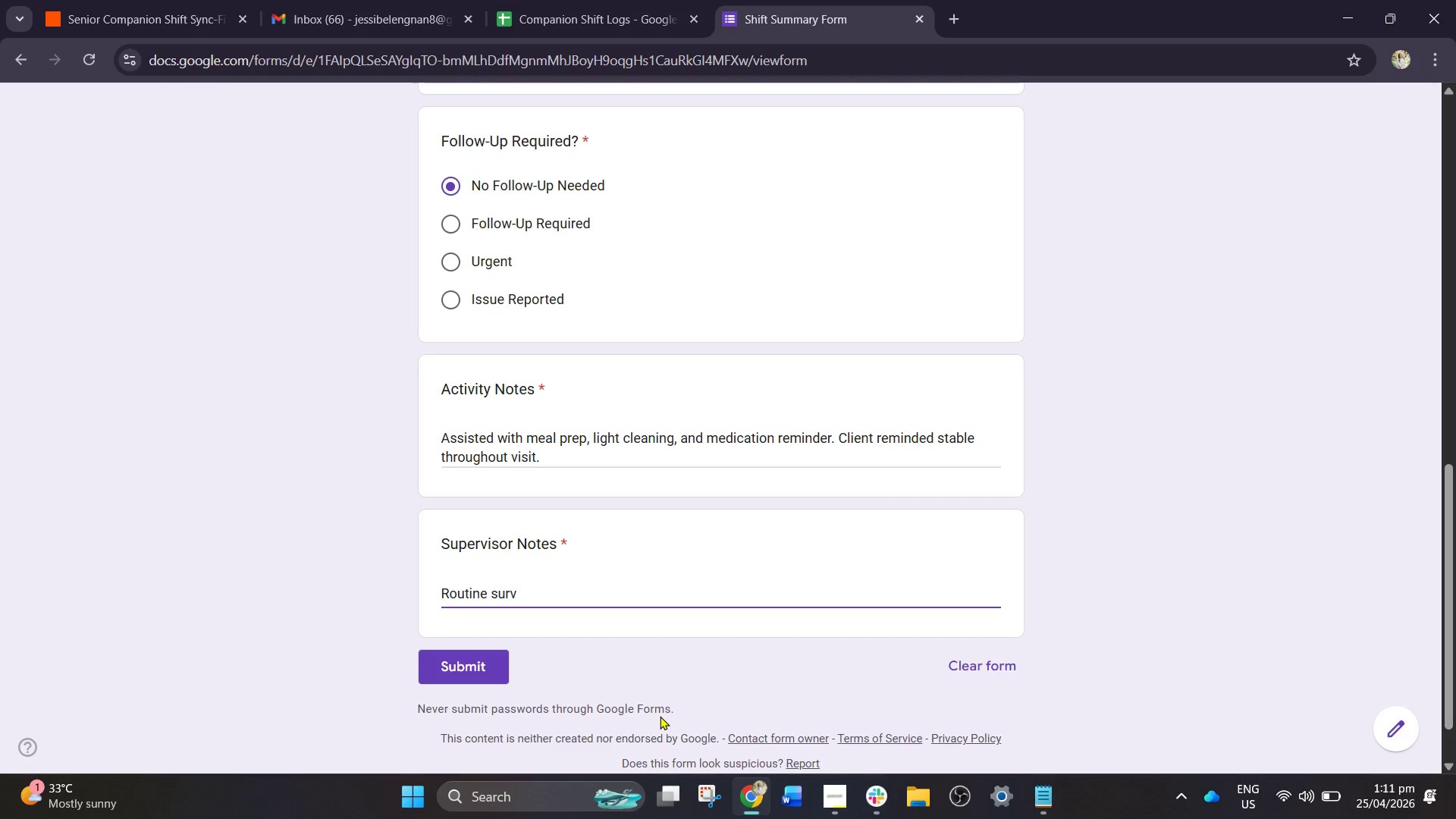 
key(Backspace)
key(Backspace)
key(Backspace)
type(ervice v)
key(Backspace)
type(complea)
key(Backspace)
type(ted)
 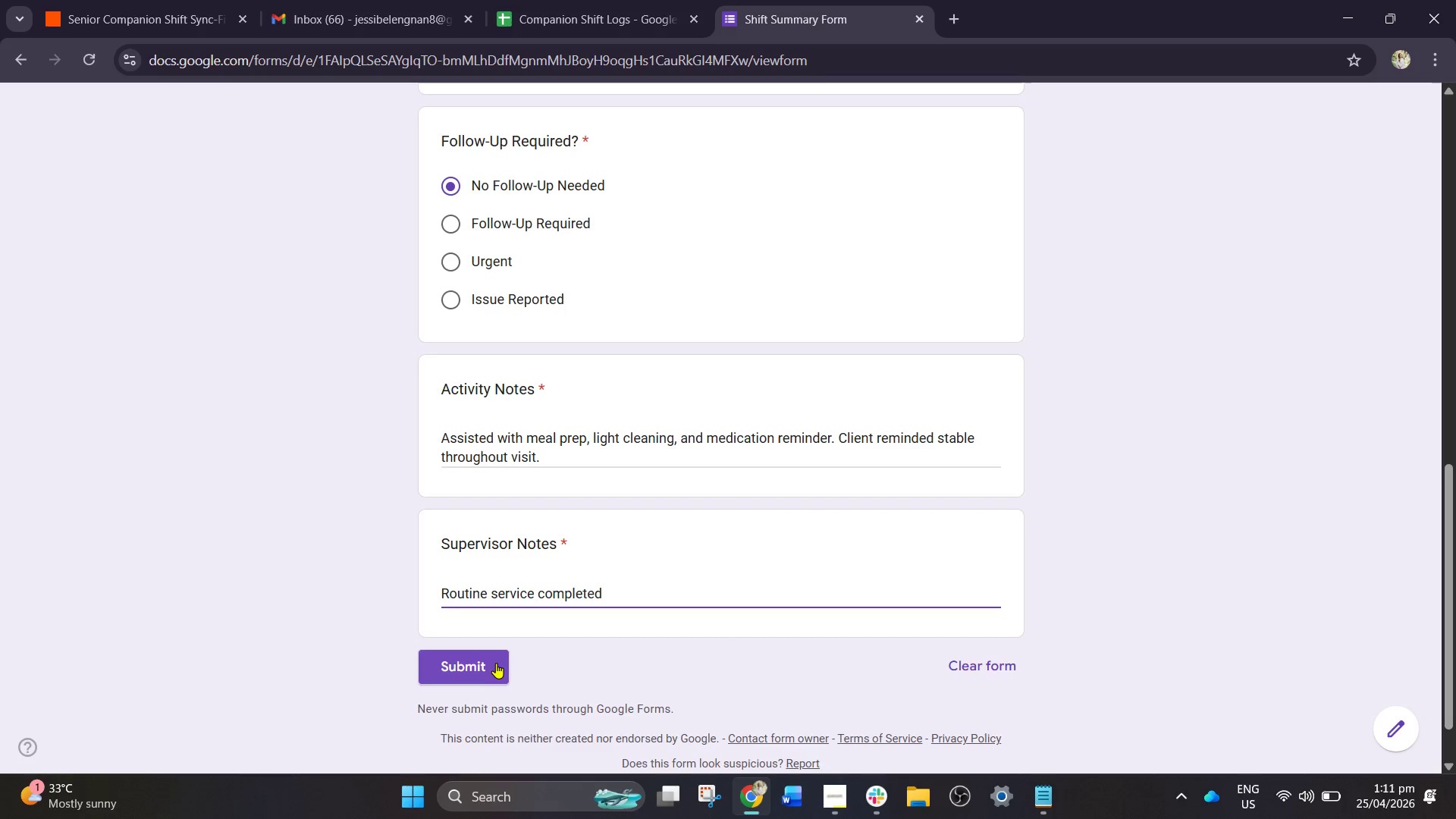 
left_click_drag(start_coordinate=[479, 649], to_coordinate=[482, 648])
 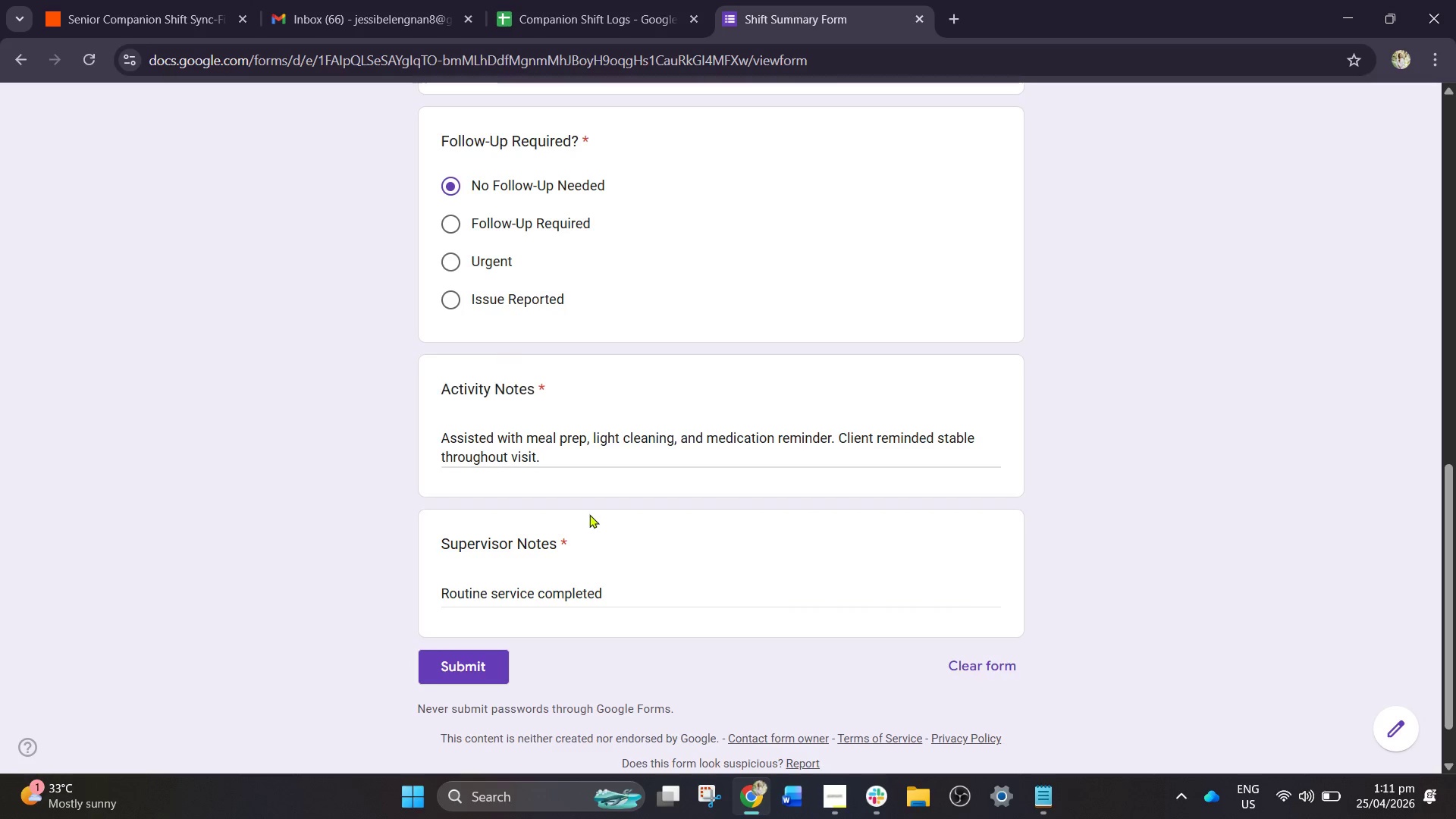 
left_click([479, 671])
 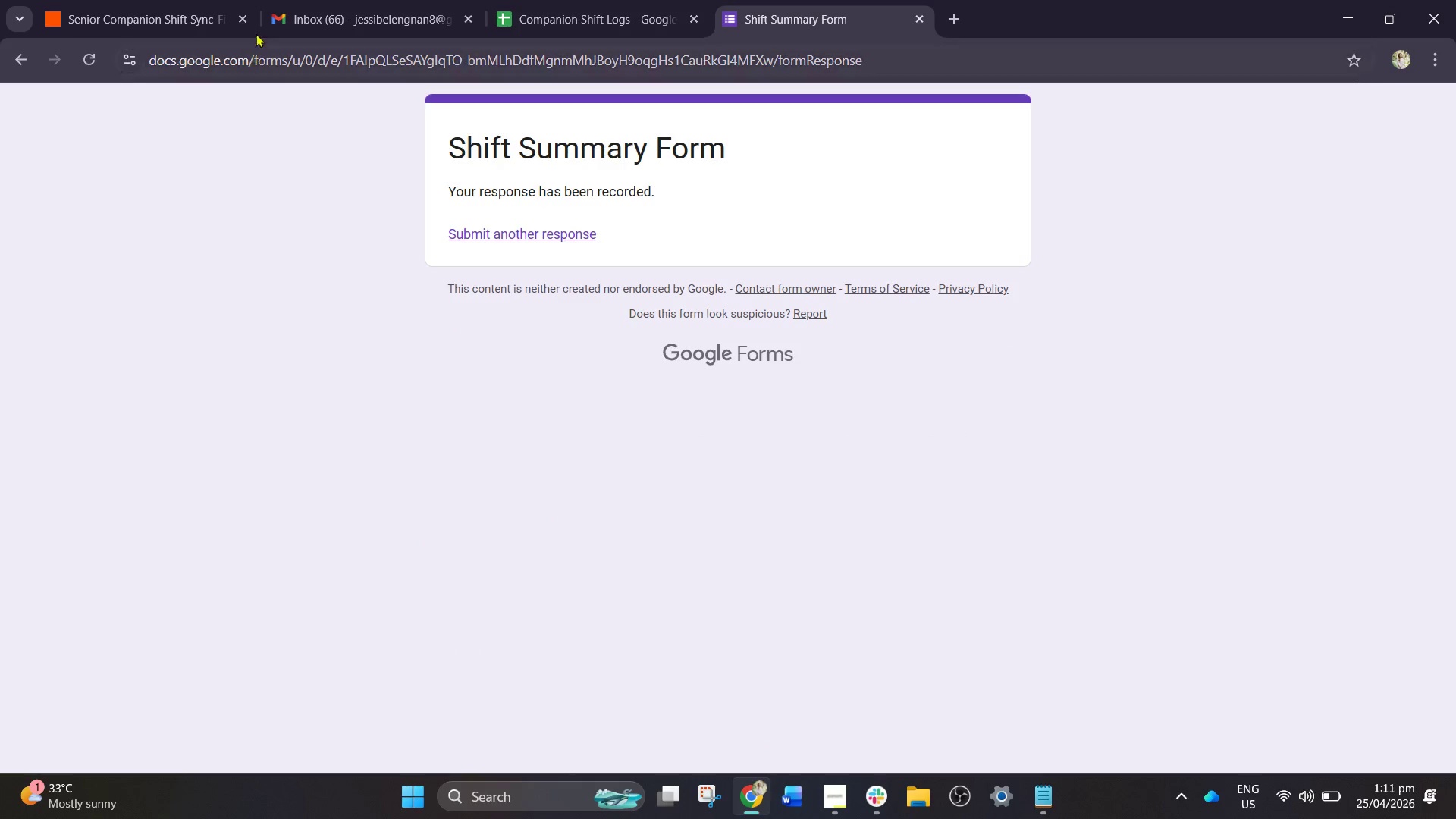 
left_click([212, 17])
 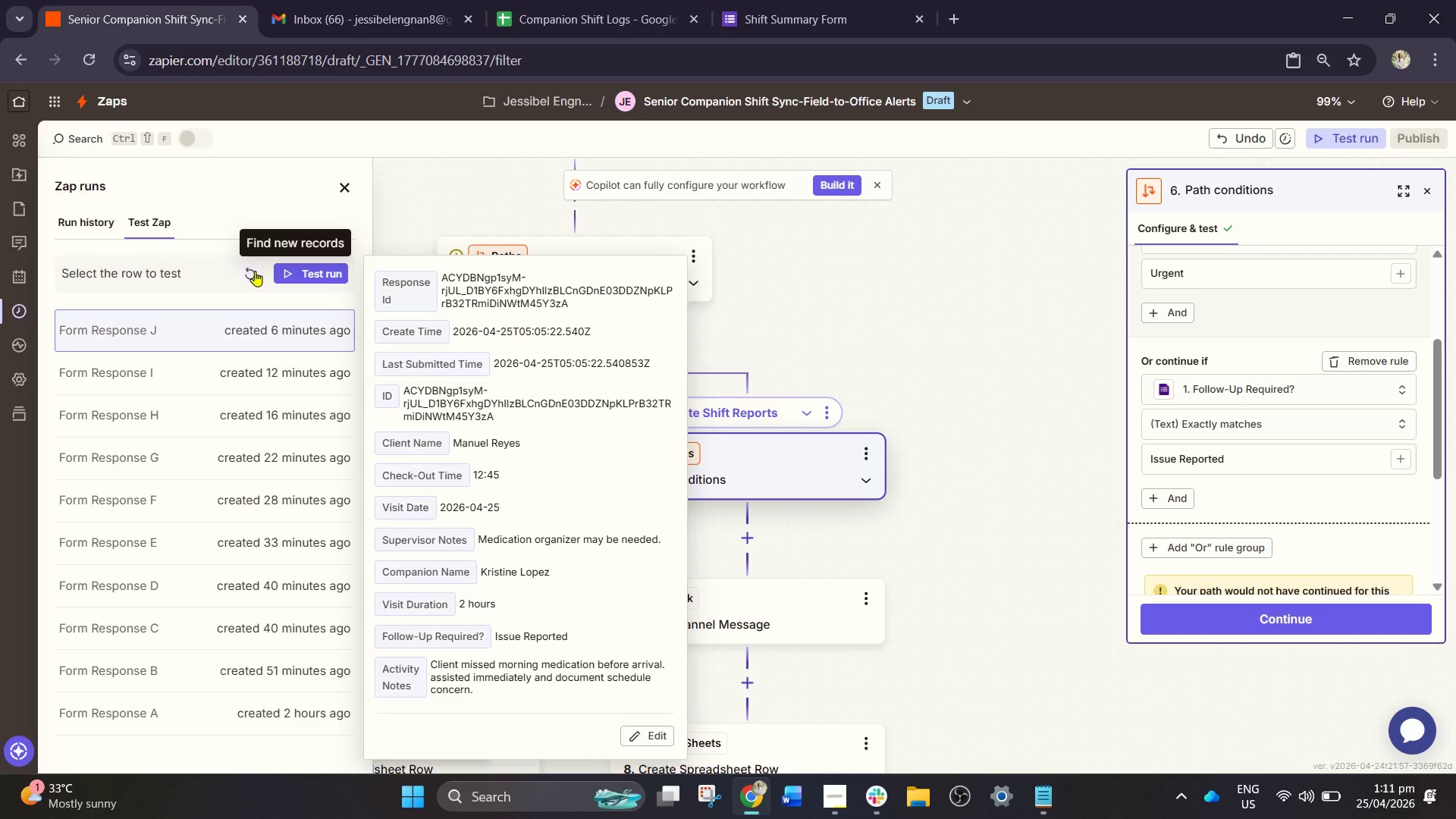 
left_click([255, 271])
 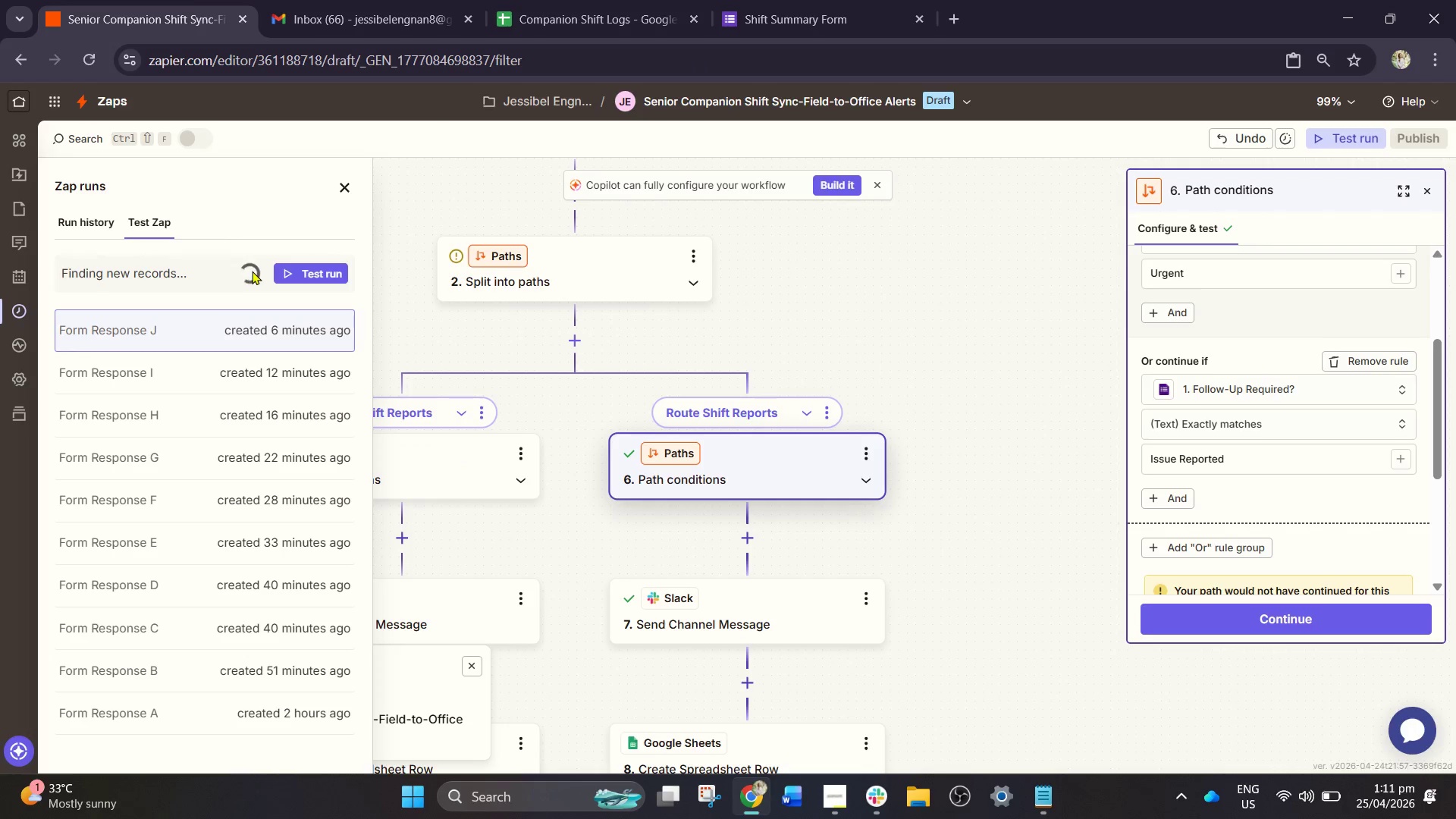 
mouse_move([261, 318])
 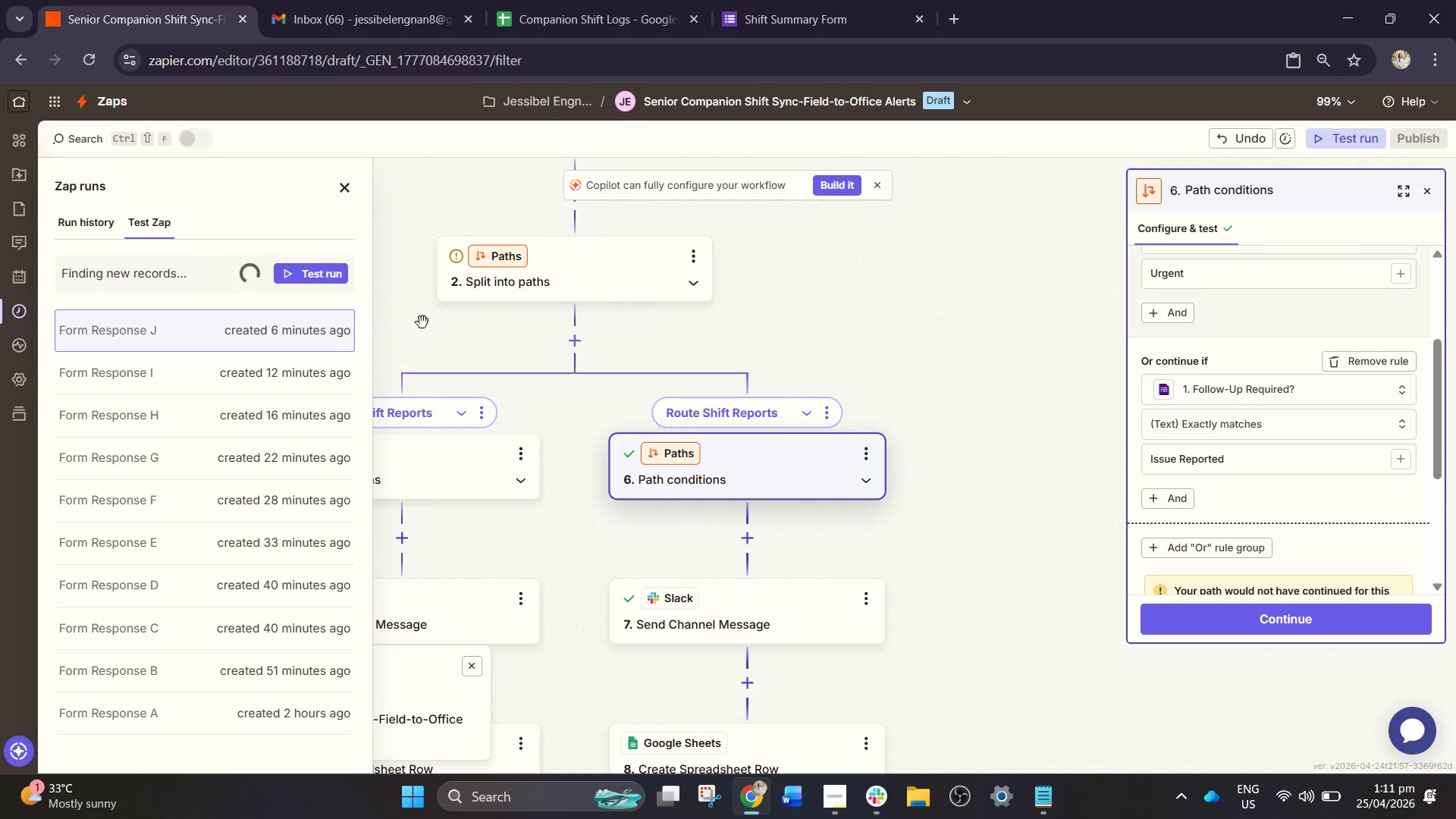 
left_click_drag(start_coordinate=[428, 320], to_coordinate=[530, 452])
 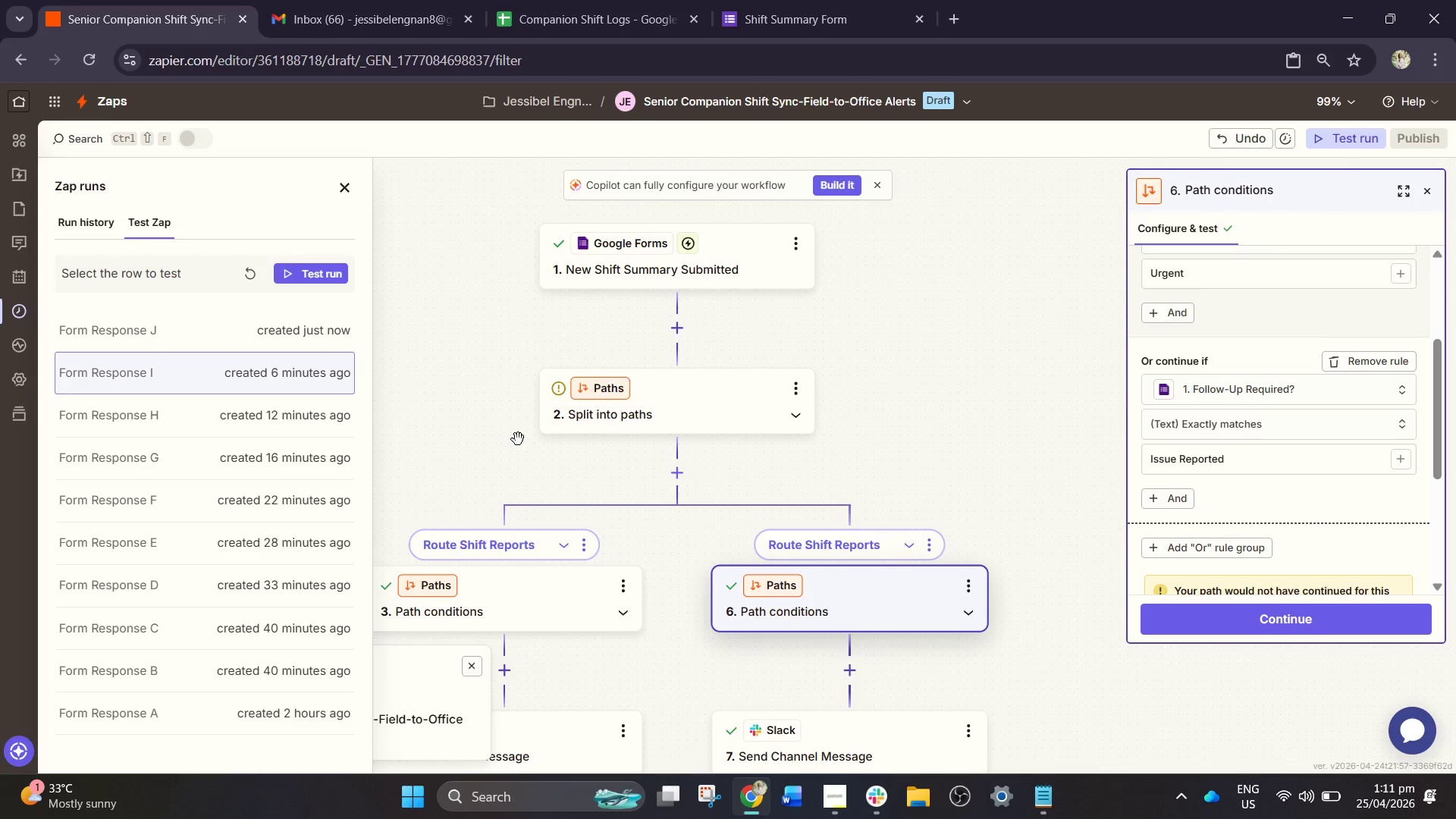 
left_click_drag(start_coordinate=[518, 439], to_coordinate=[480, 501])
 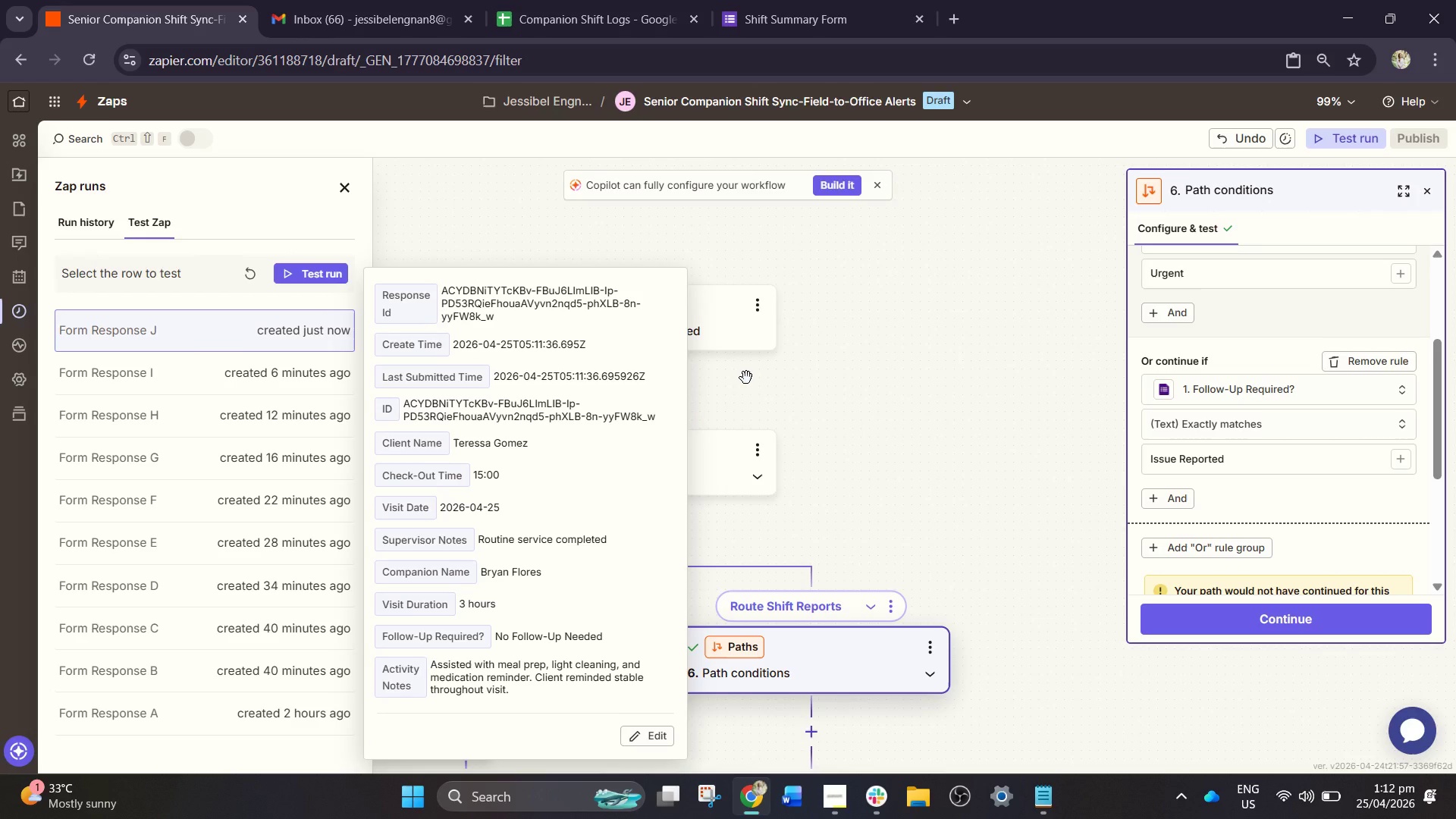 
wait(16.02)
 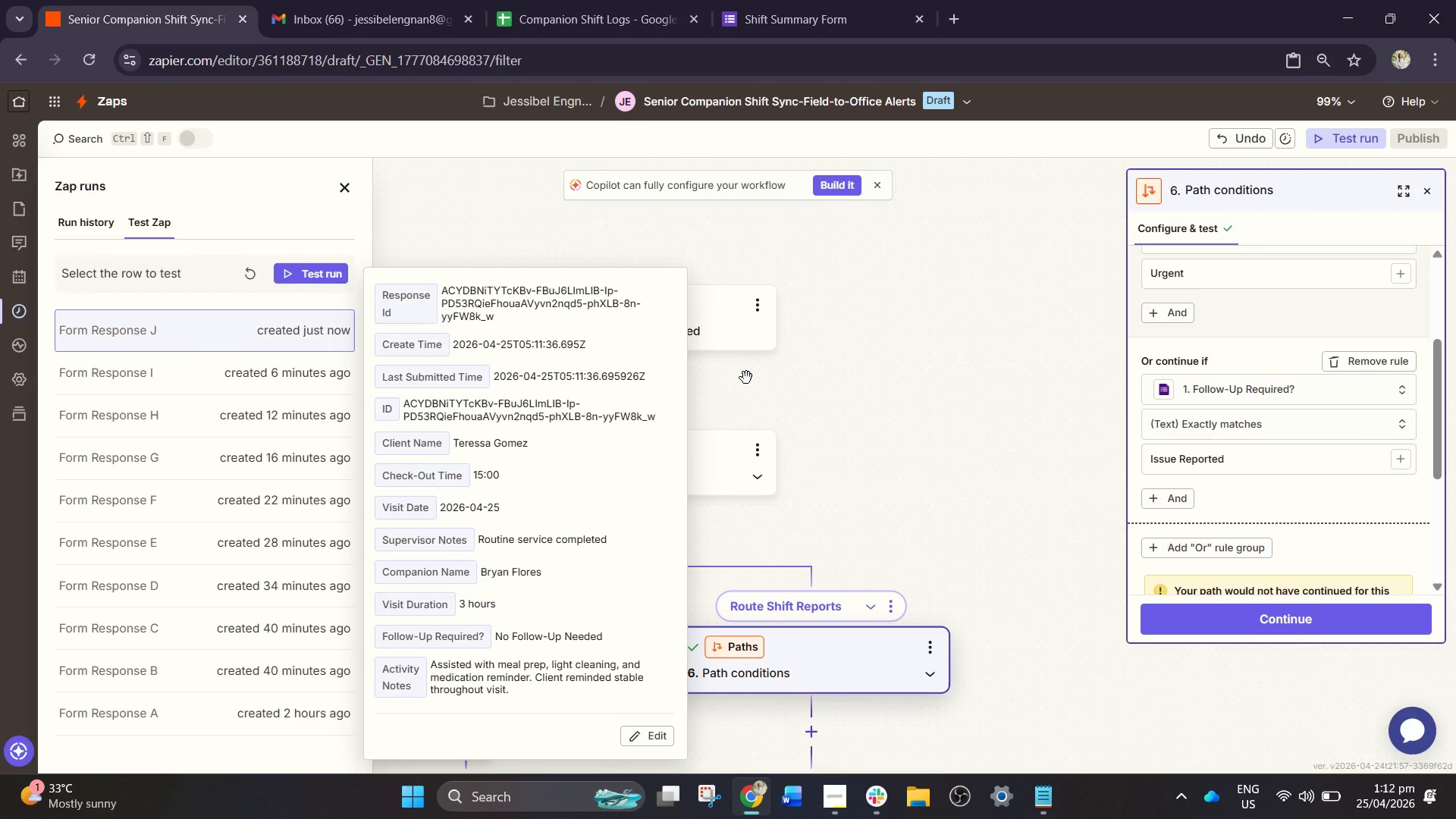 
left_click_drag(start_coordinate=[866, 419], to_coordinate=[880, 429])
 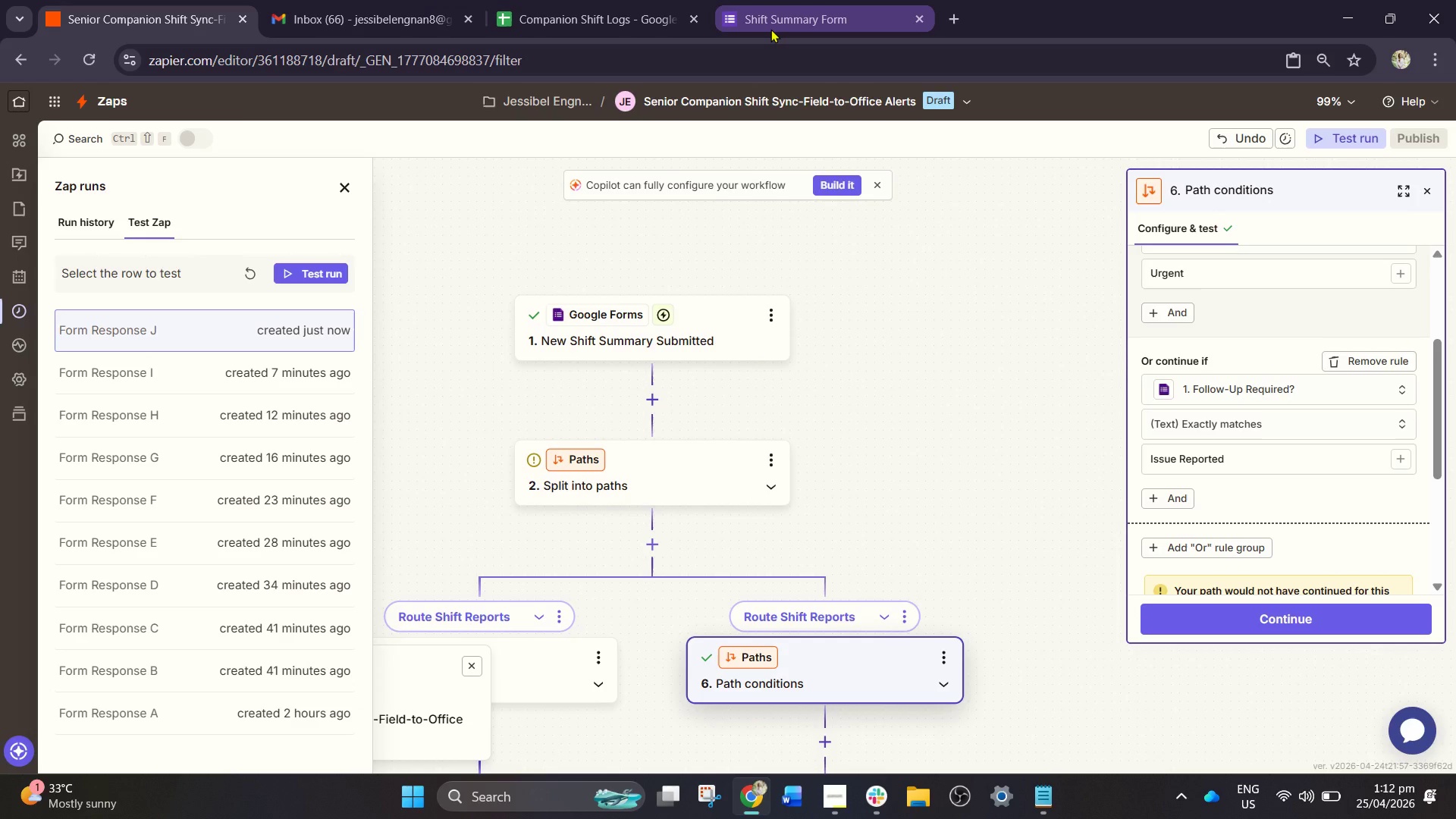 
left_click([770, 29])
 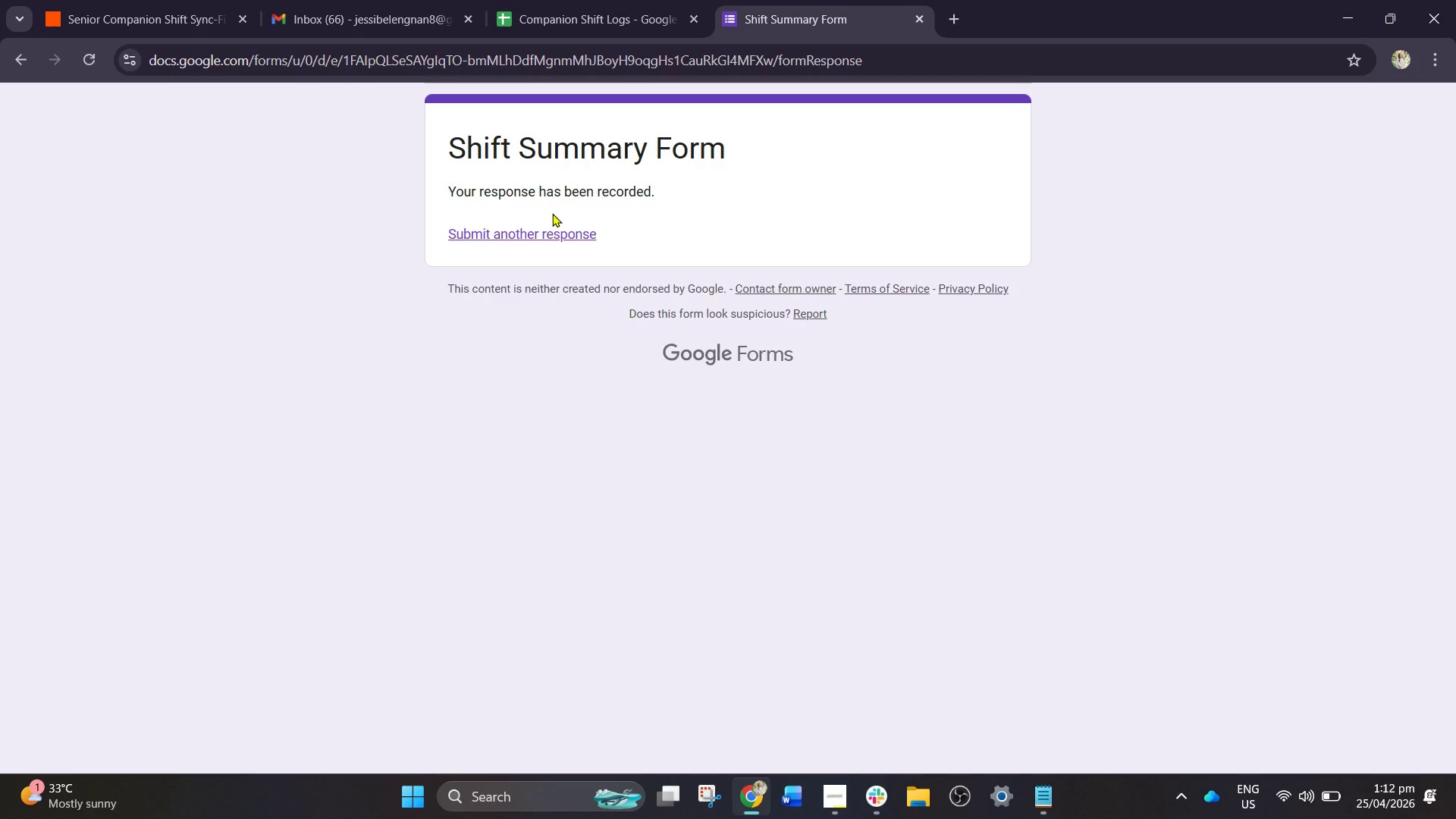 
left_click([551, 233])
 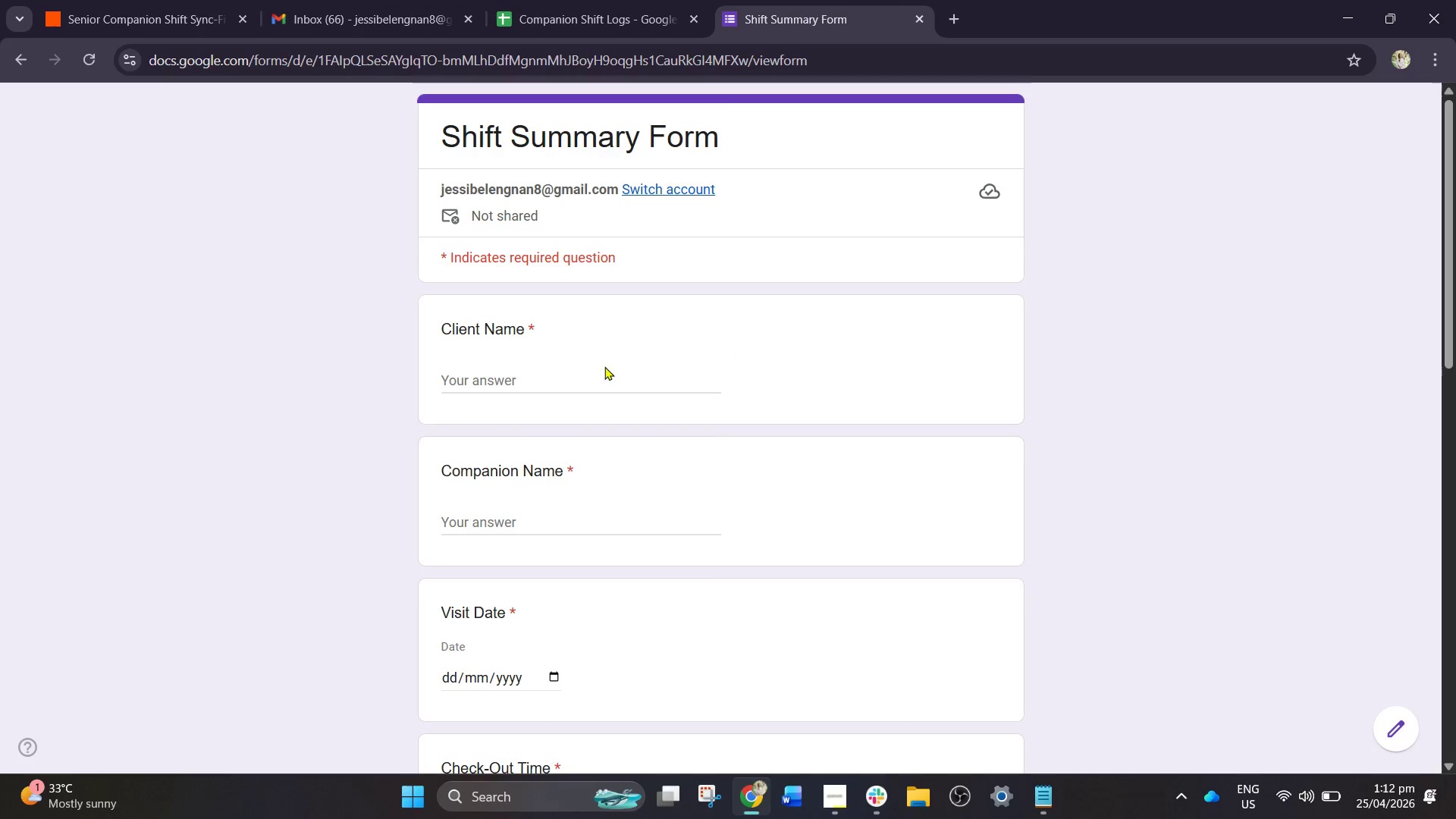 
left_click([604, 366])
 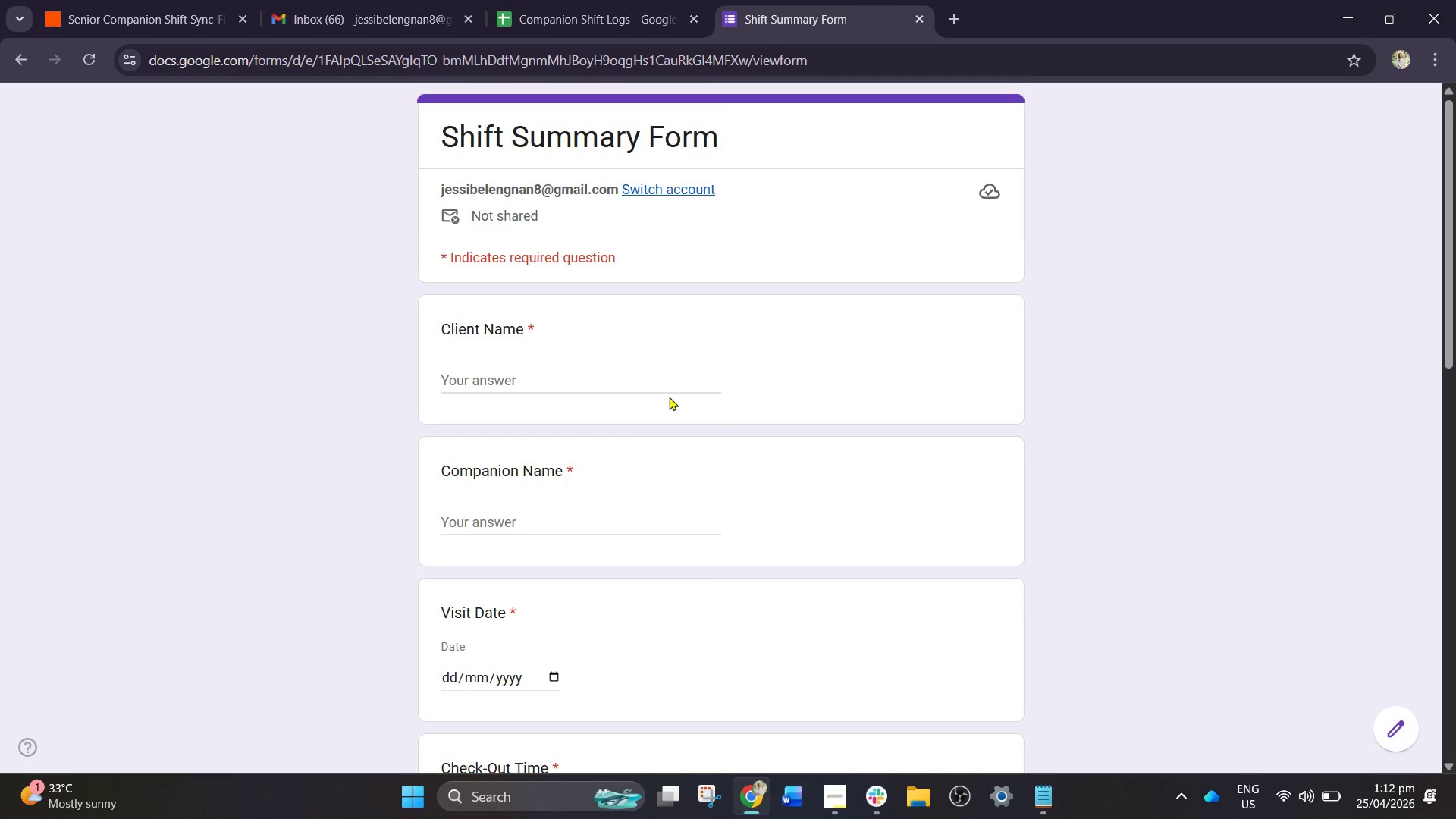 
type(Lore)
 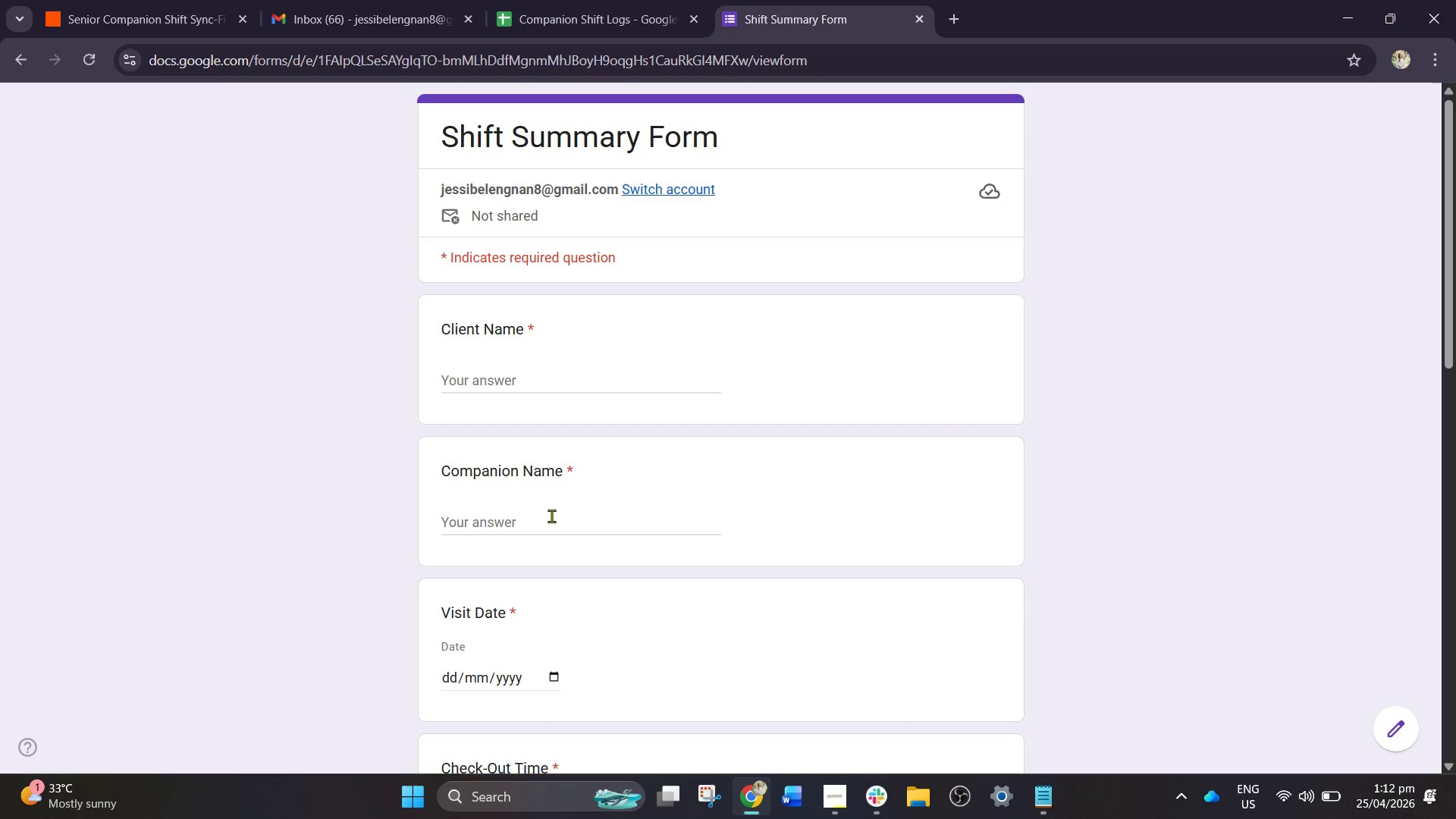 
wait(10.06)
 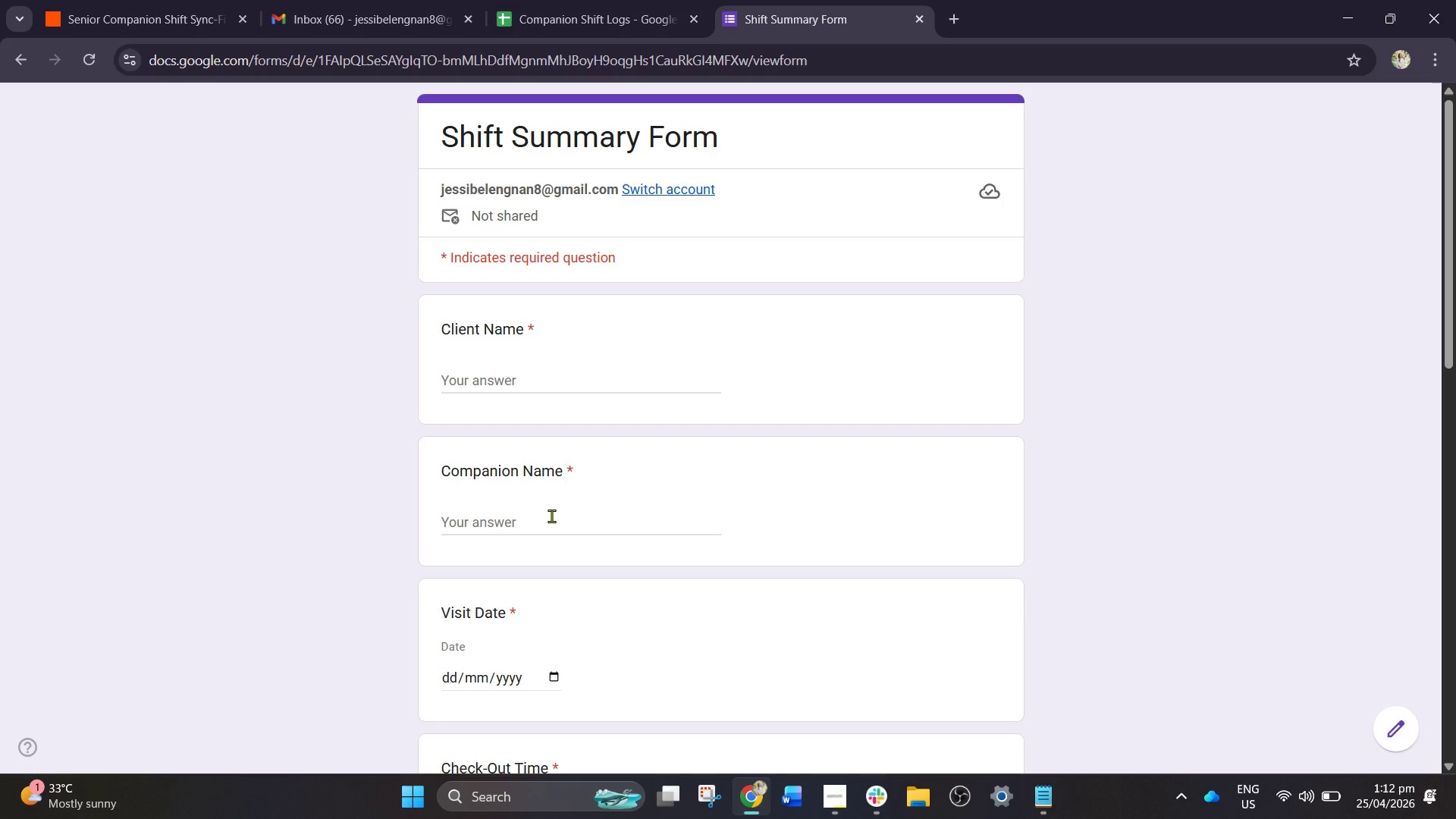 
key(Space)
 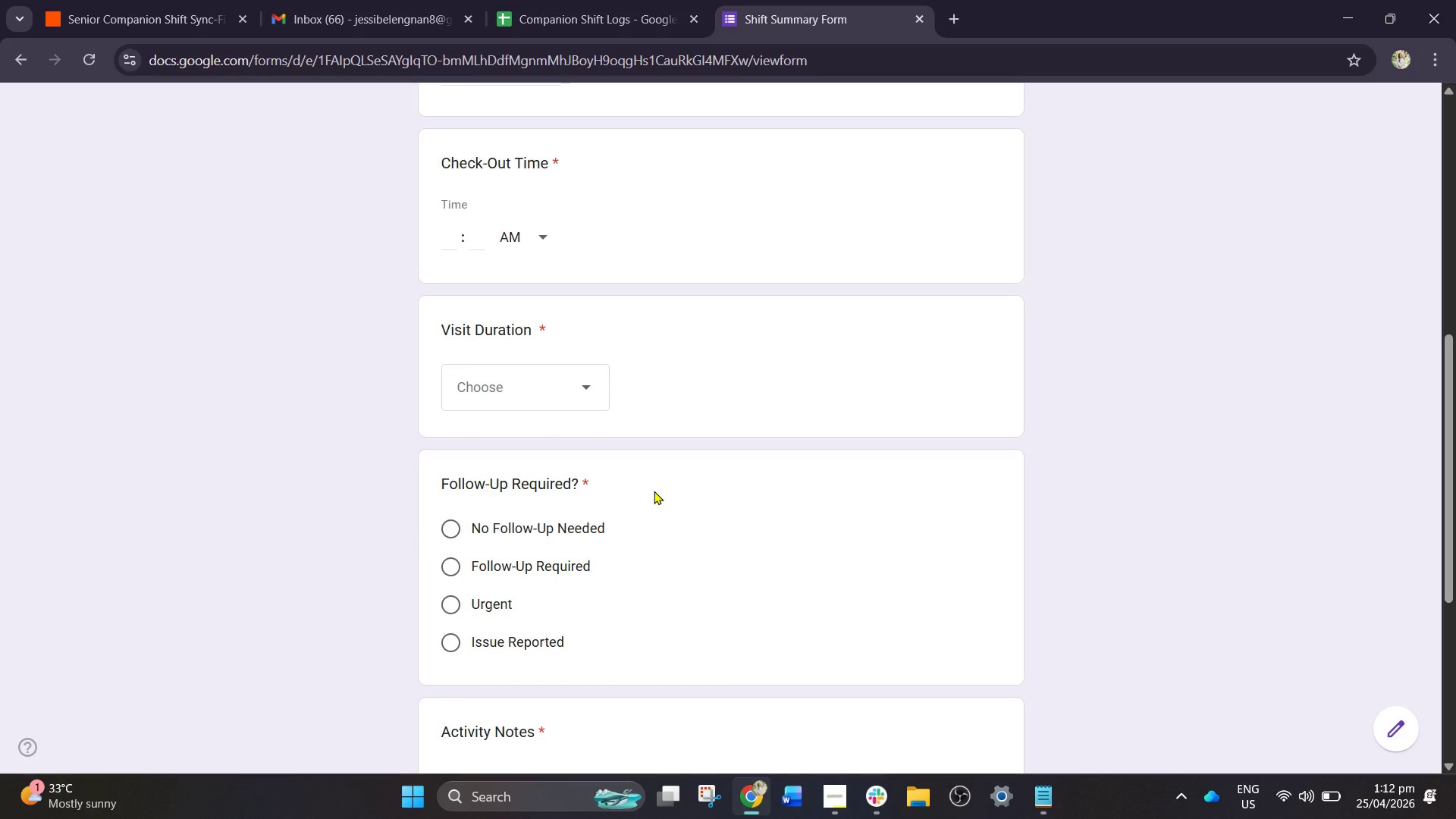 
scroll: coordinate [497, 242], scroll_direction: up, amount: 5.0
 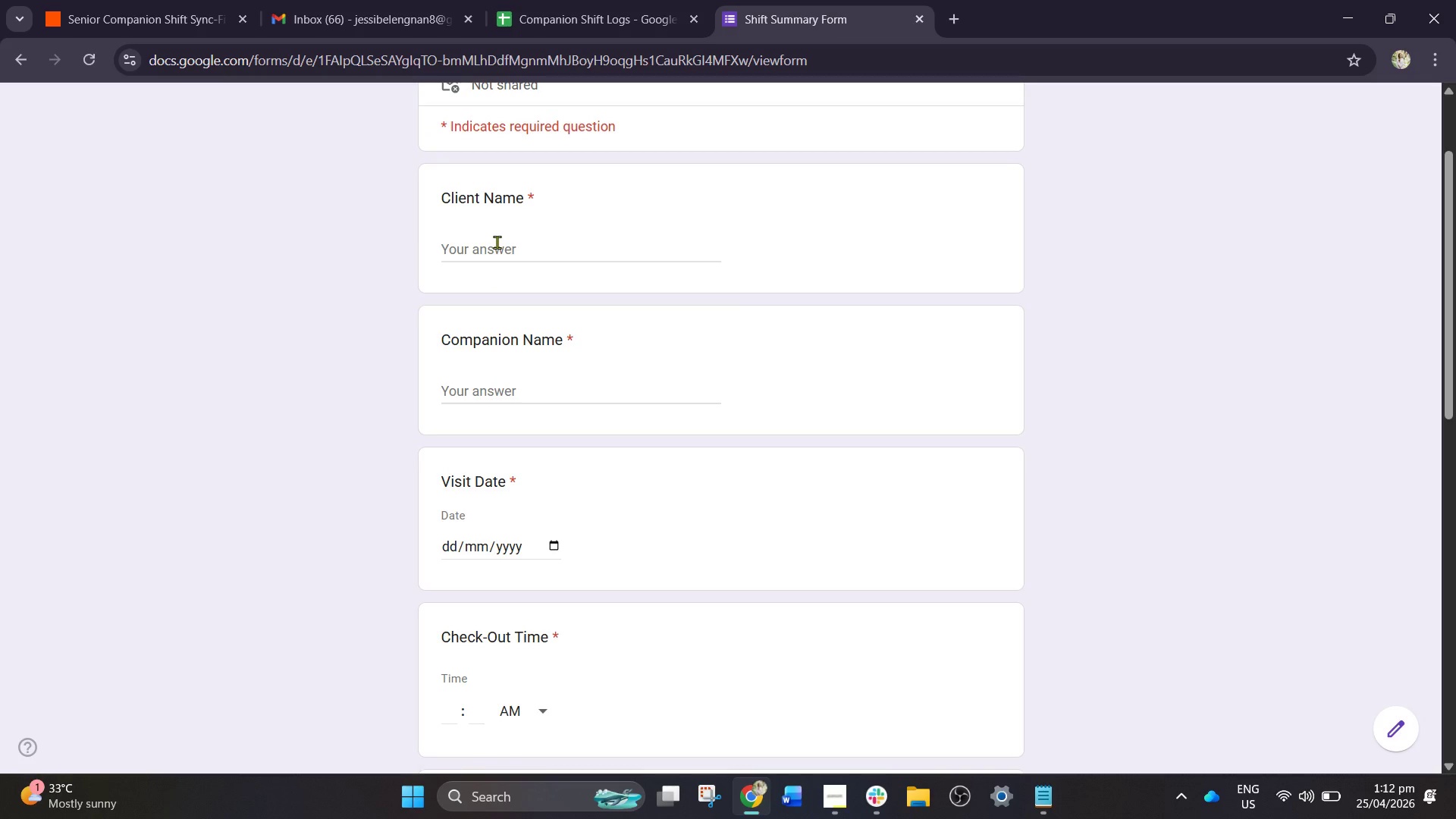 
left_click([497, 242])
 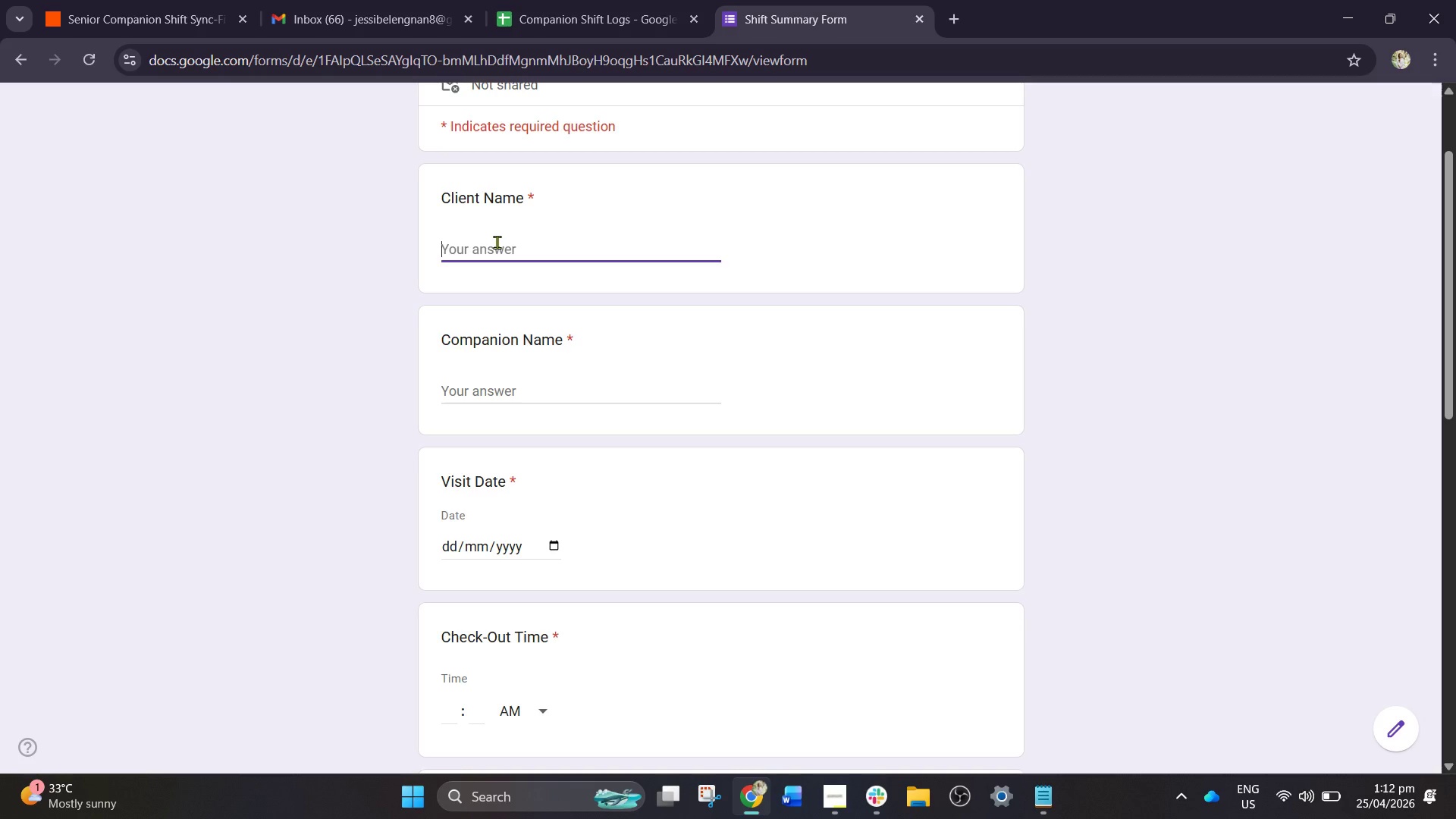 
type(LORE)
key(Backspace)
key(Backspace)
key(Backspace)
type(orenzo Santos )
 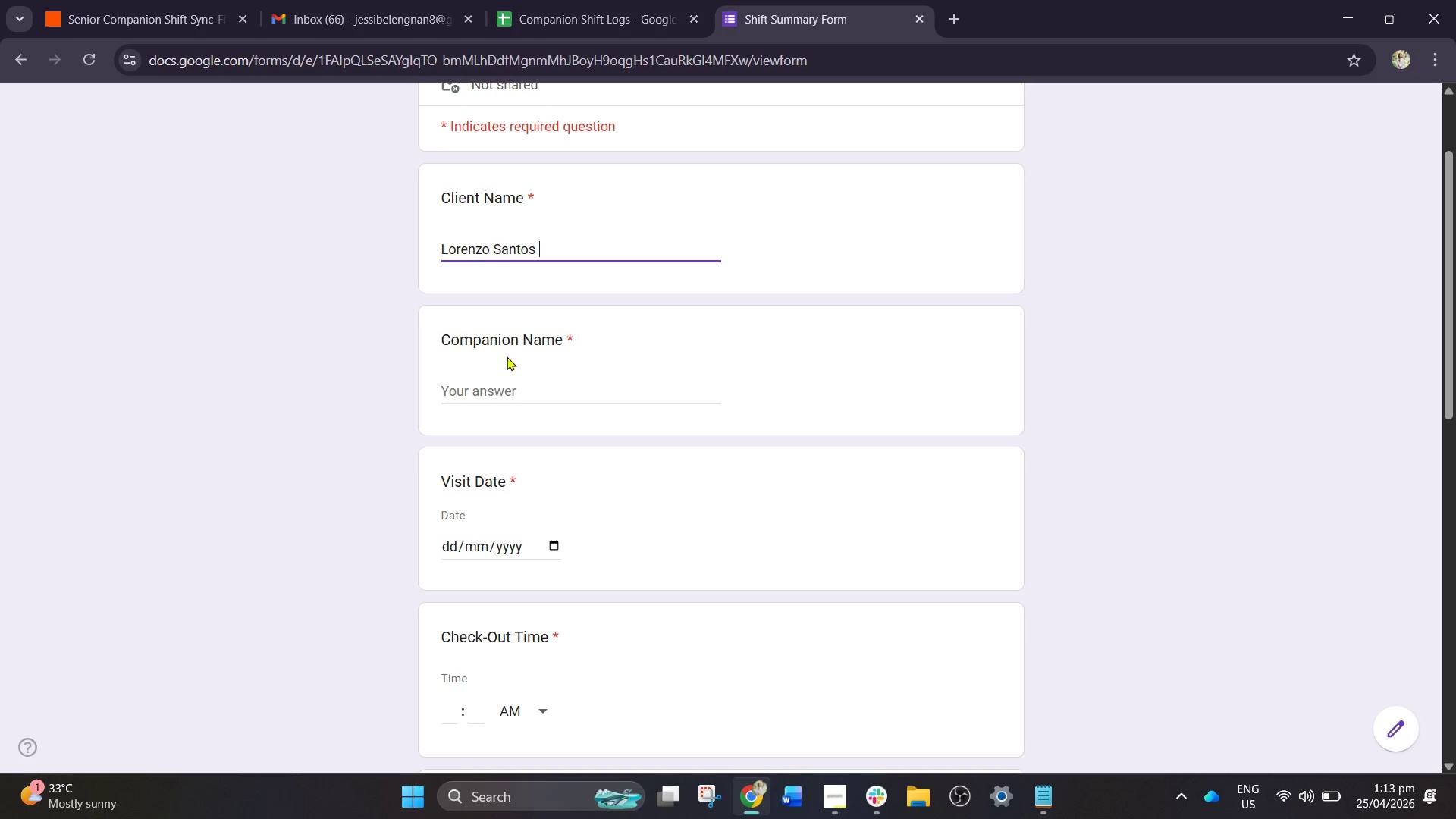 
left_click([516, 397])
 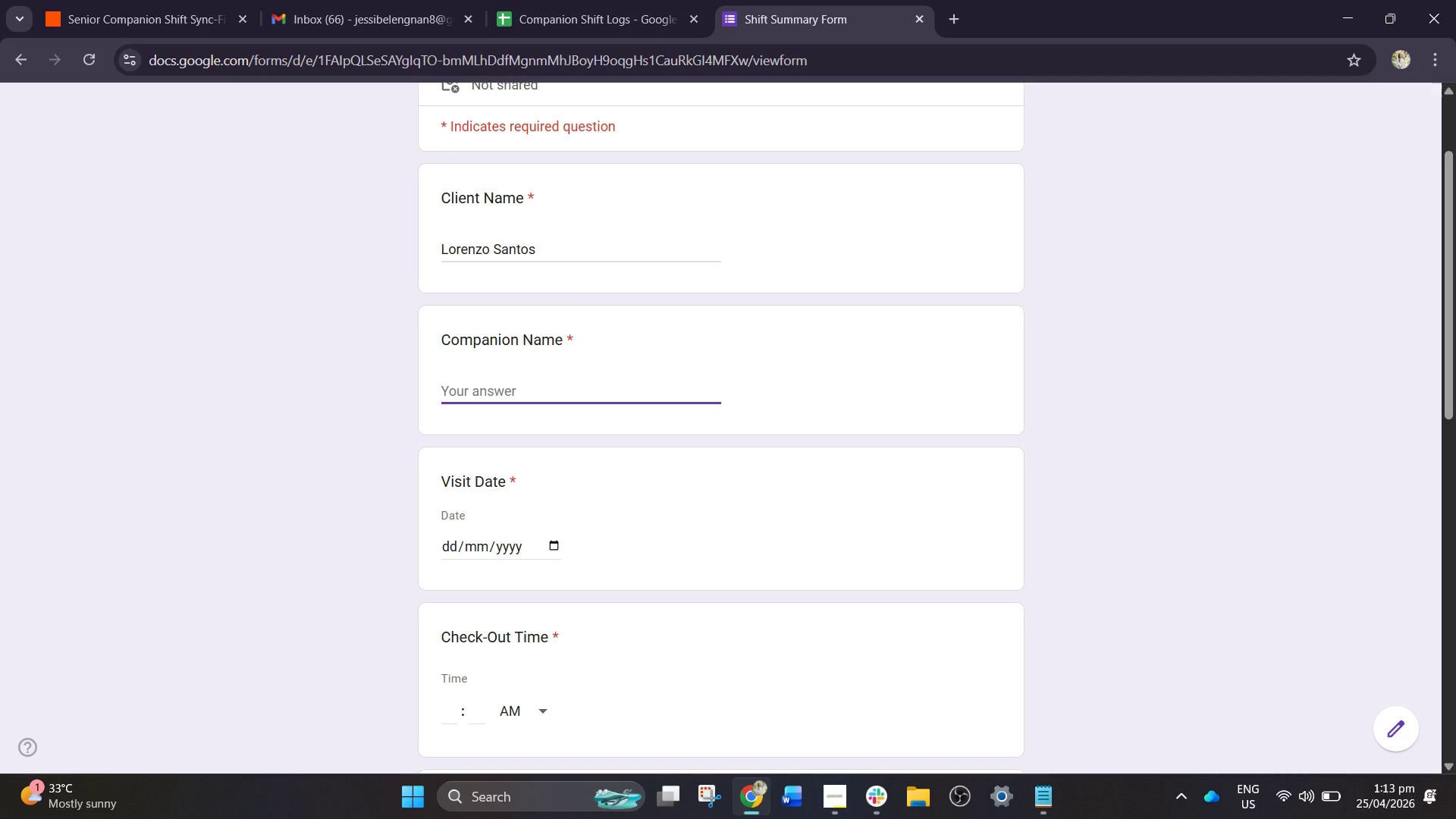 
type(Camille Reyes)
 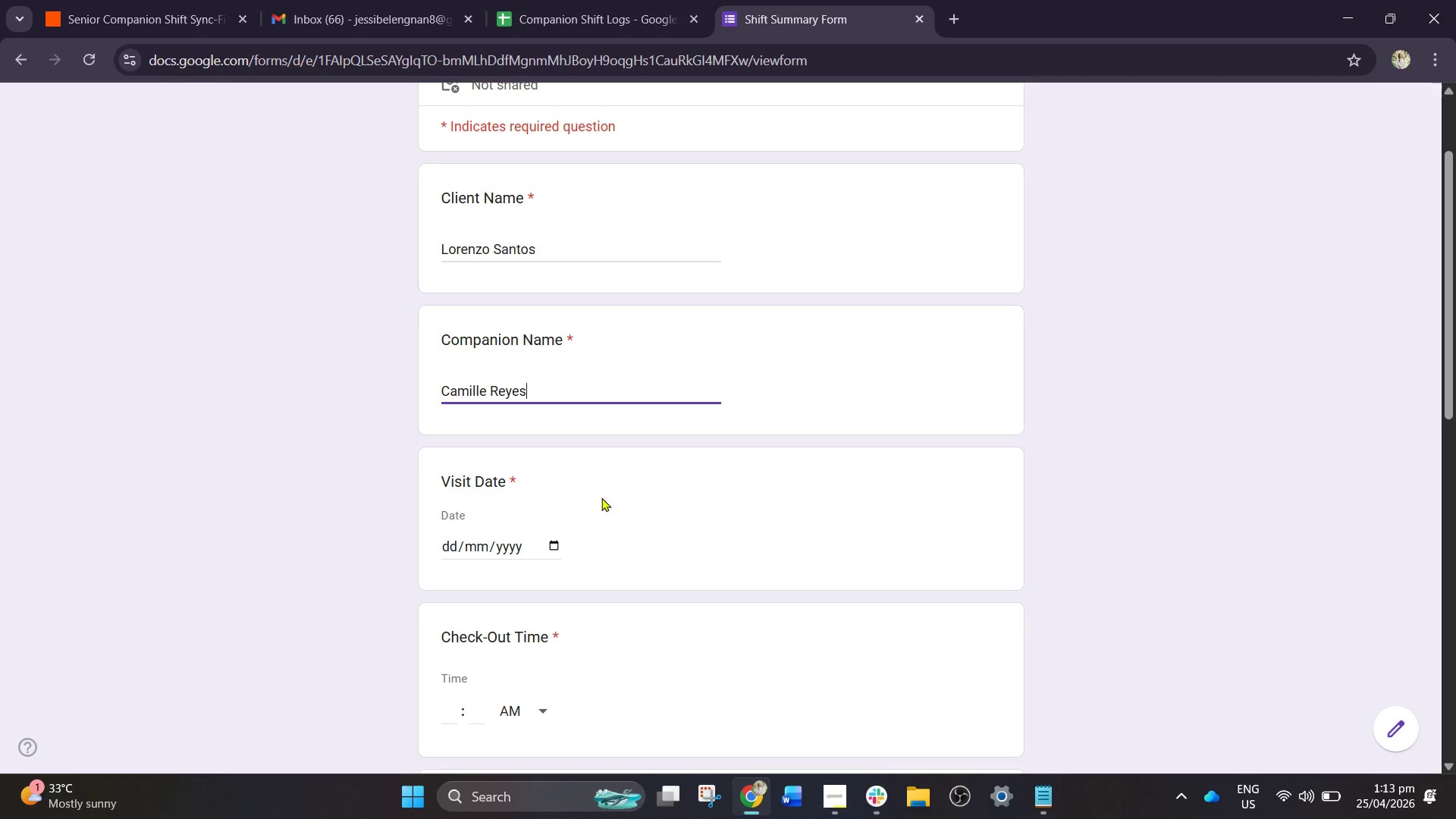 
left_click([551, 544])
 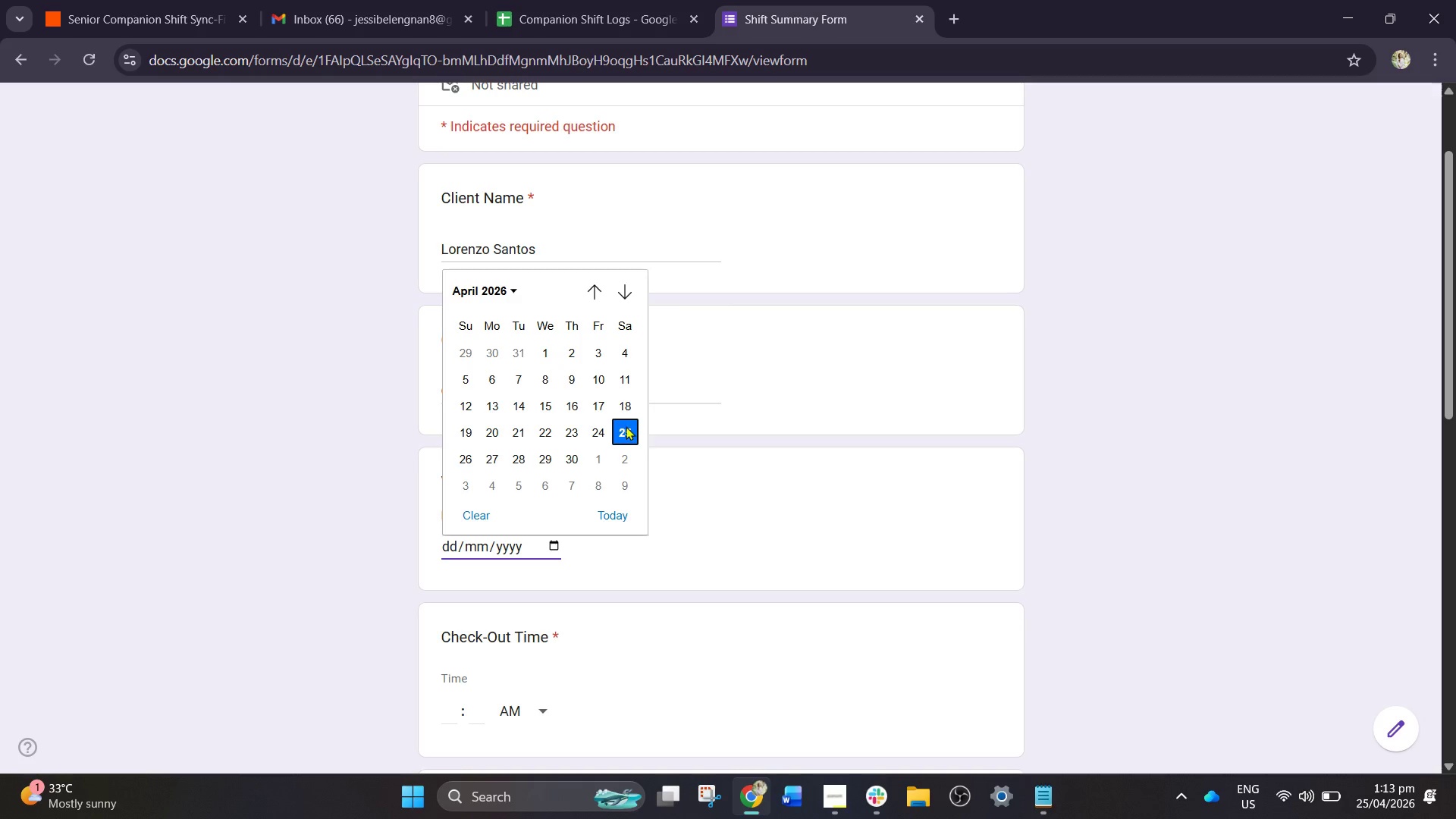 
left_click([626, 426])
 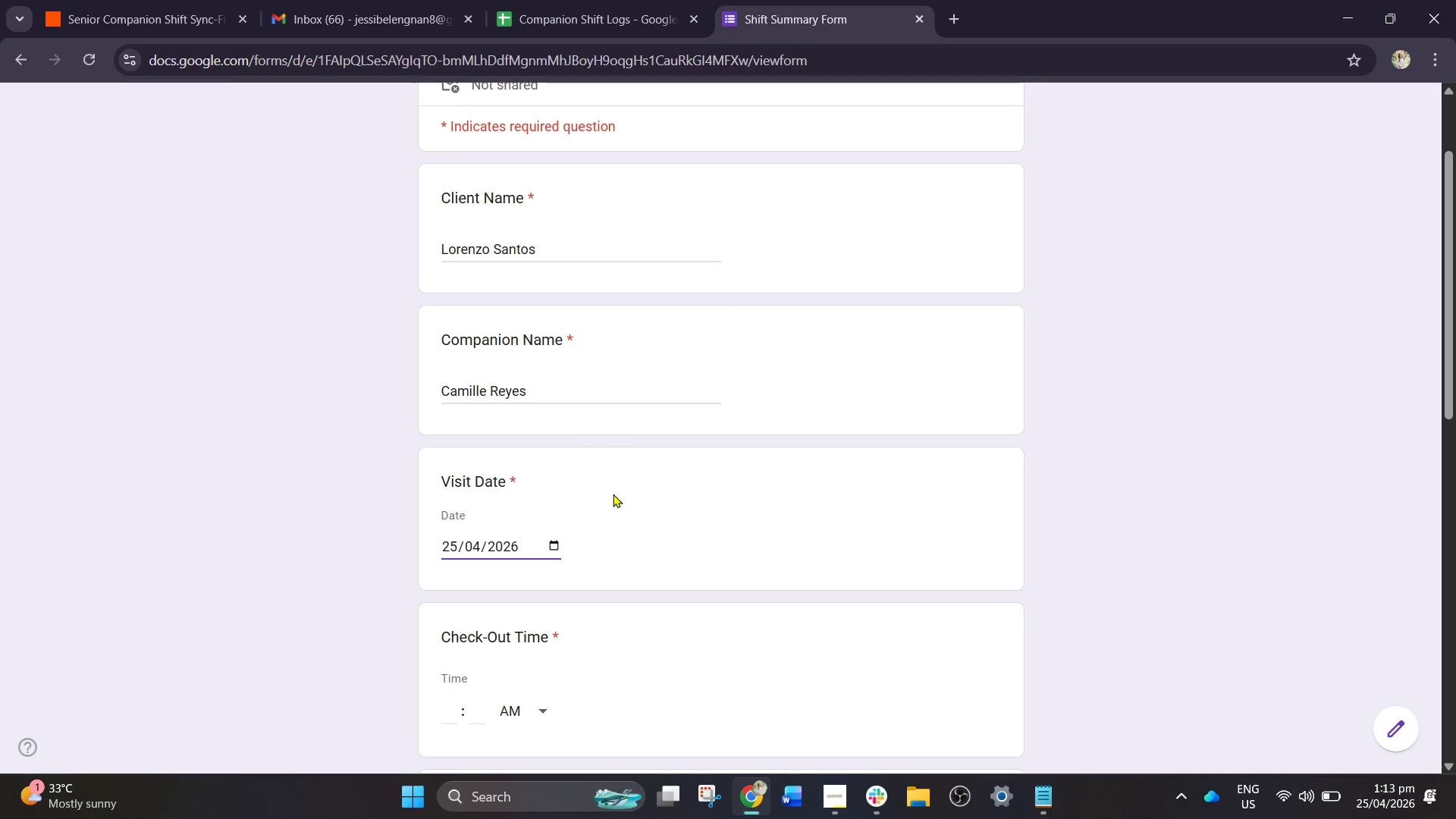 
scroll: coordinate [606, 503], scroll_direction: down, amount: 2.0
 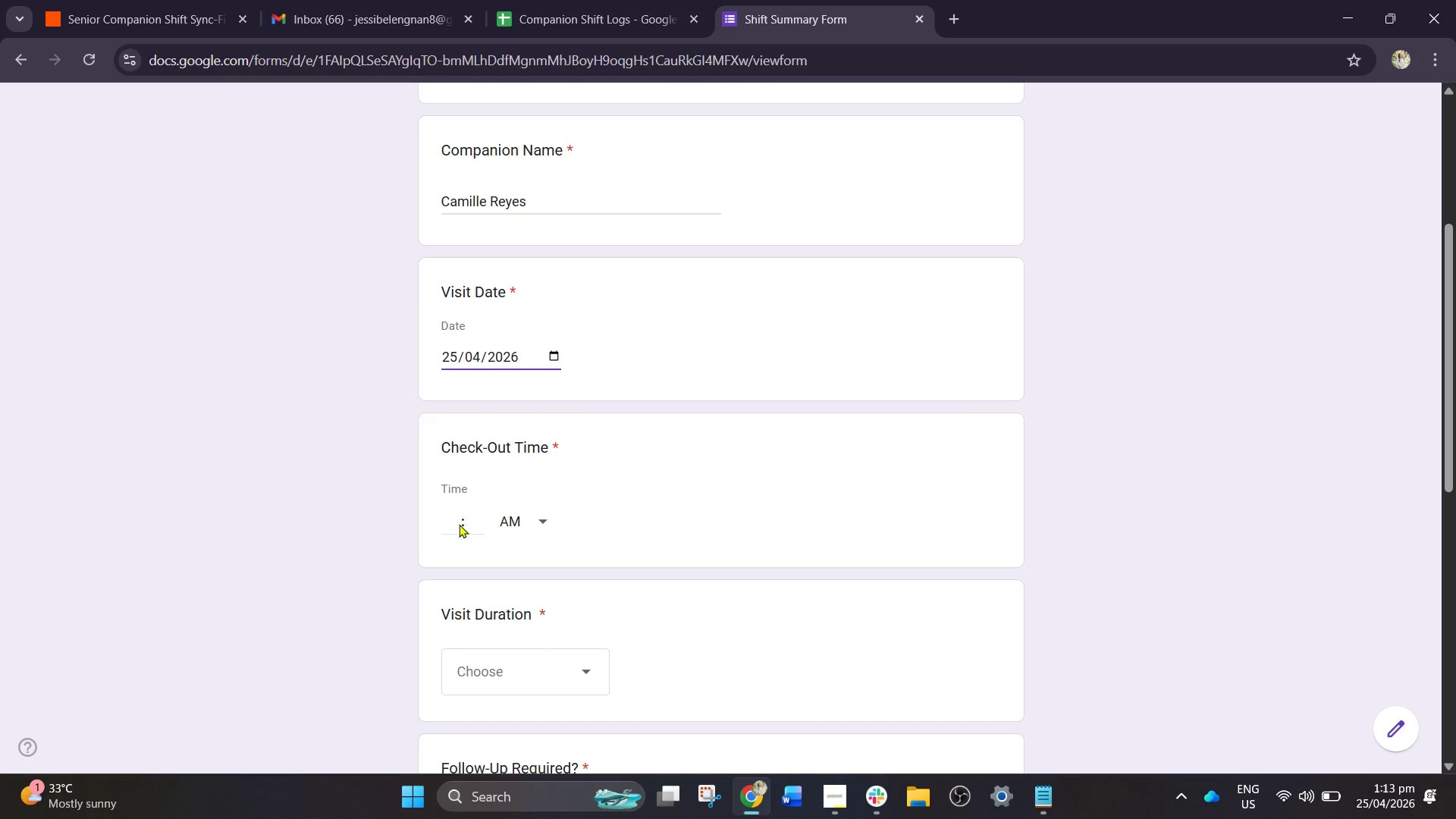 
left_click([453, 524])
 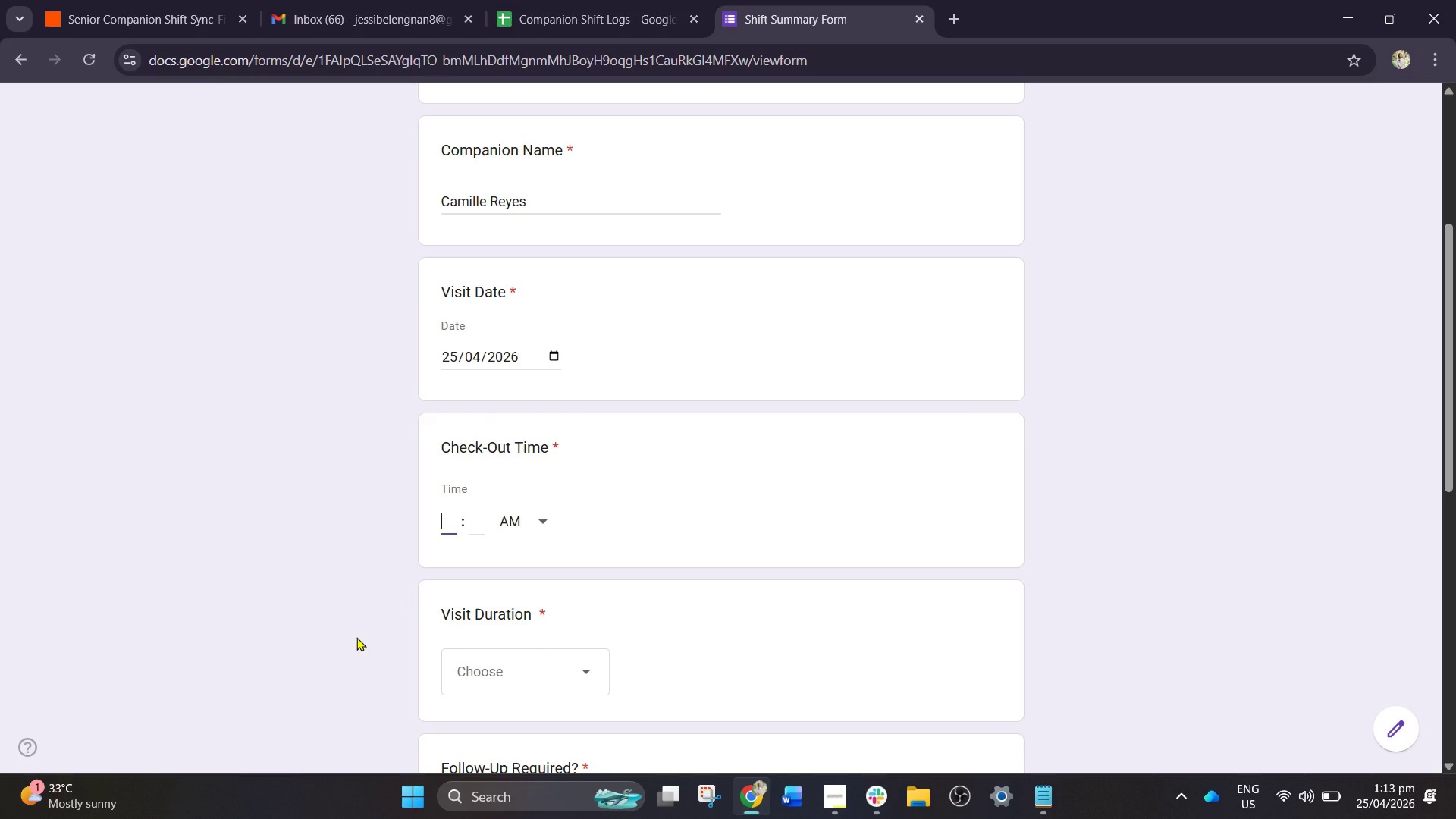 
type(05)
 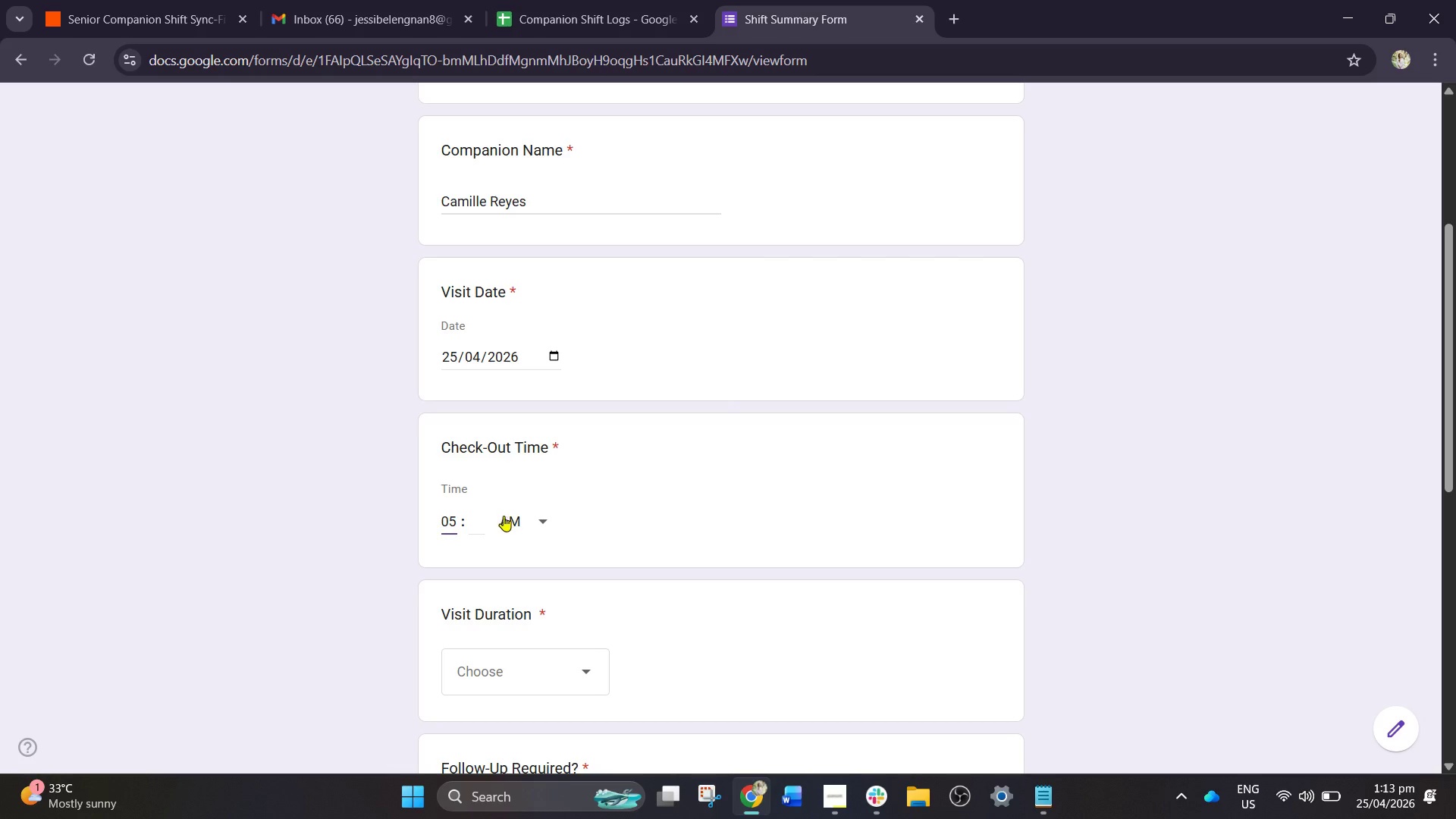 
left_click([484, 518])
 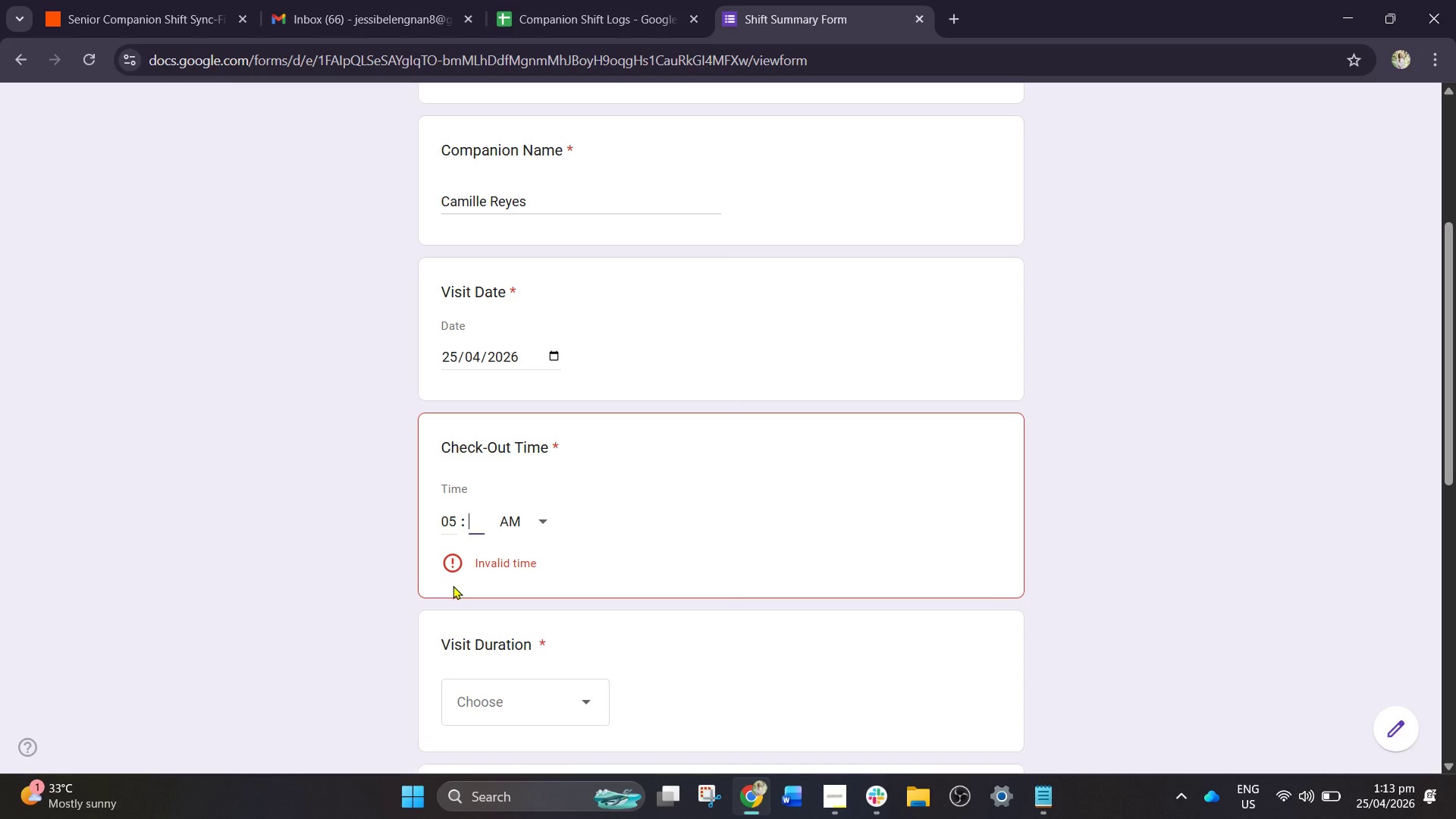 
wait(5.61)
 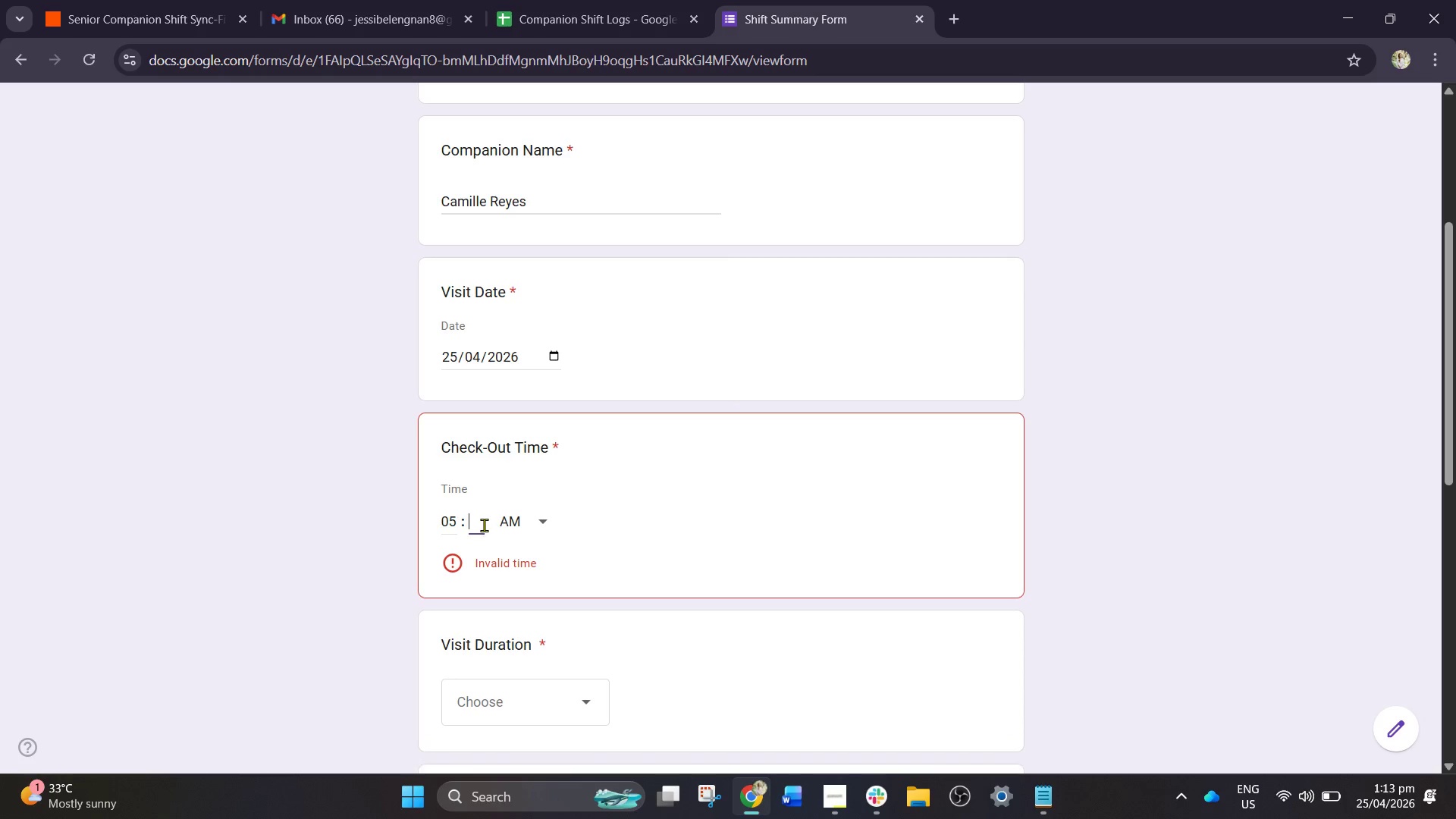 
key(5)
 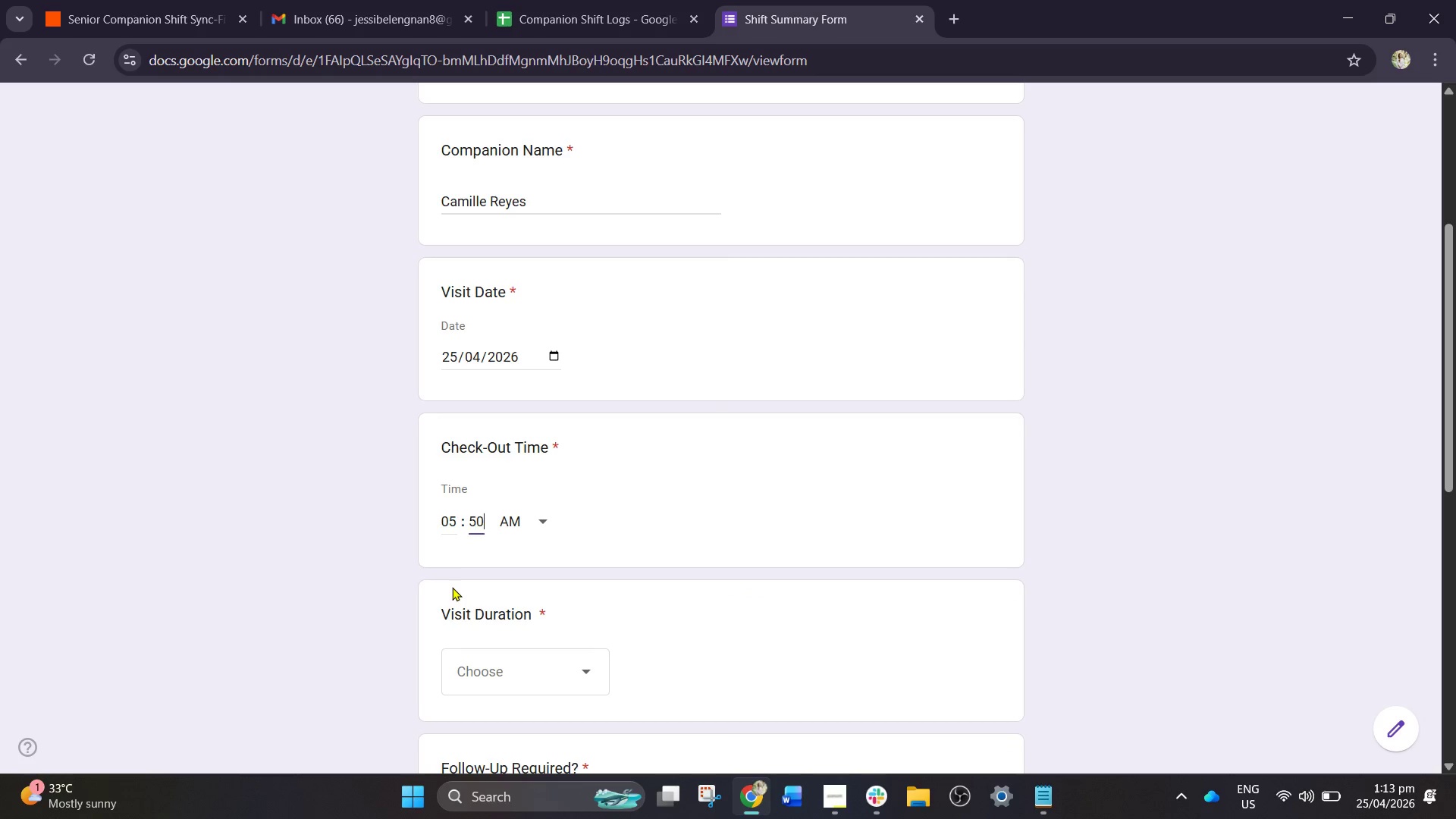 
hold_key(key=0, duration=1.09)
 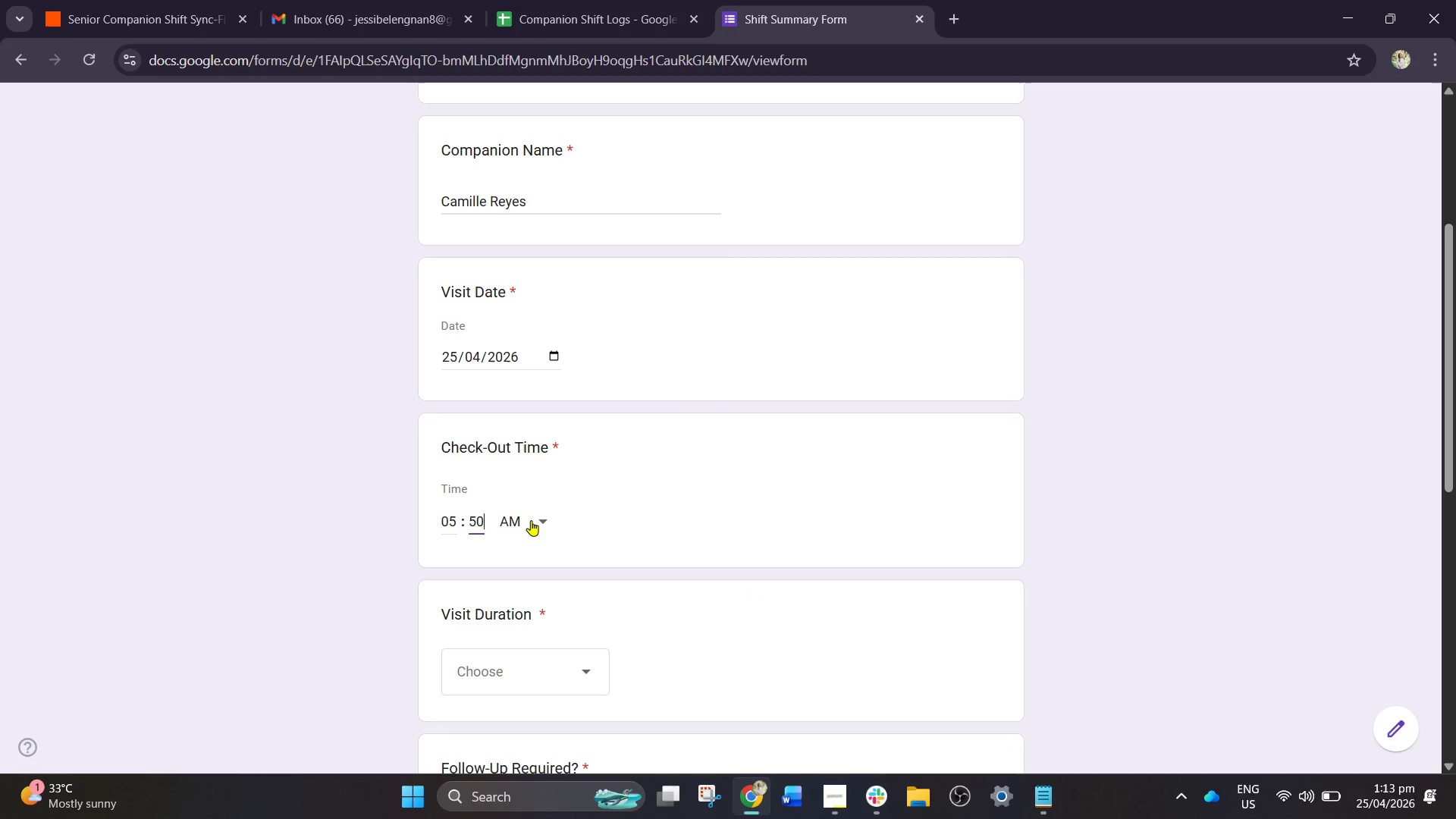 
left_click([539, 512])
 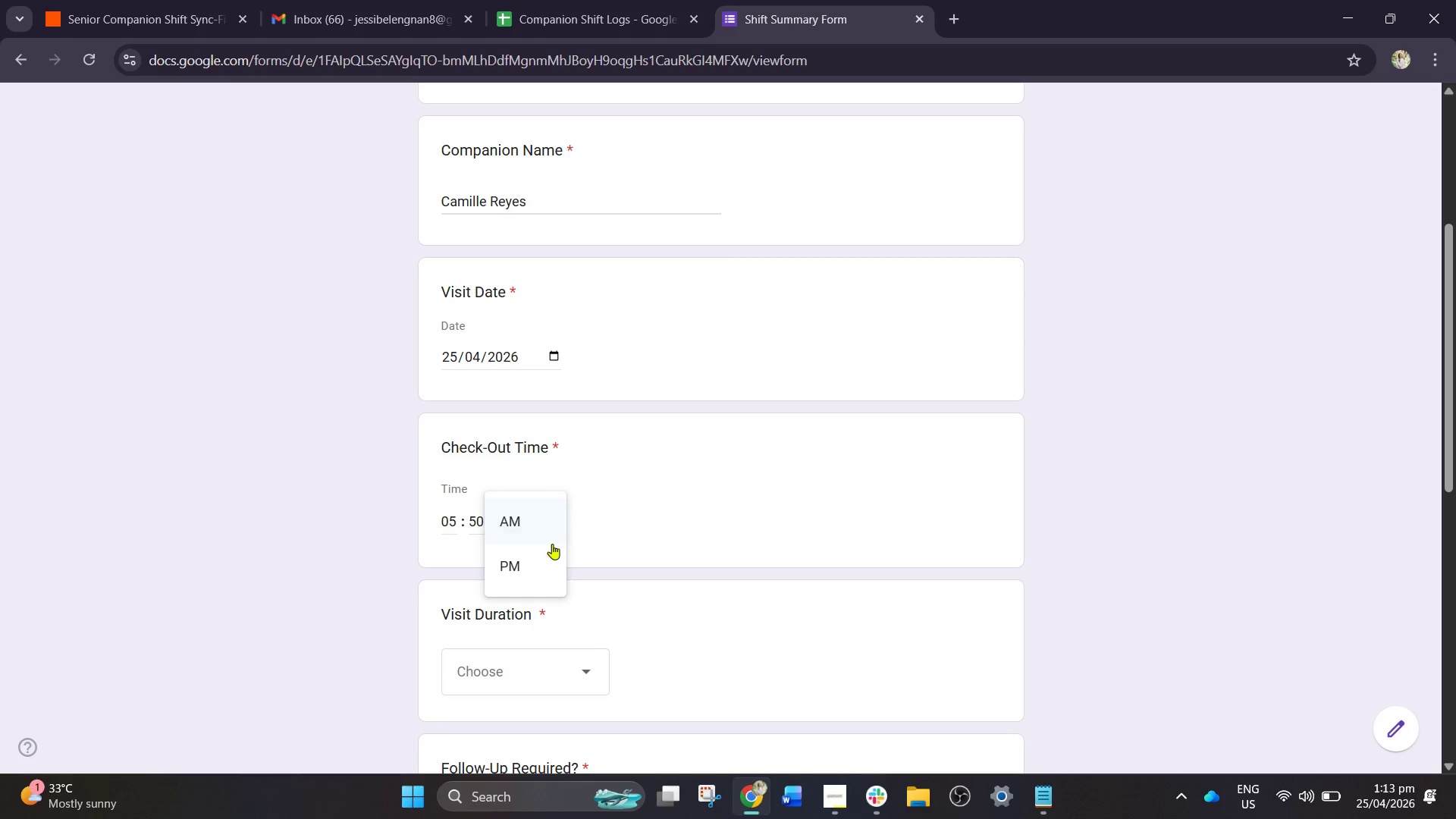 
wait(5.38)
 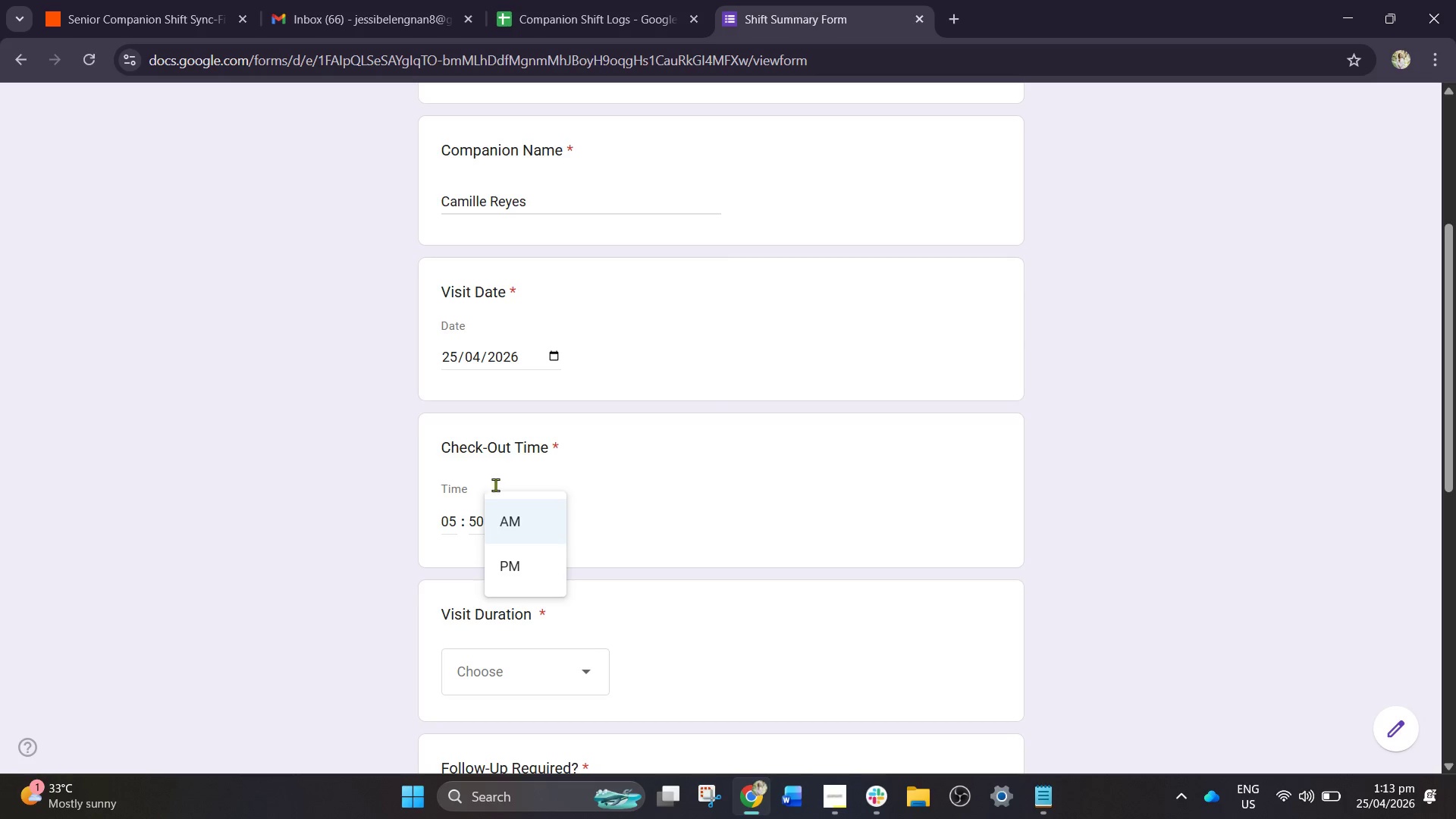 
left_click([522, 570])
 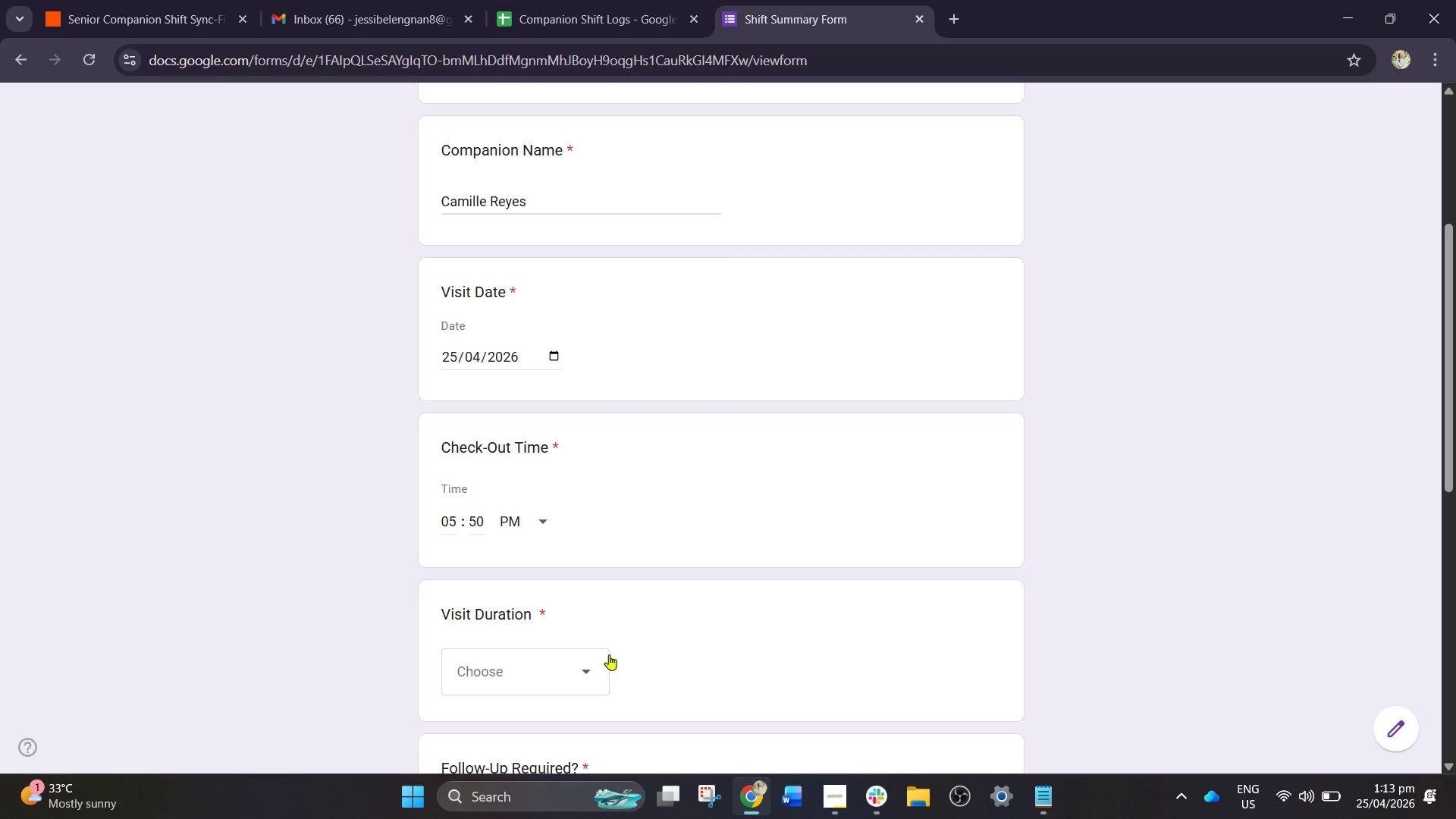 
mouse_move([585, 676])
 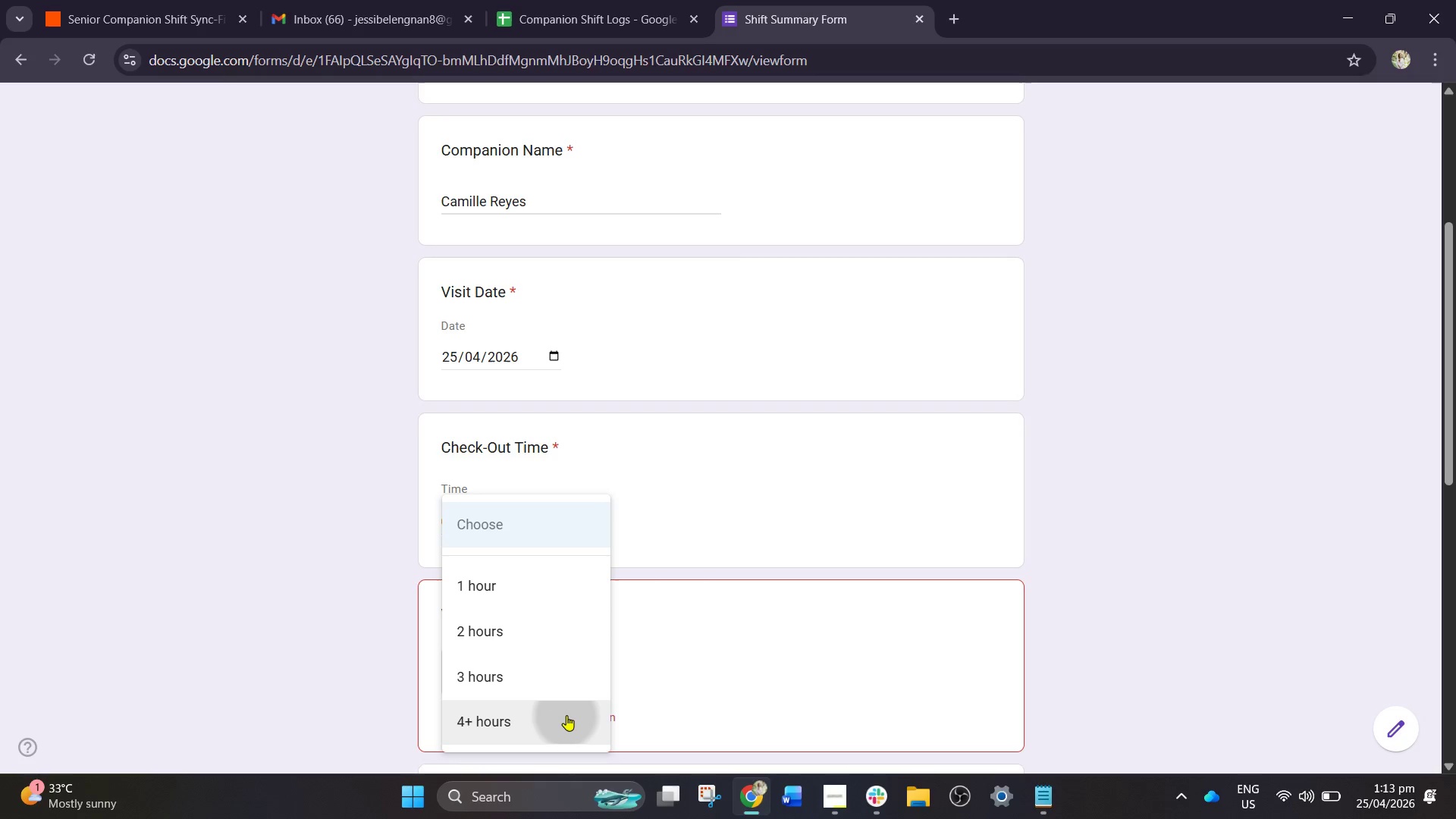 
left_click([566, 715])
 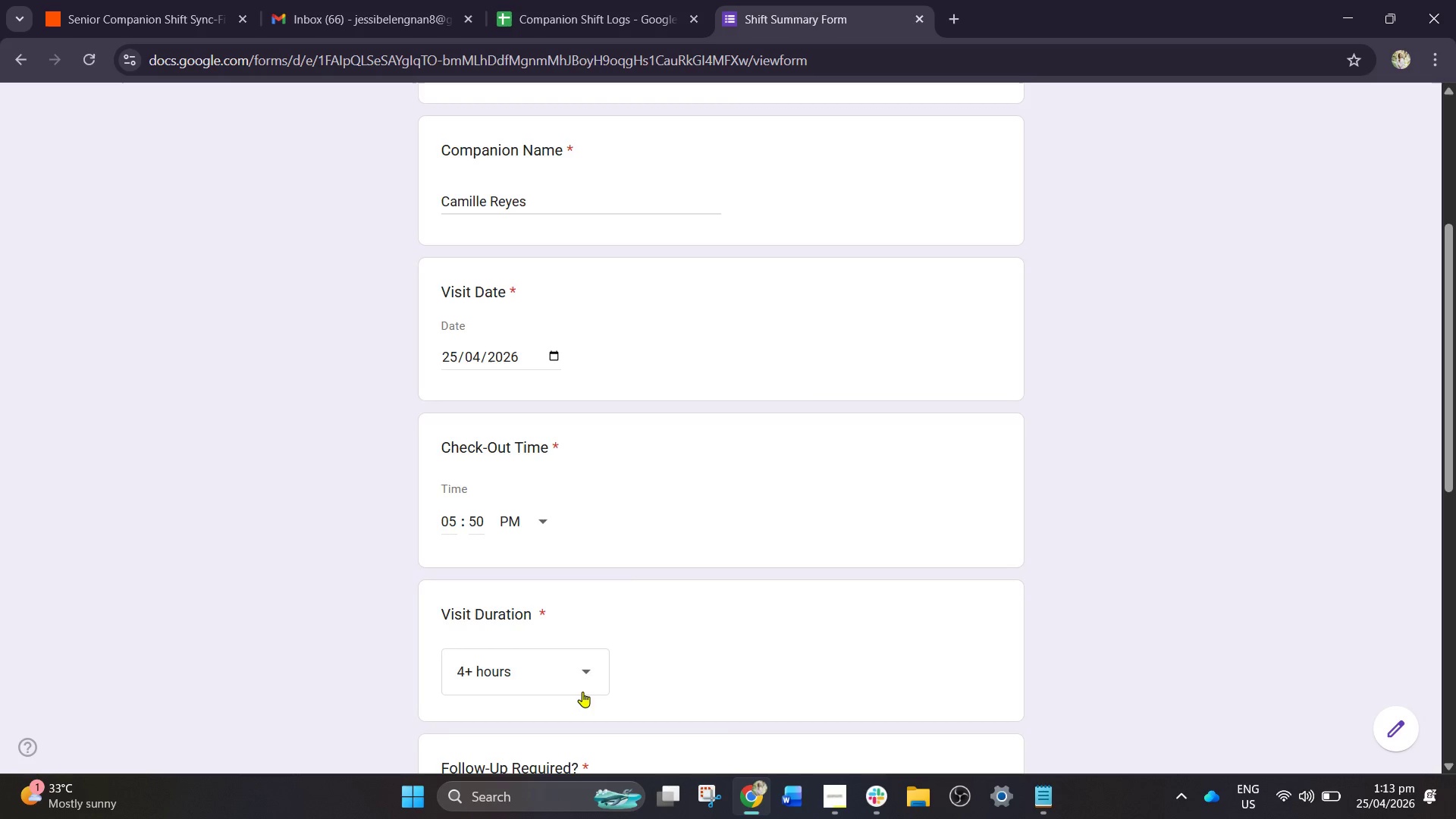 
scroll: coordinate [498, 701], scroll_direction: down, amount: 3.0
 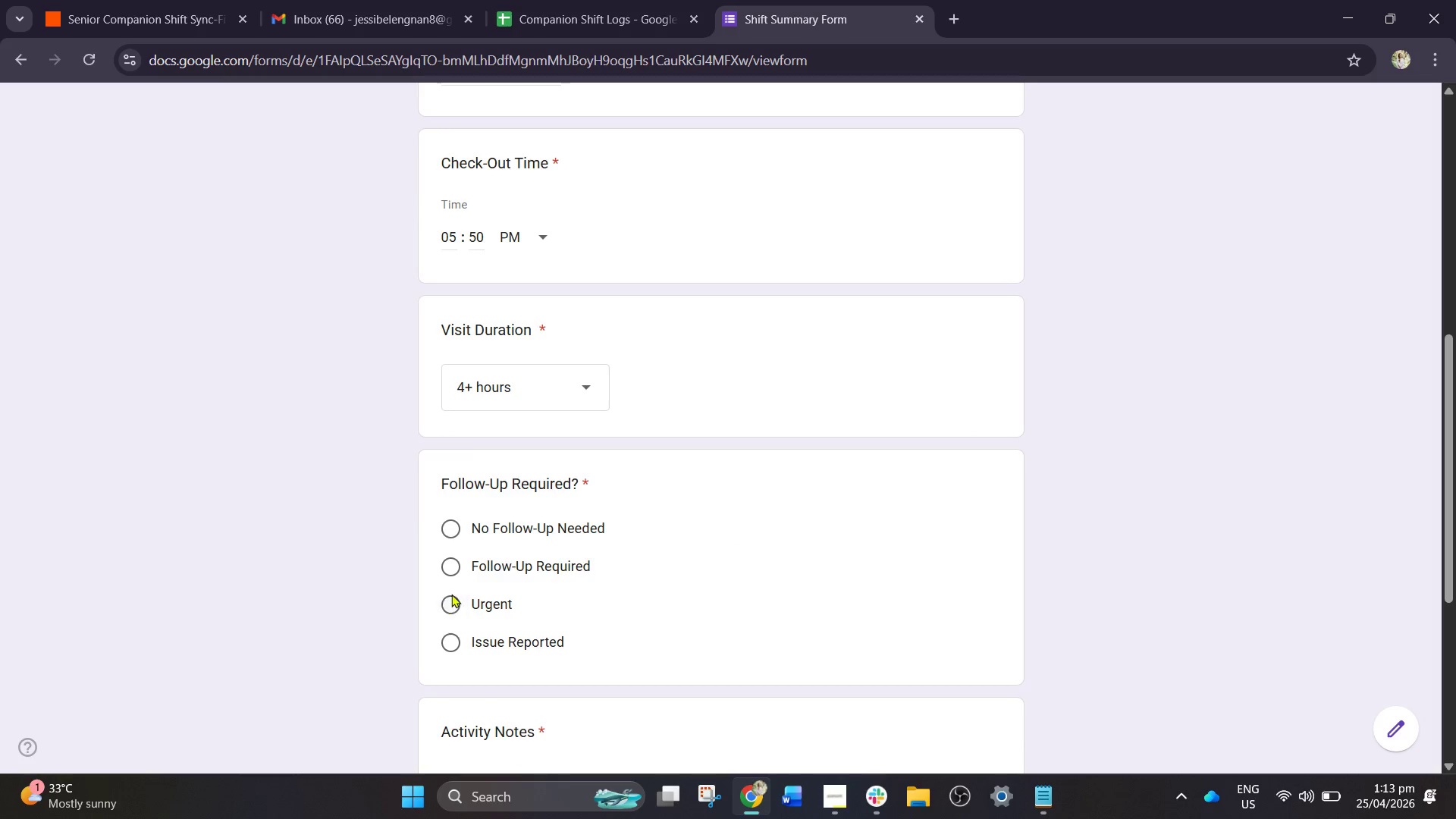 
left_click([451, 594])
 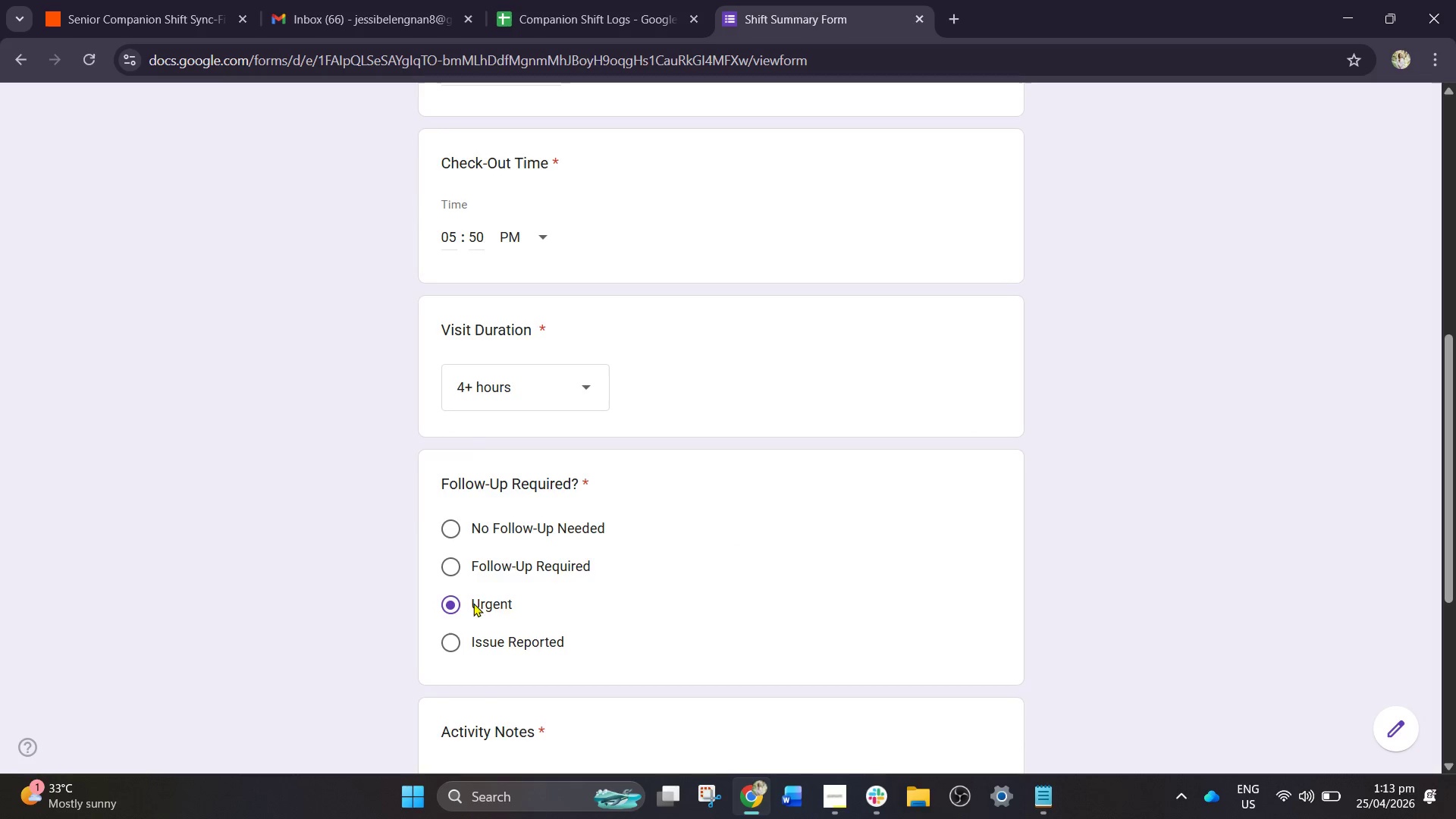 
scroll: coordinate [499, 597], scroll_direction: down, amount: 3.0
 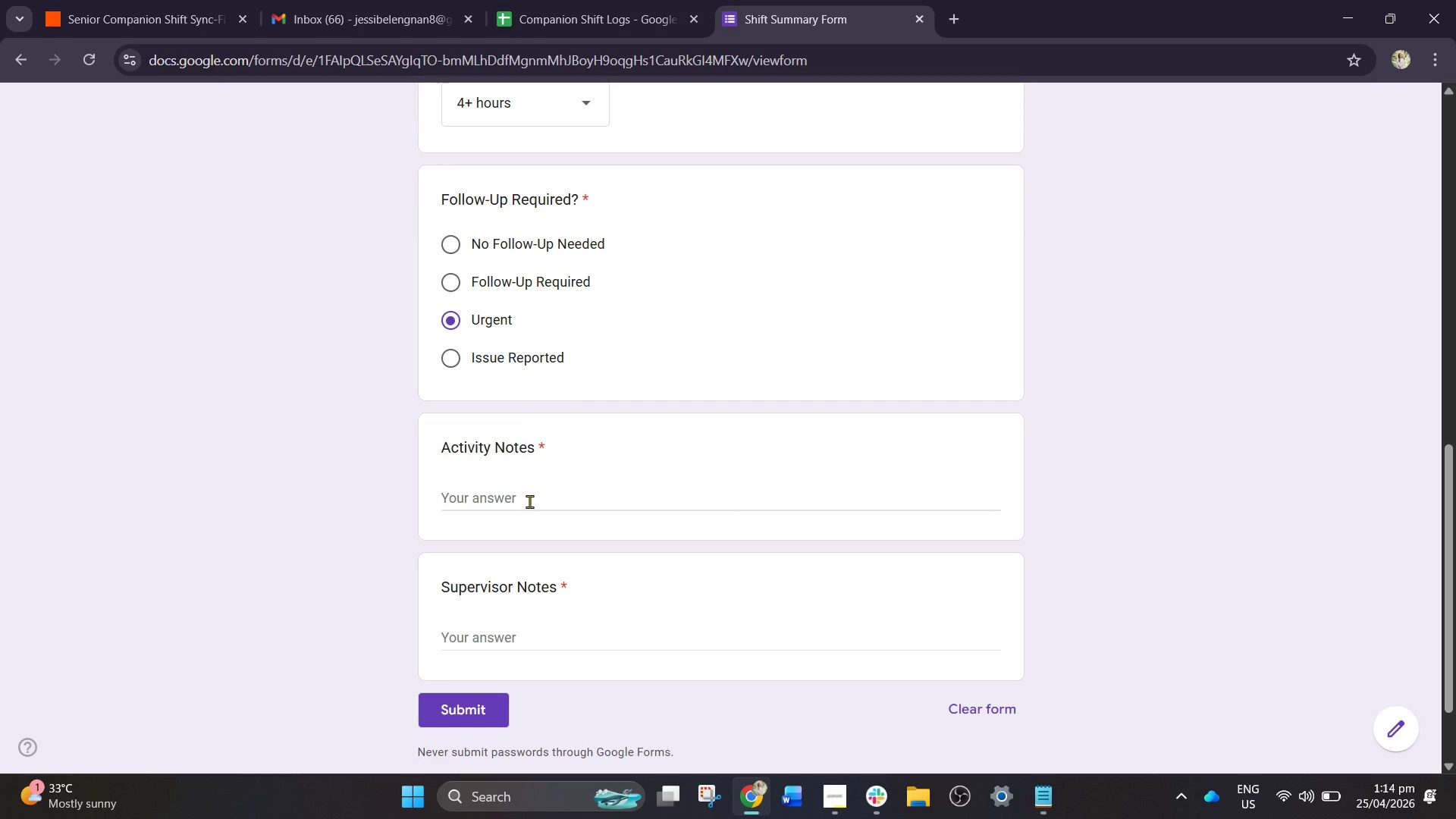 
left_click([530, 500])
 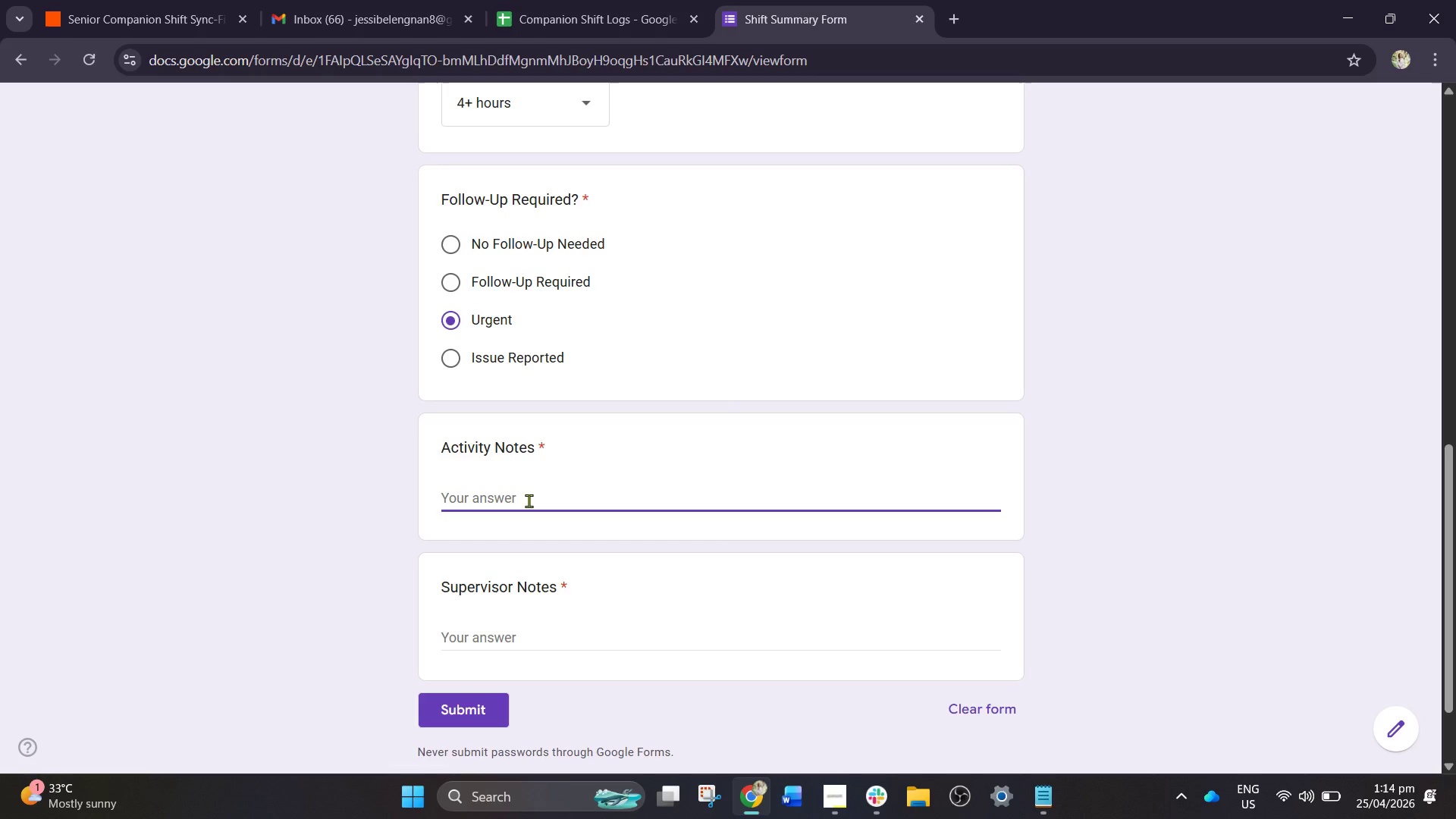 
type(Client reported ser)
 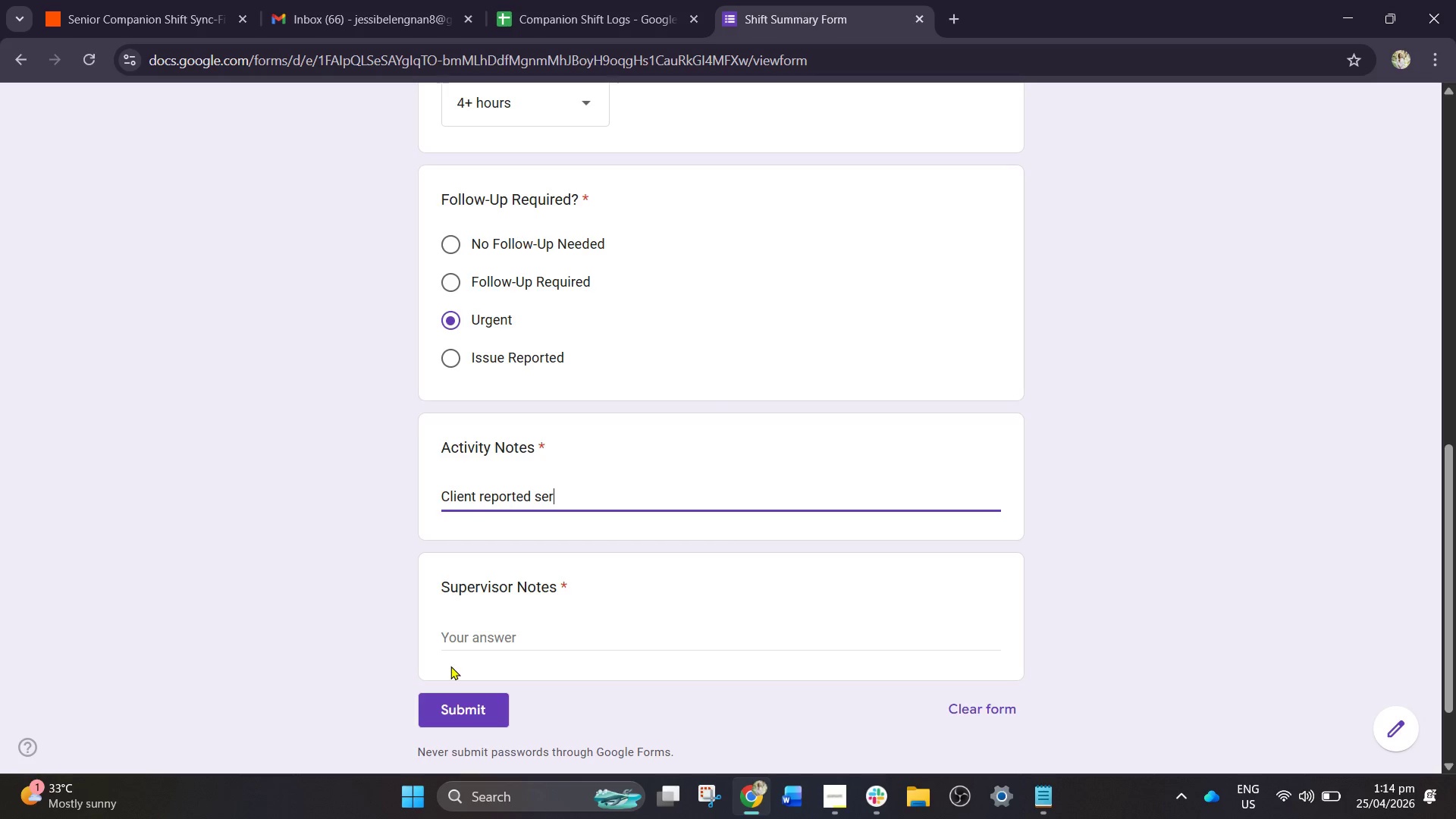 
key(Backspace)
type(ve)
 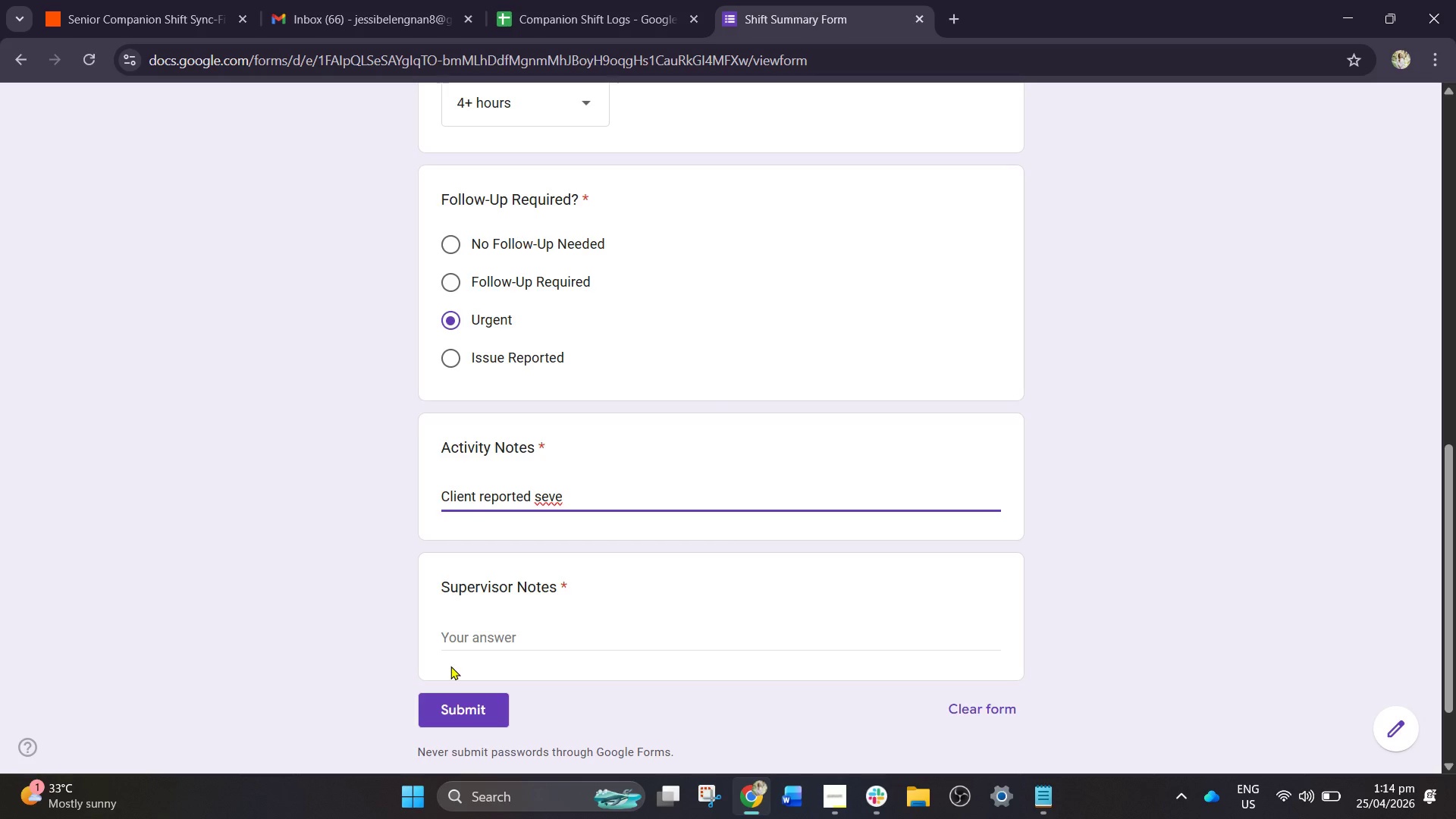 
type(re )
 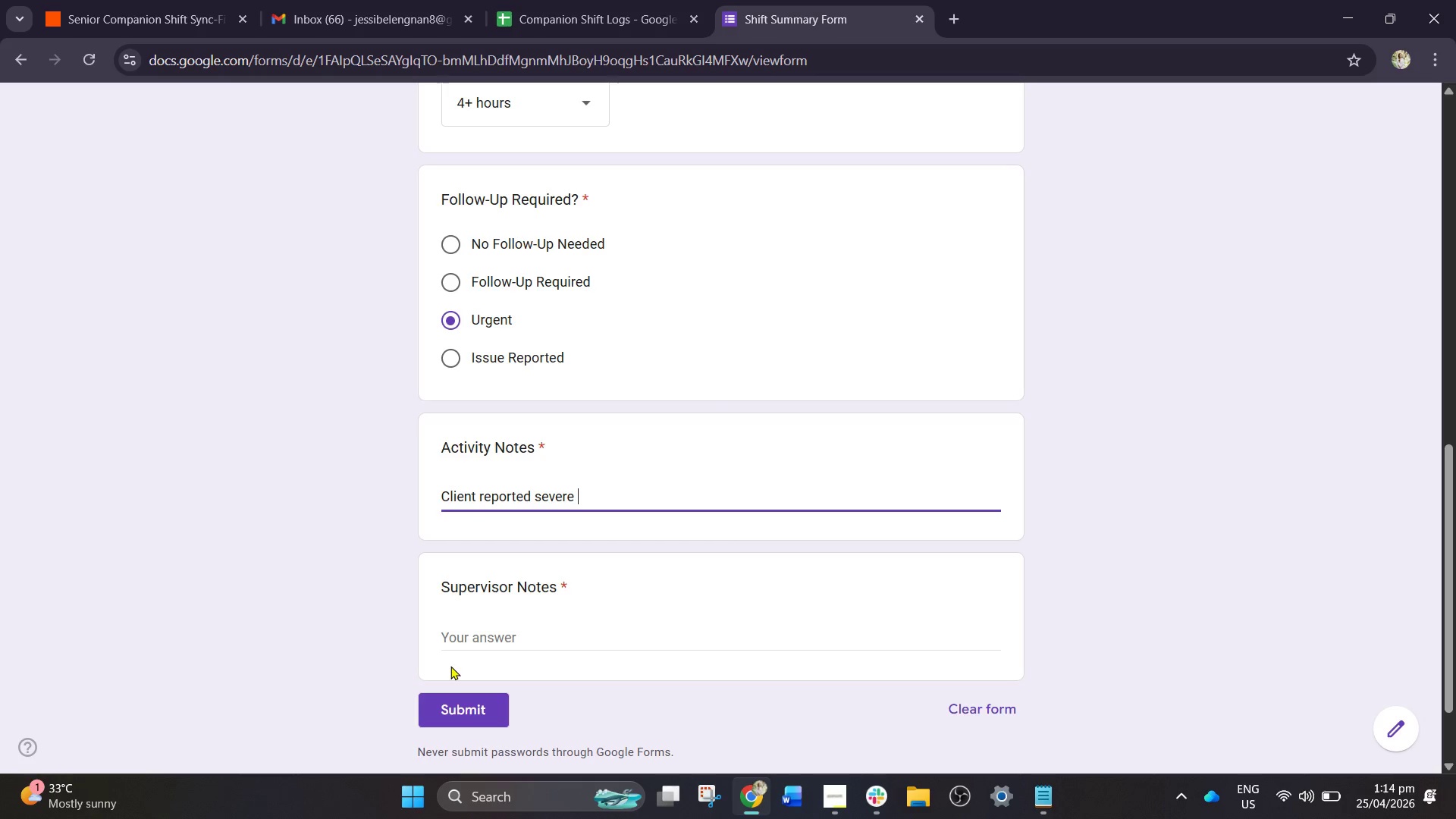 
type(headach)
 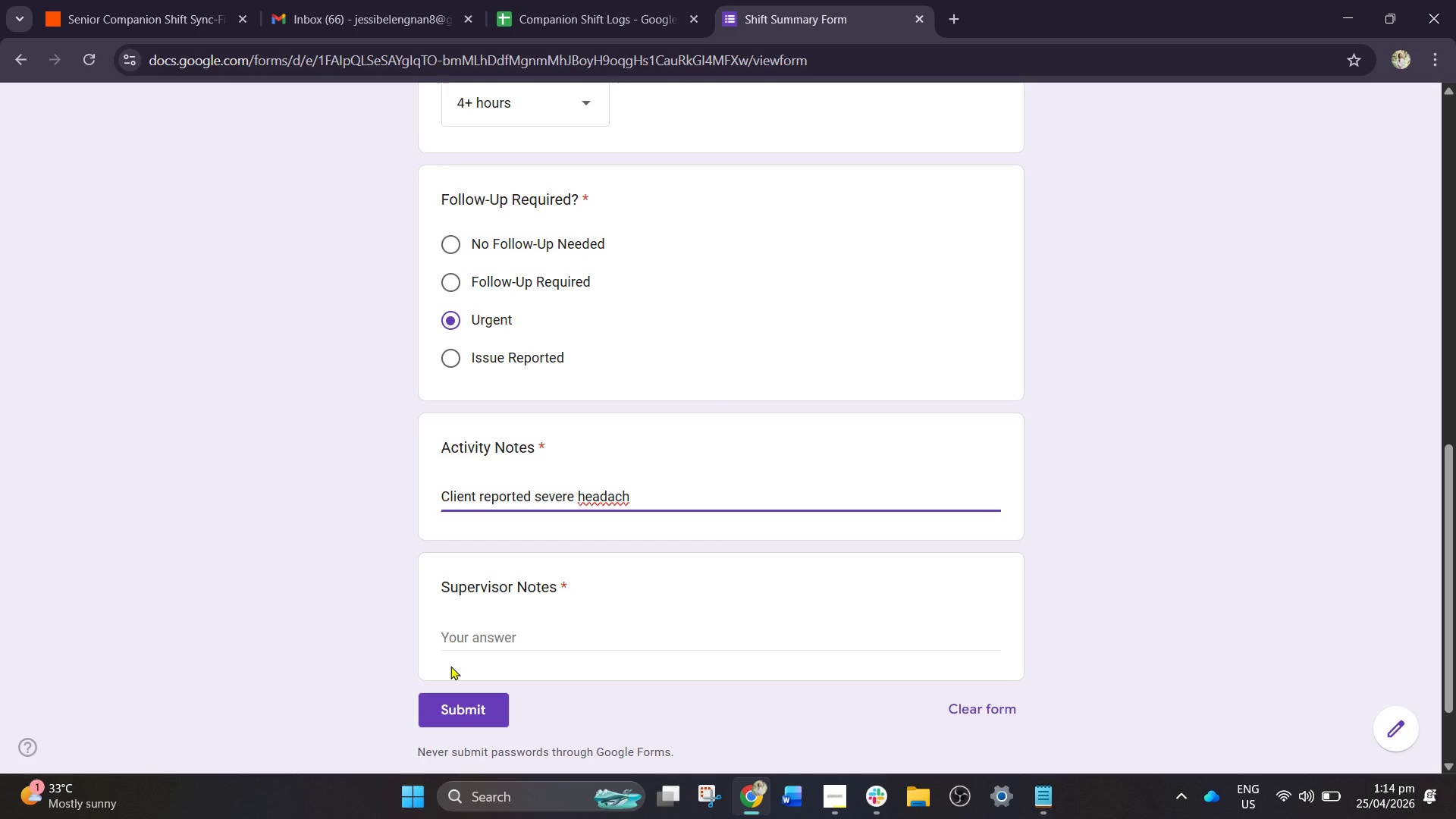 
type(e and appe)
 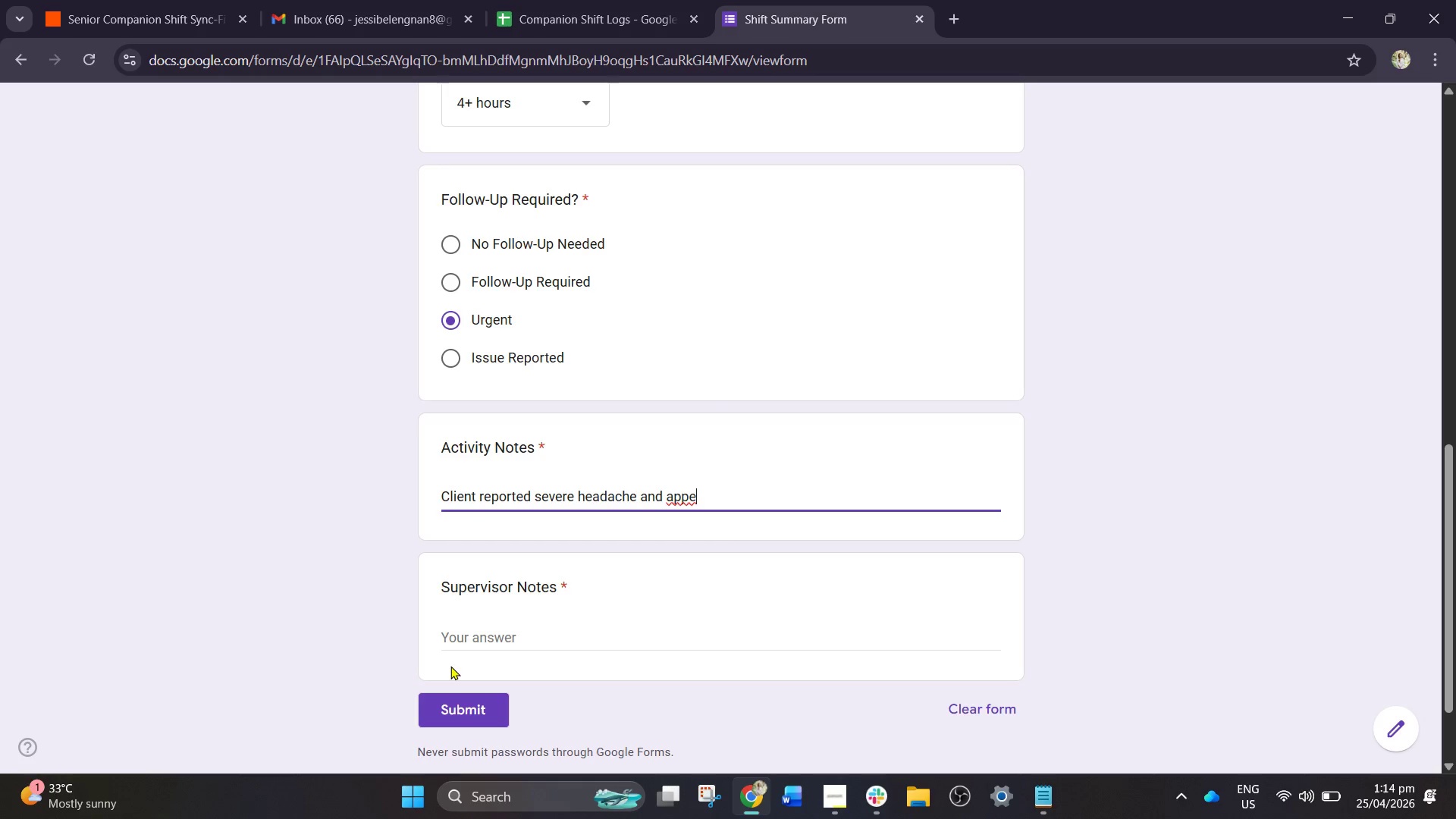 
type(ar)
 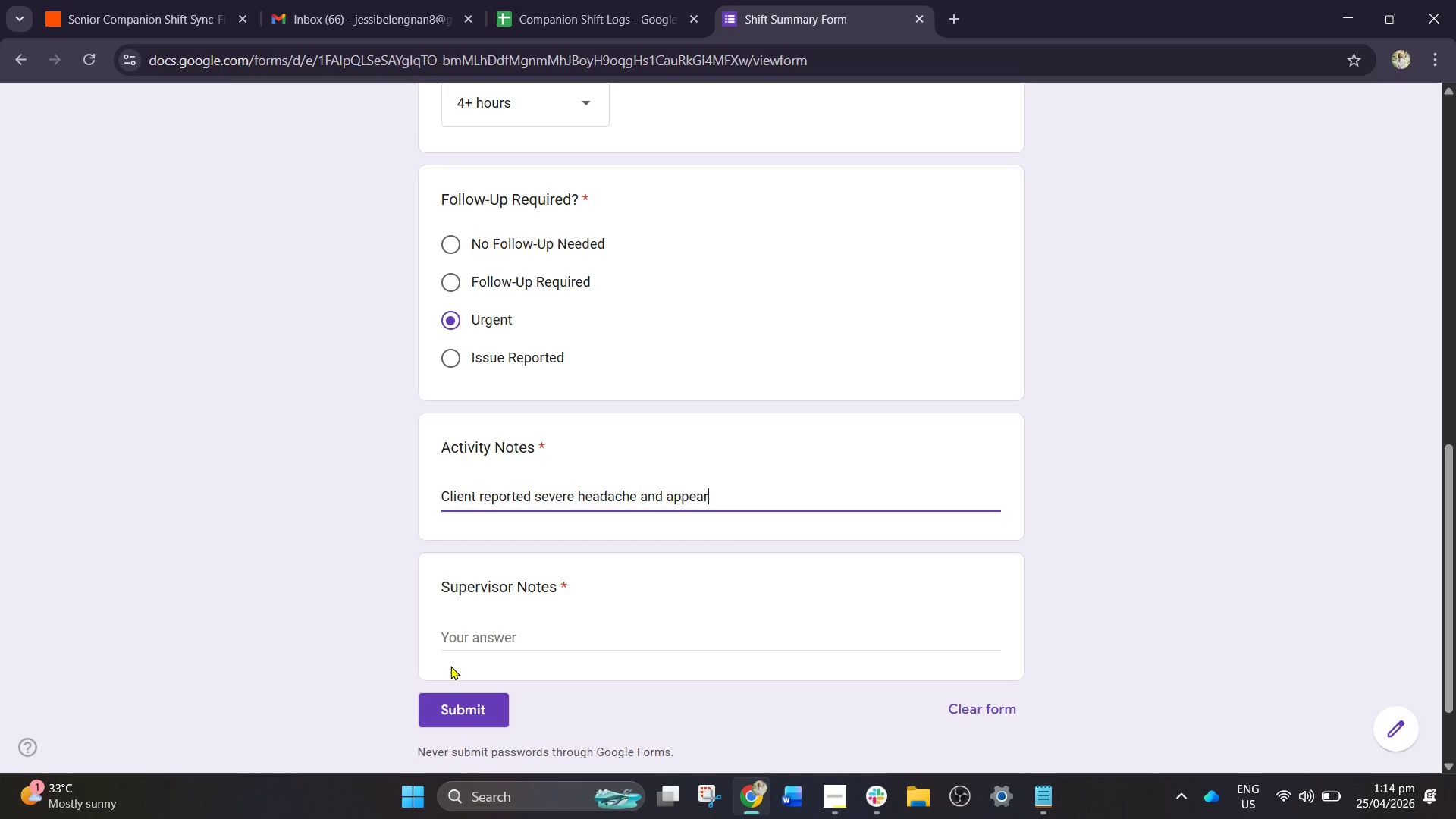 
type(ed unusy)
key(Backspace)
type(uallu)
key(Backspace)
type(y)
 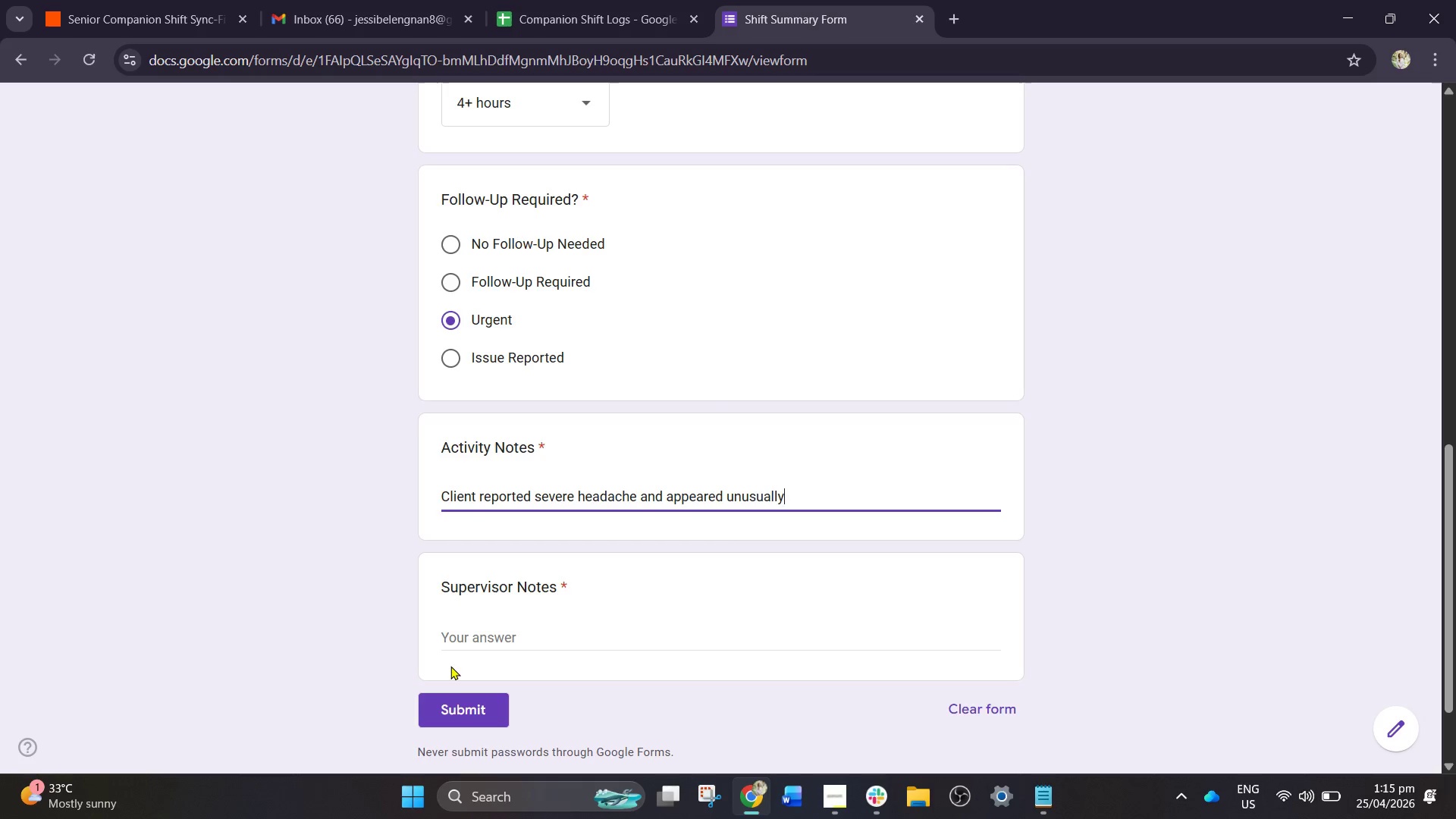 
type( fi)
 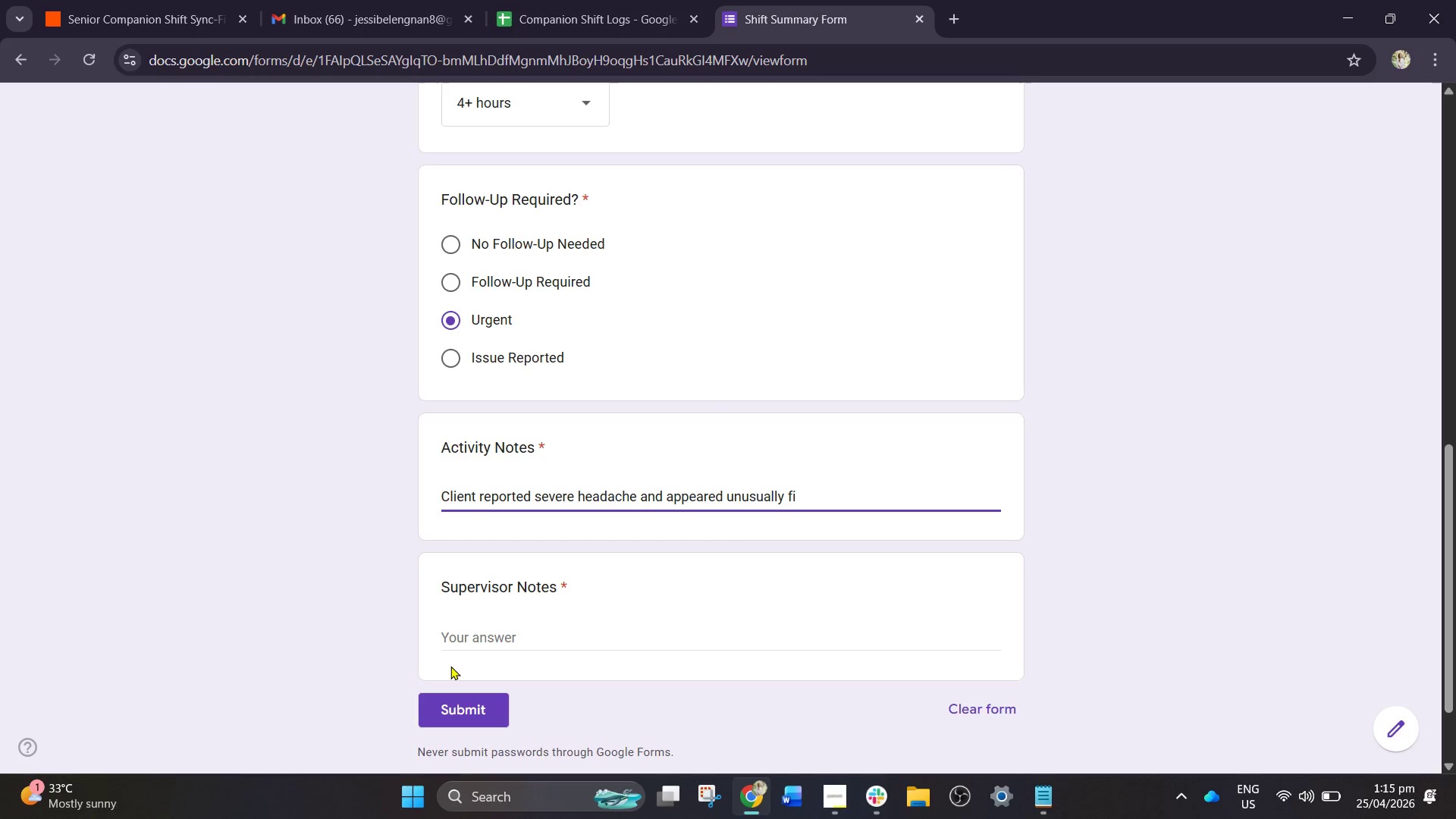 
wait(10.17)
 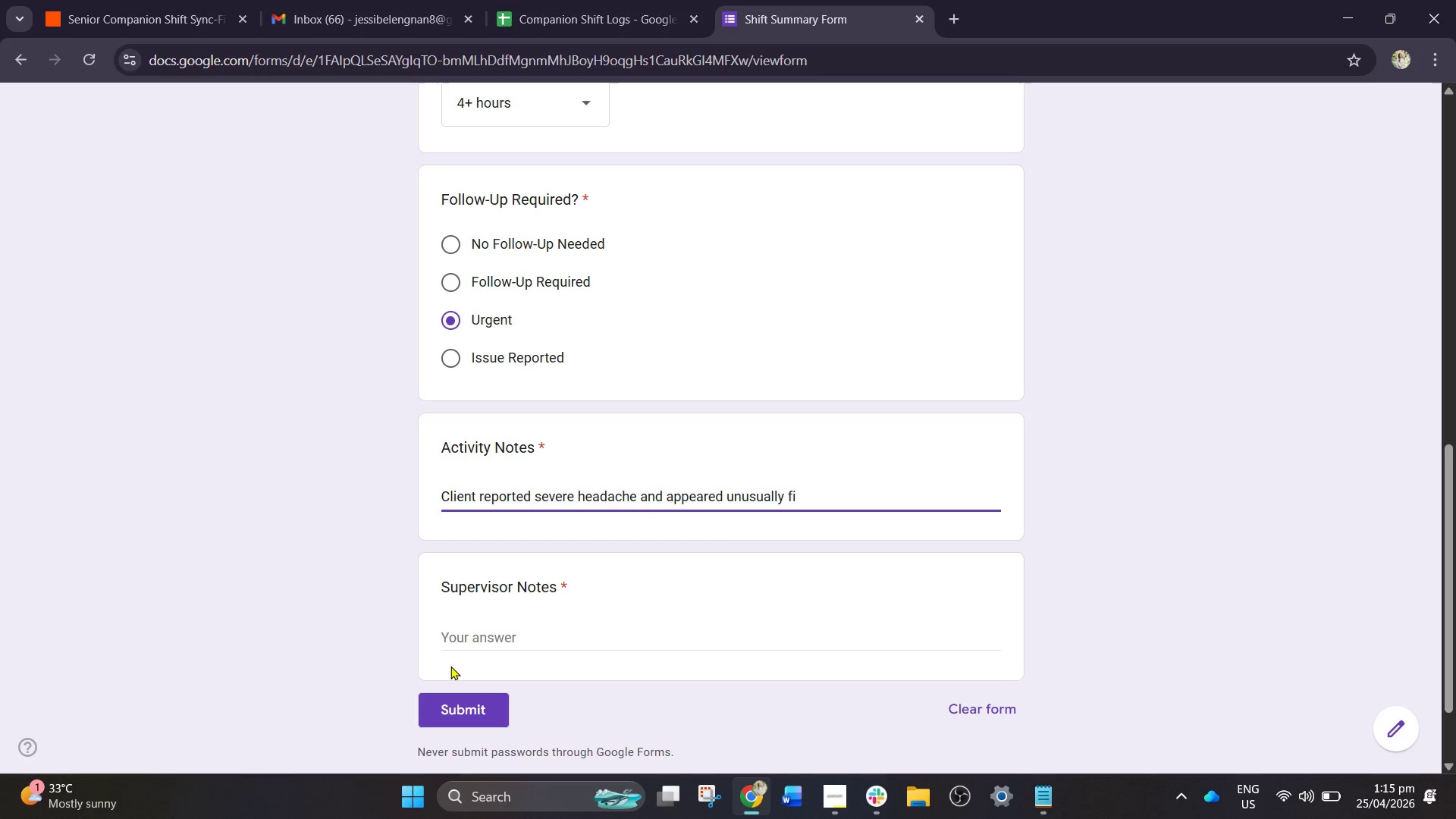 
key(Backspace)
type(atigued)
 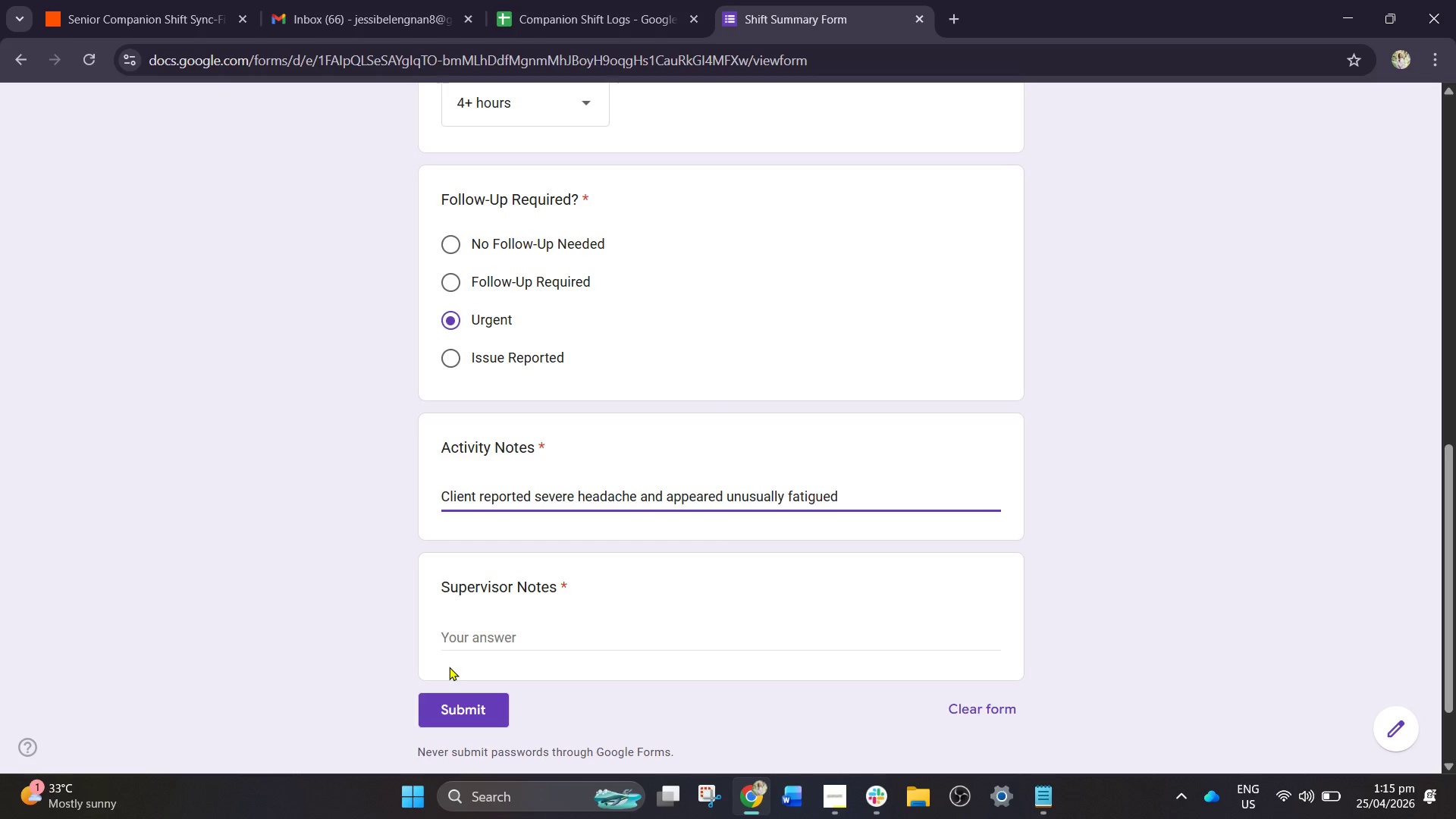 
key(Space)
 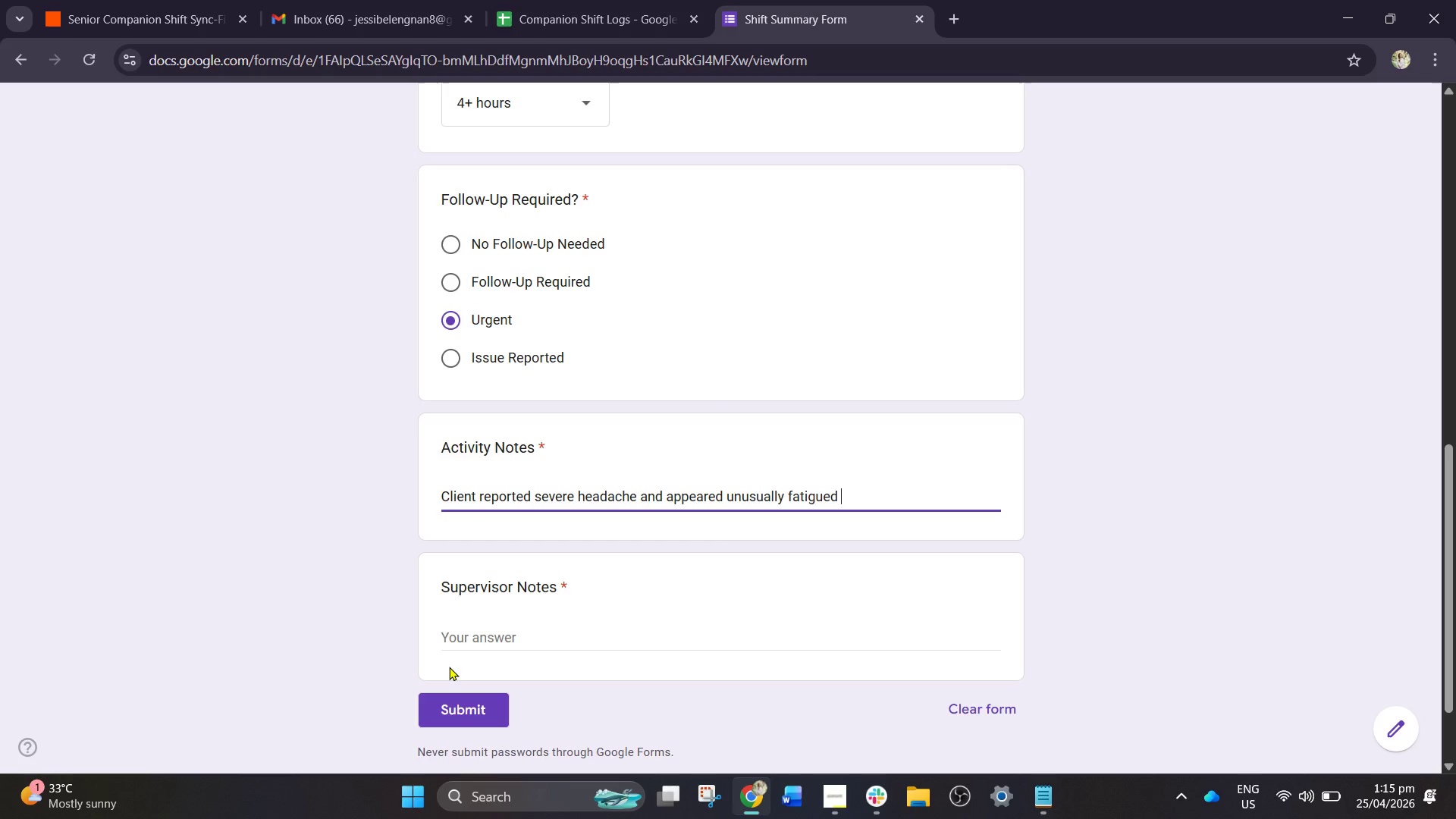 
key(CapsLock)
 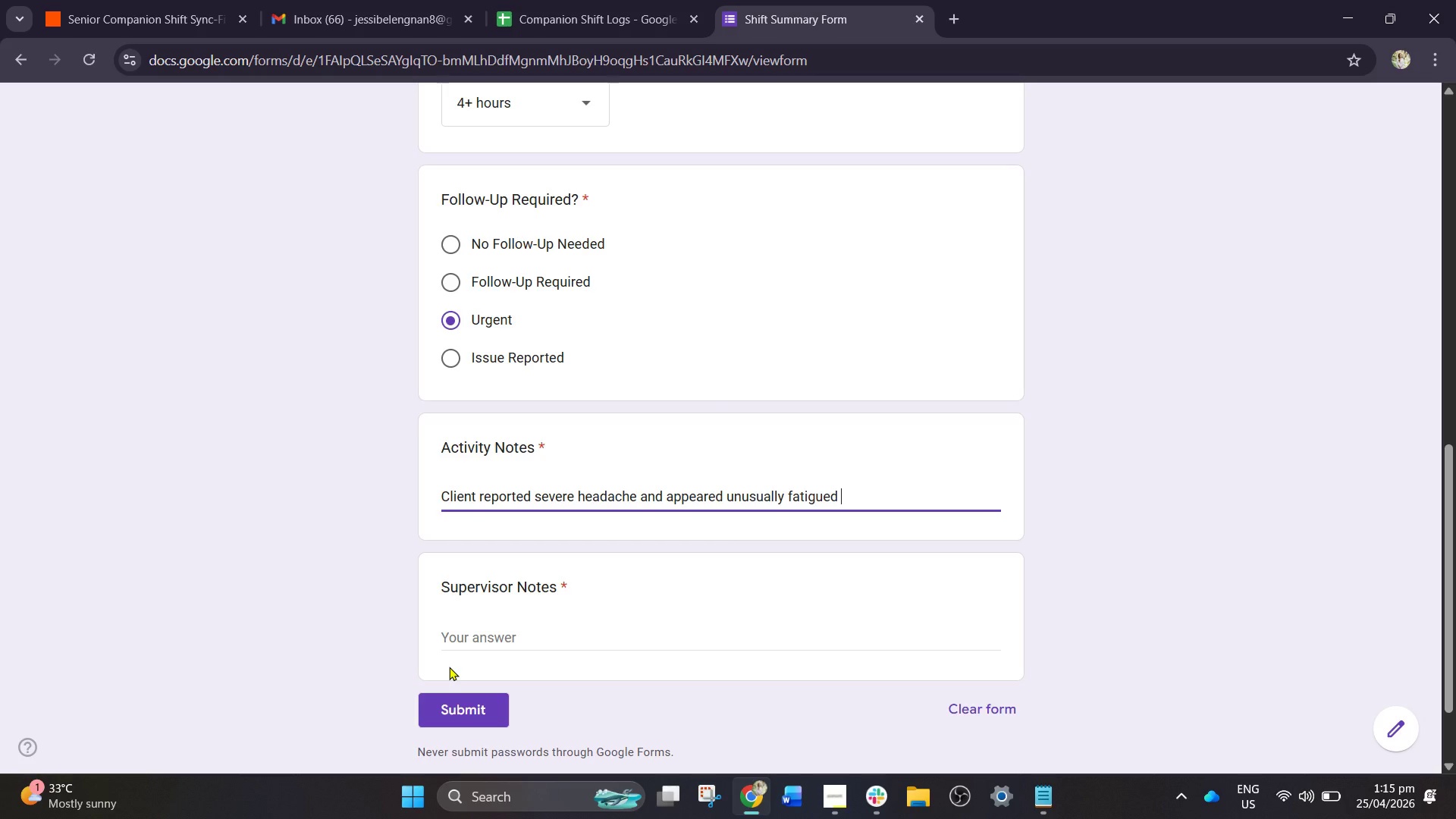 
key(R)
 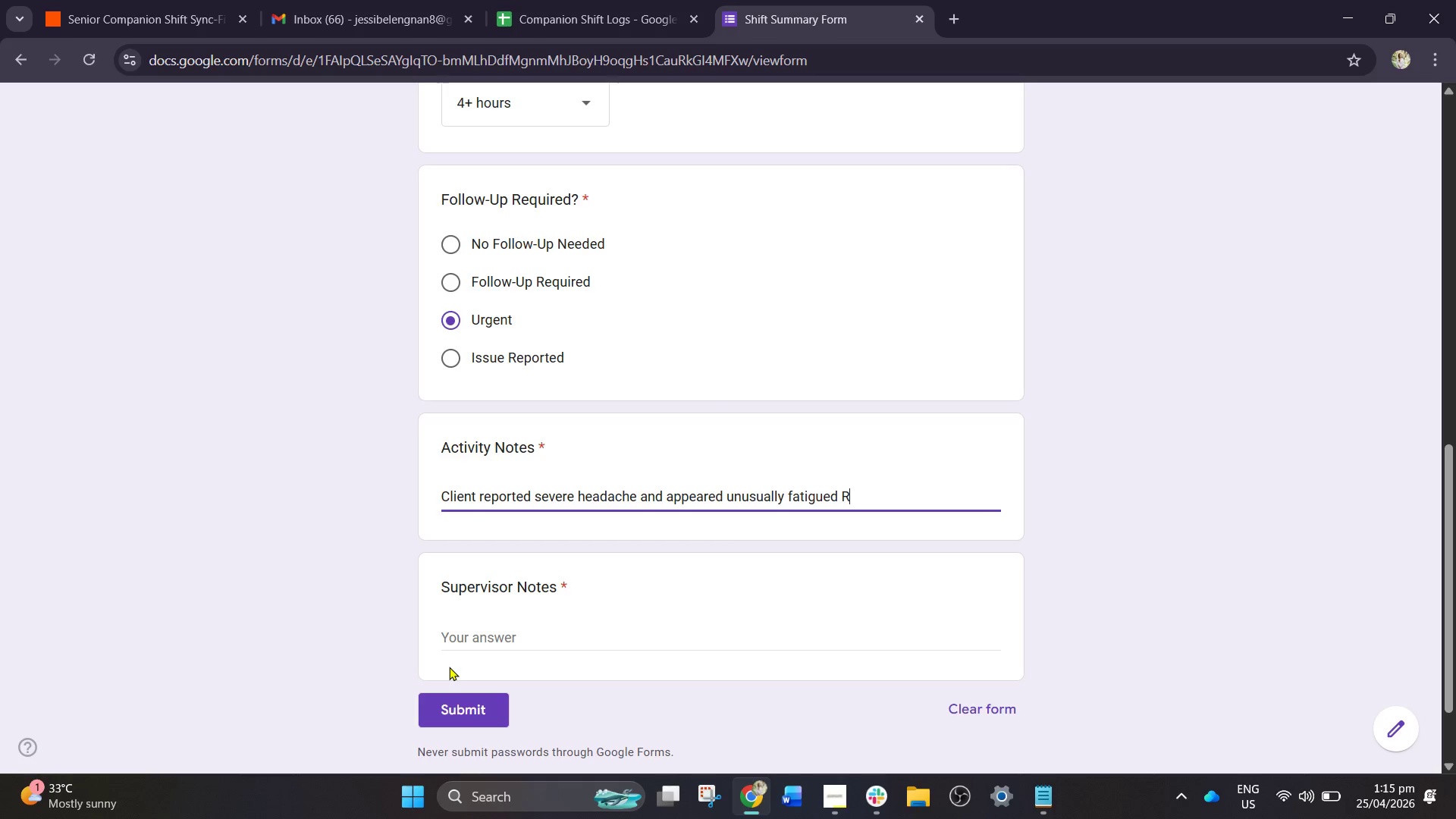 
key(CapsLock)
 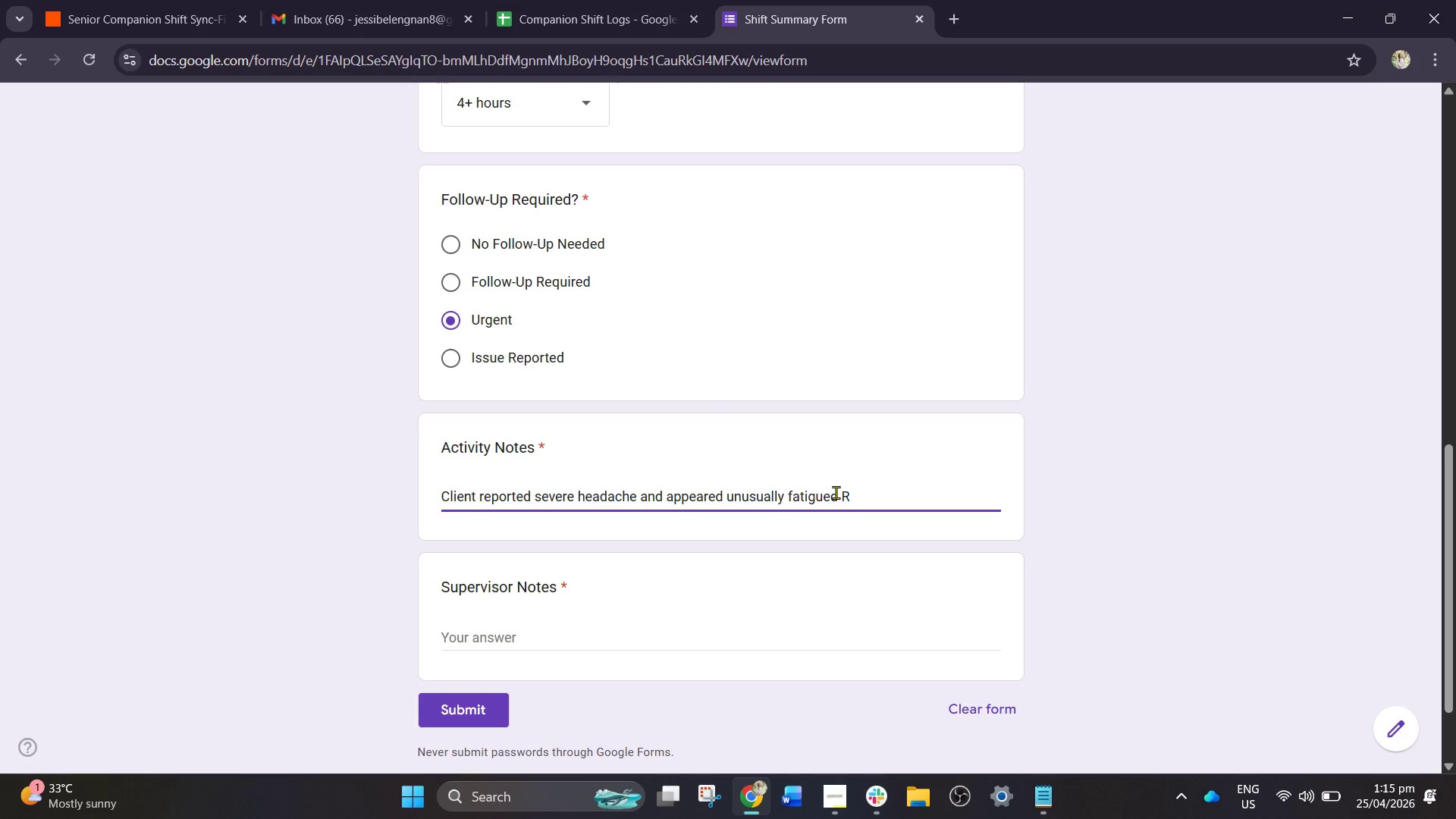 
wait(5.61)
 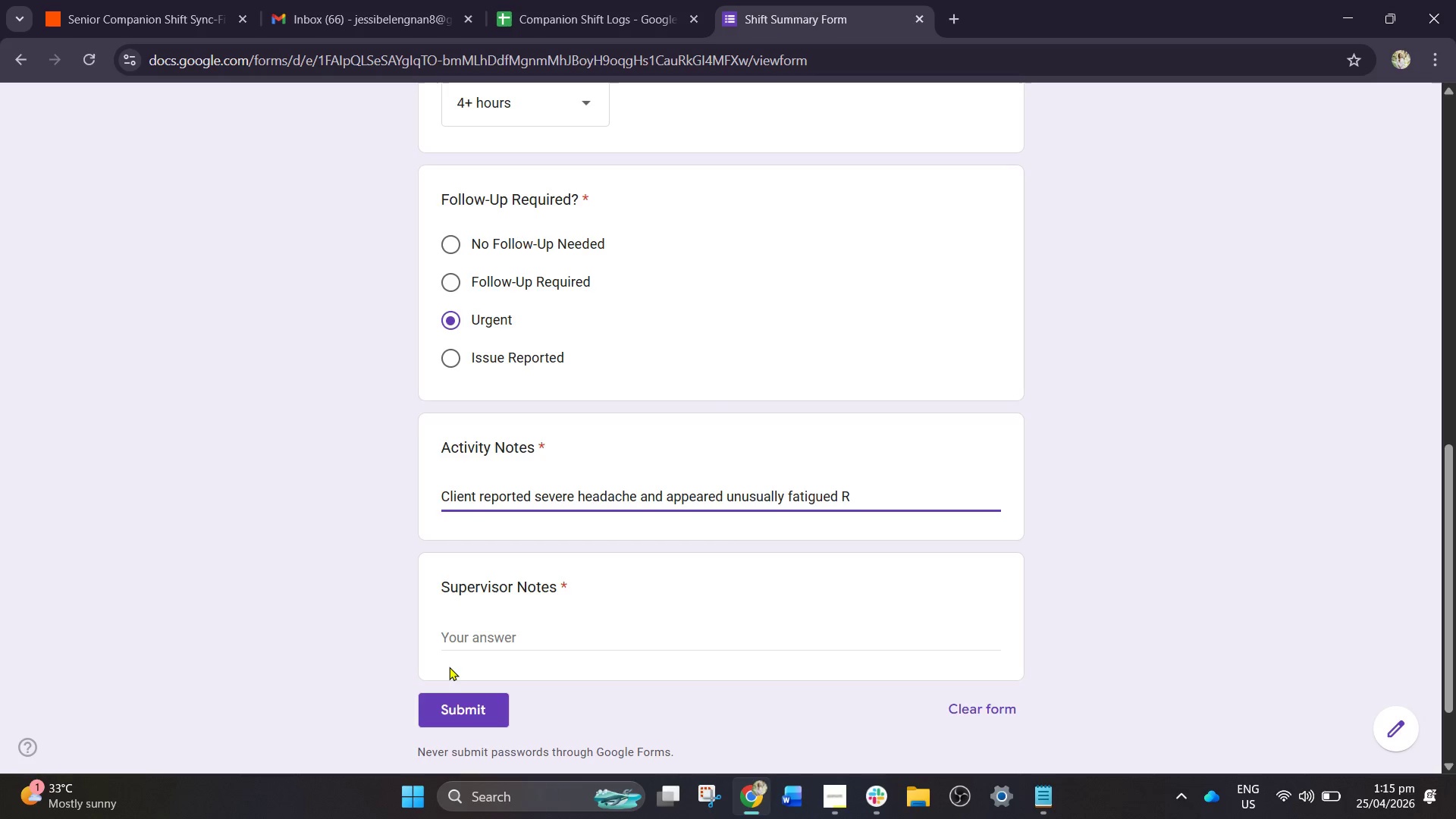 
left_click([855, 492])
 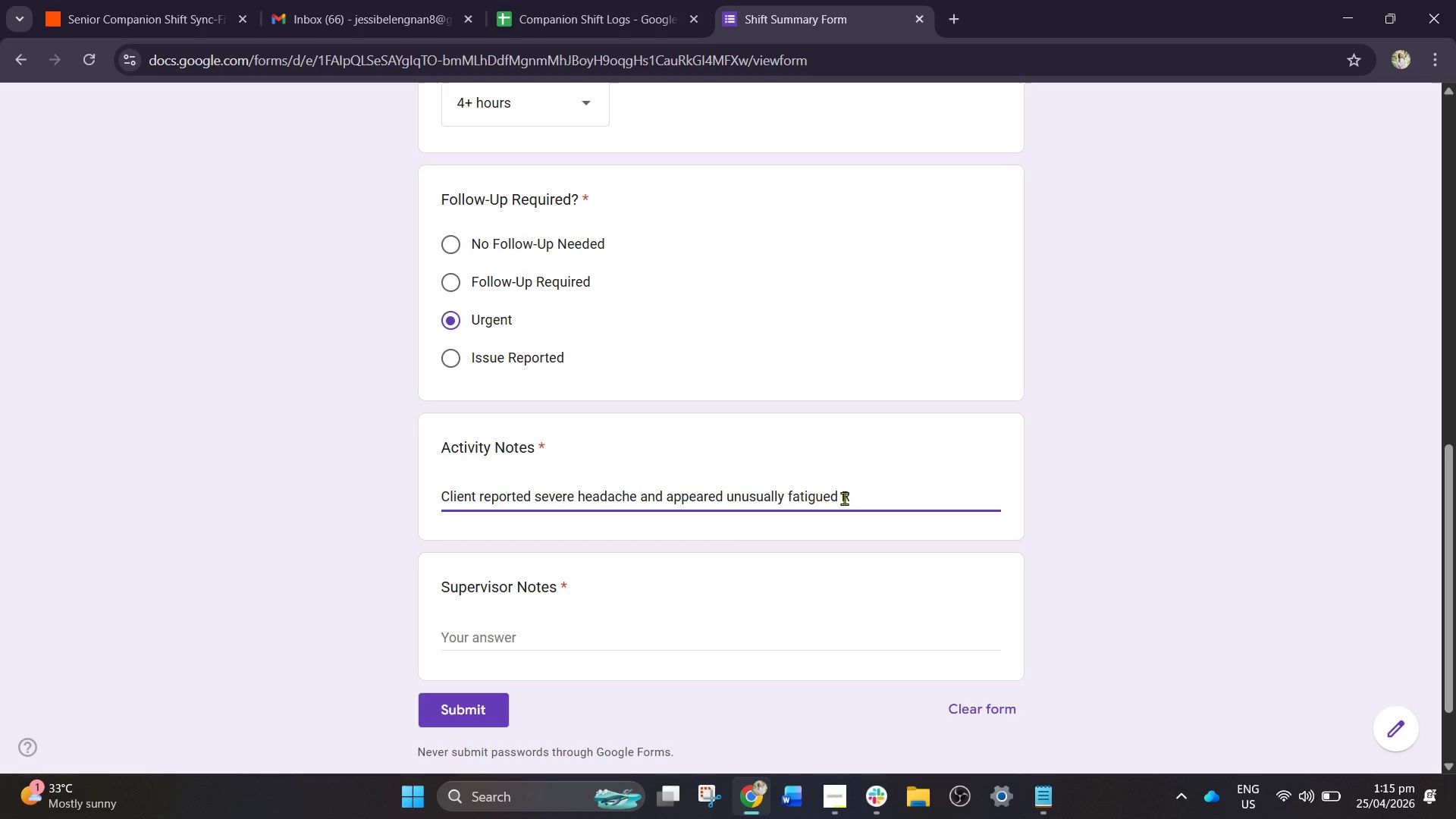 
left_click([844, 498])
 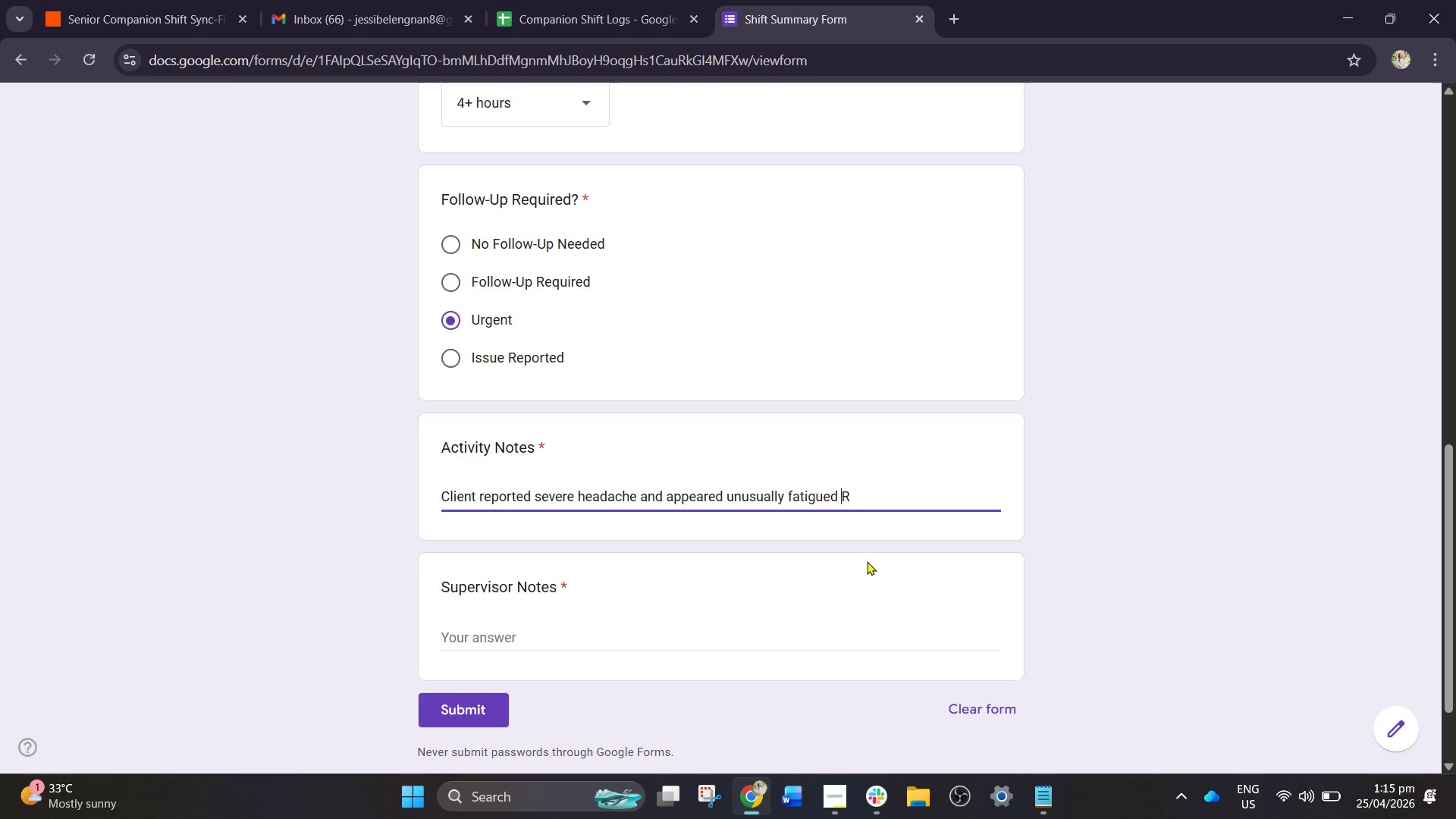 
key(Backspace)
 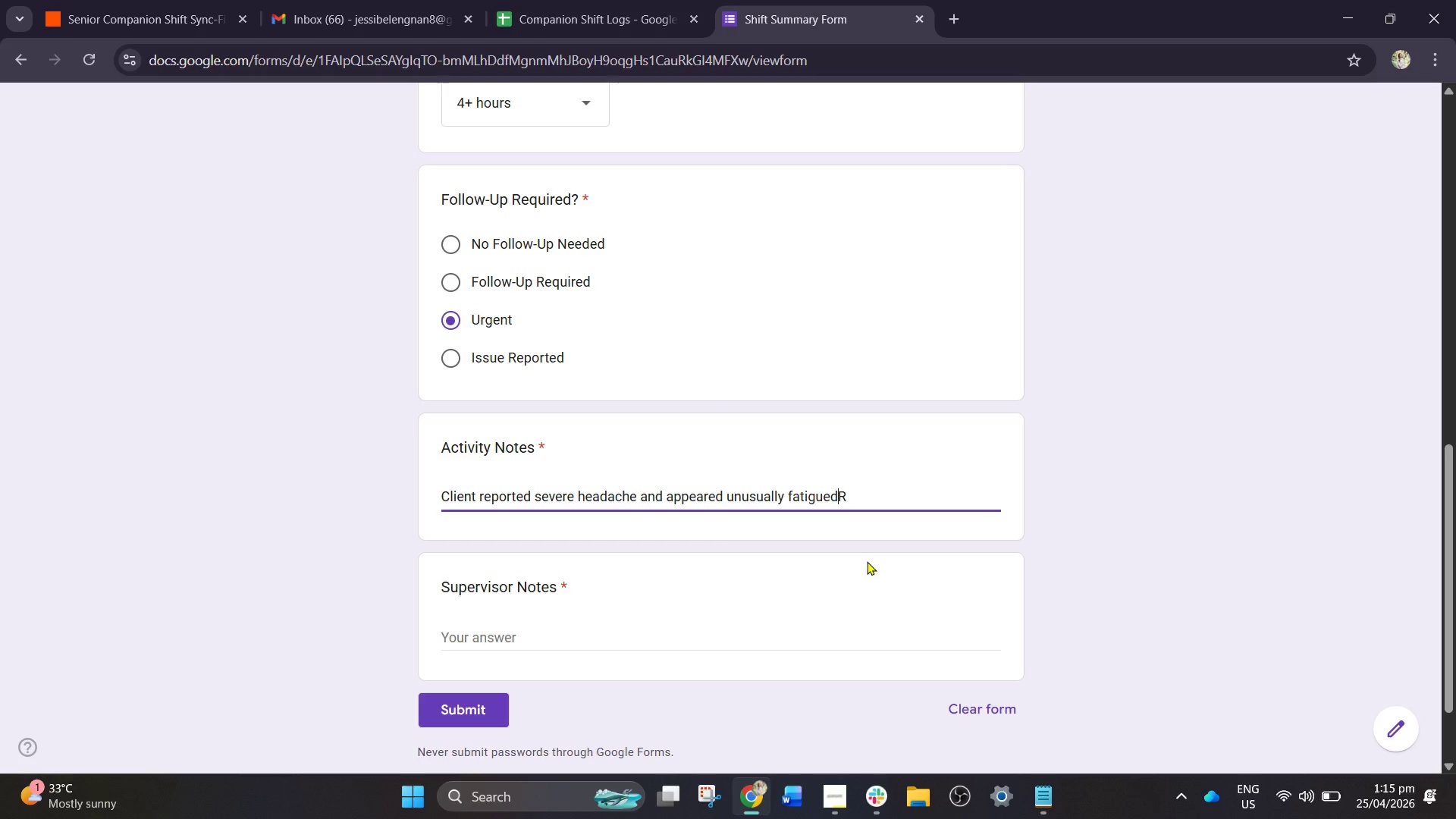 
key(Period)
 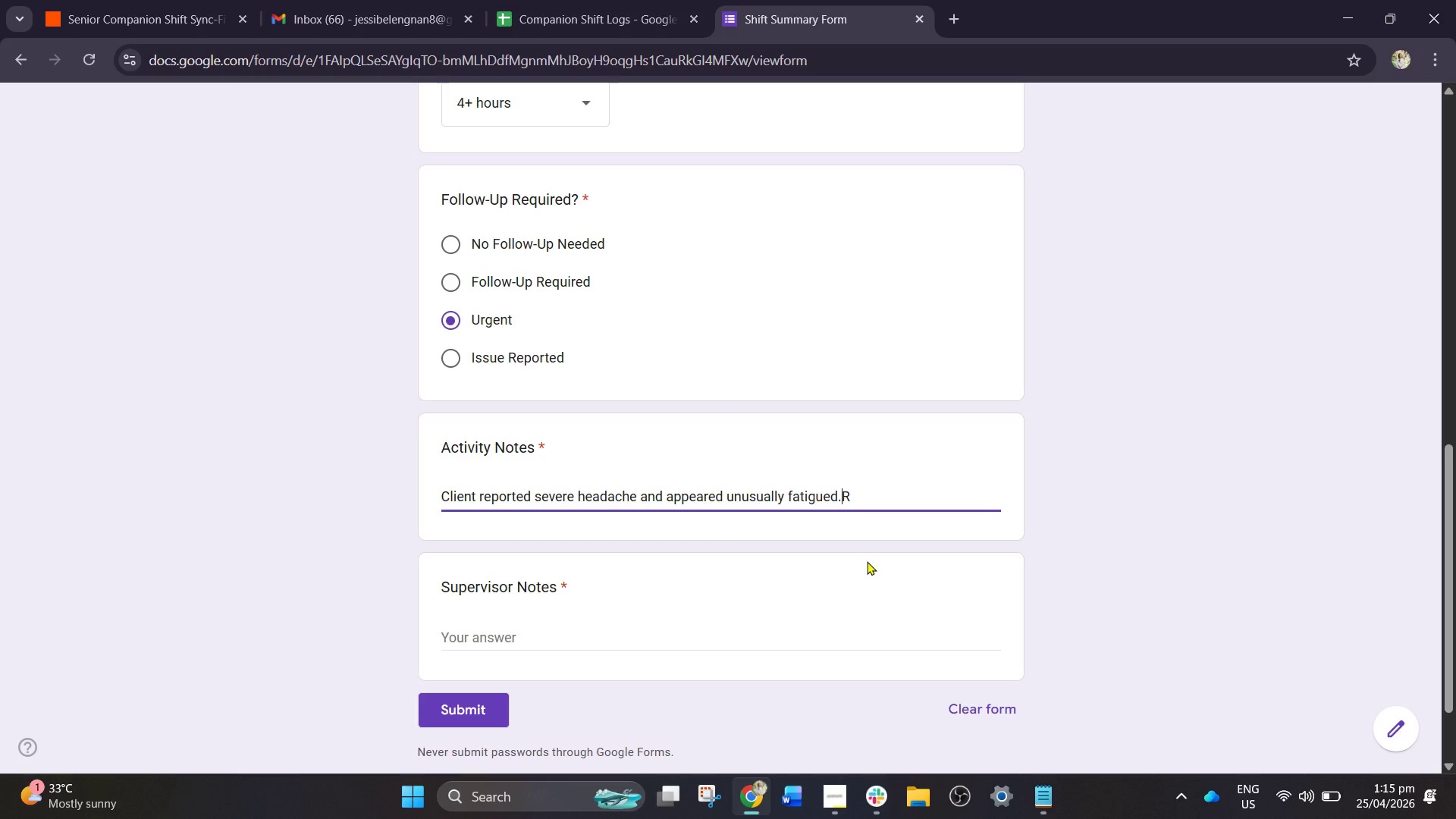 
key(Space)
 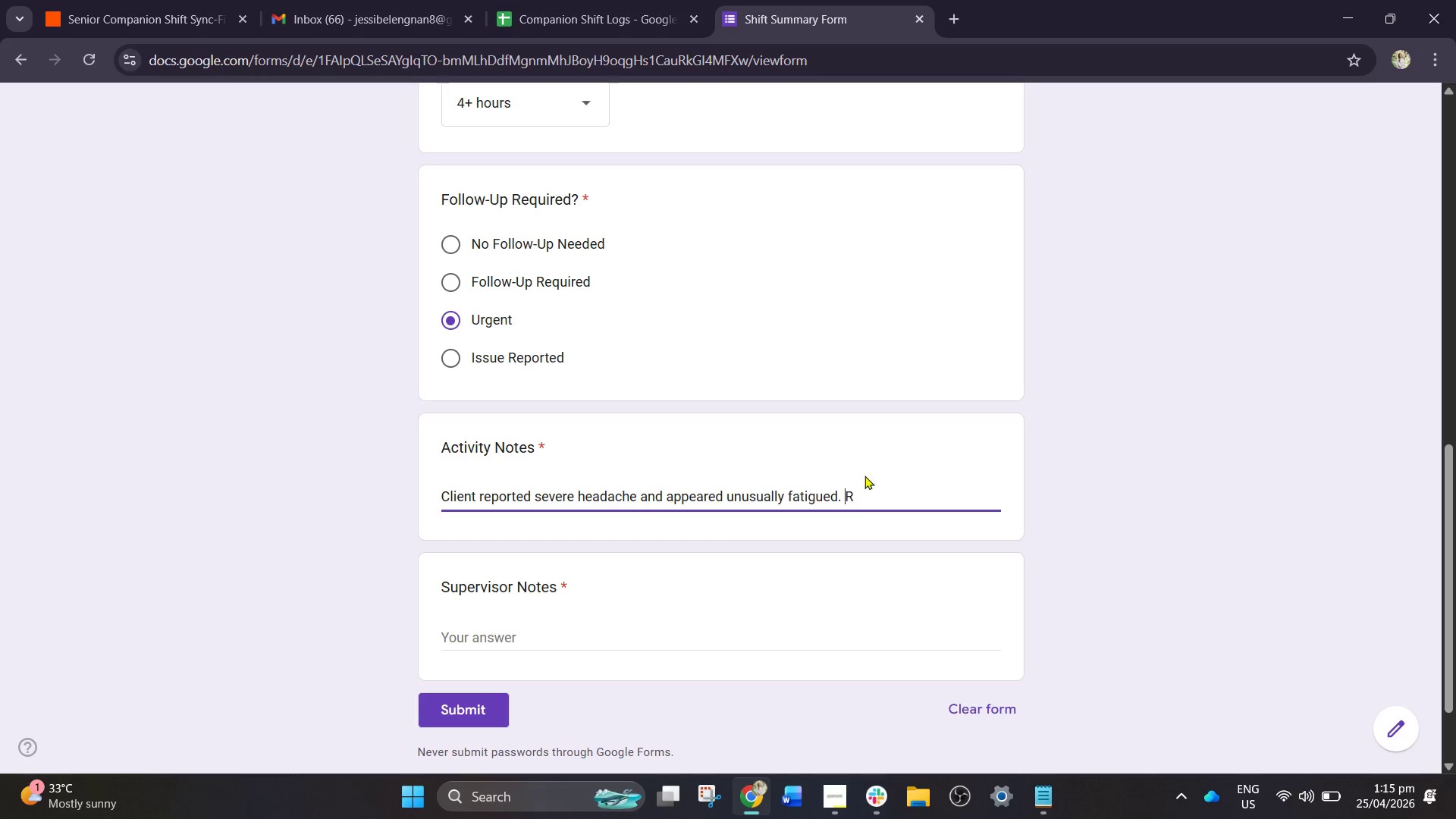 
left_click([880, 499])
 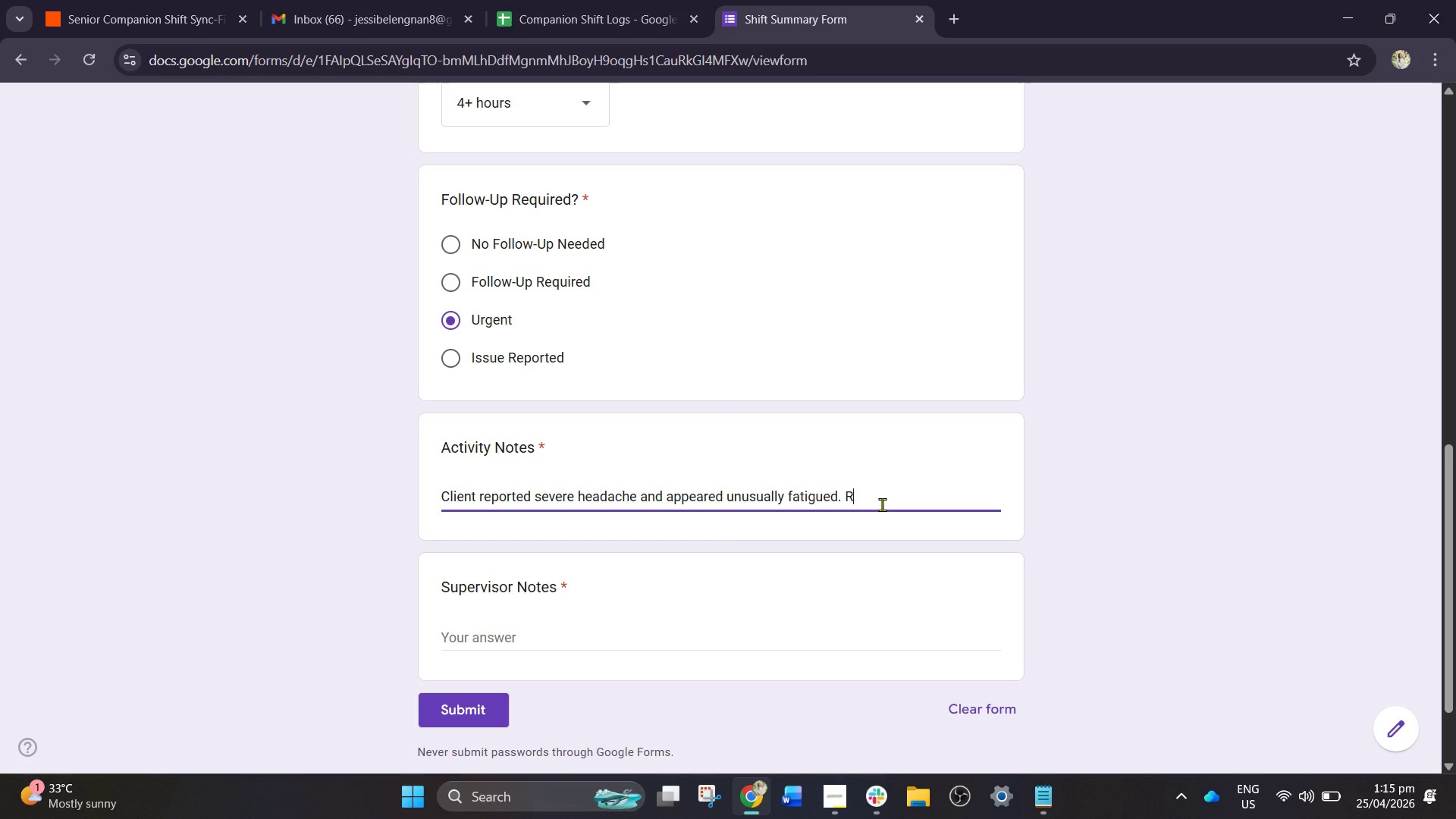 
type(est )
 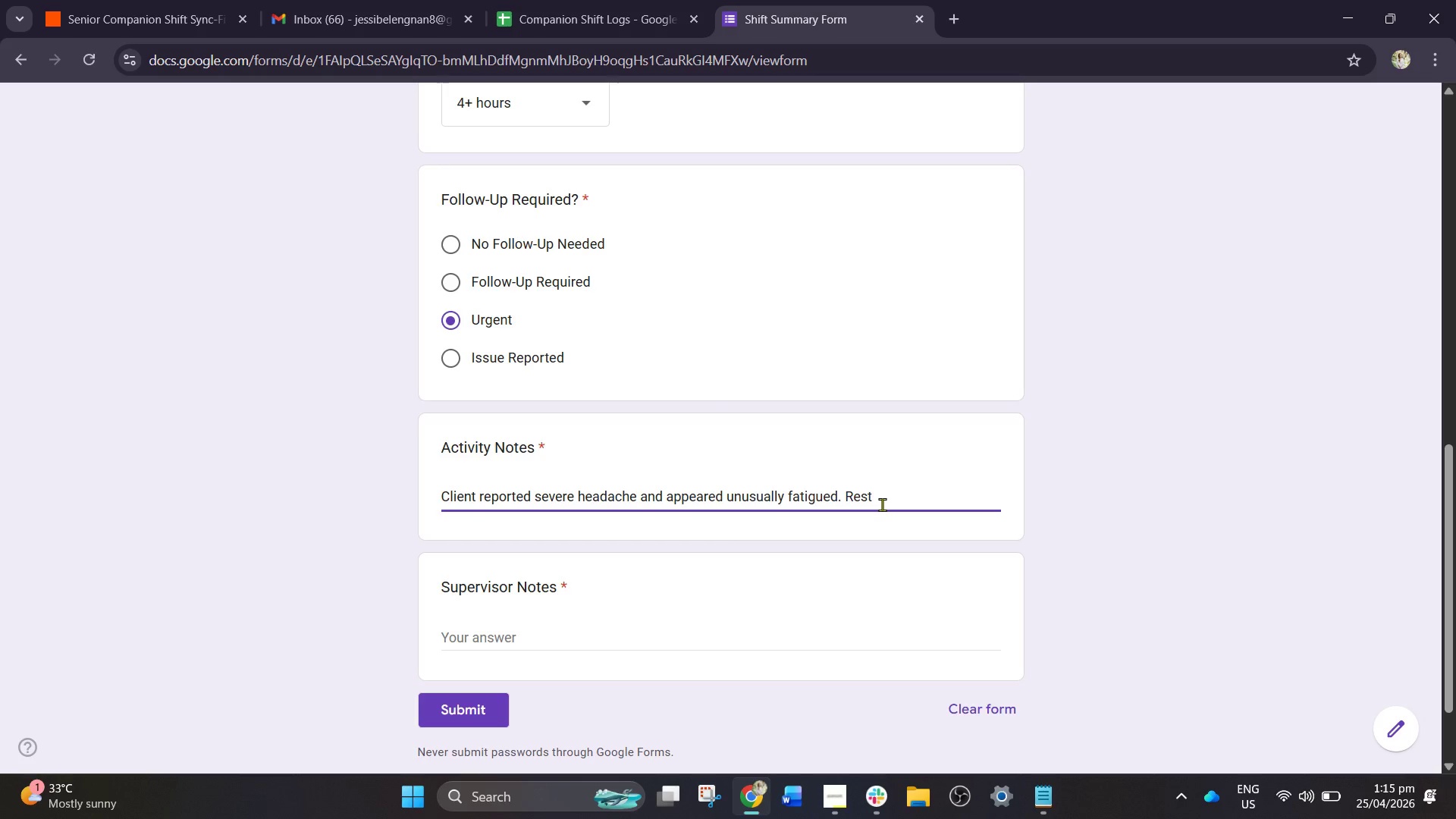 
wait(8.02)
 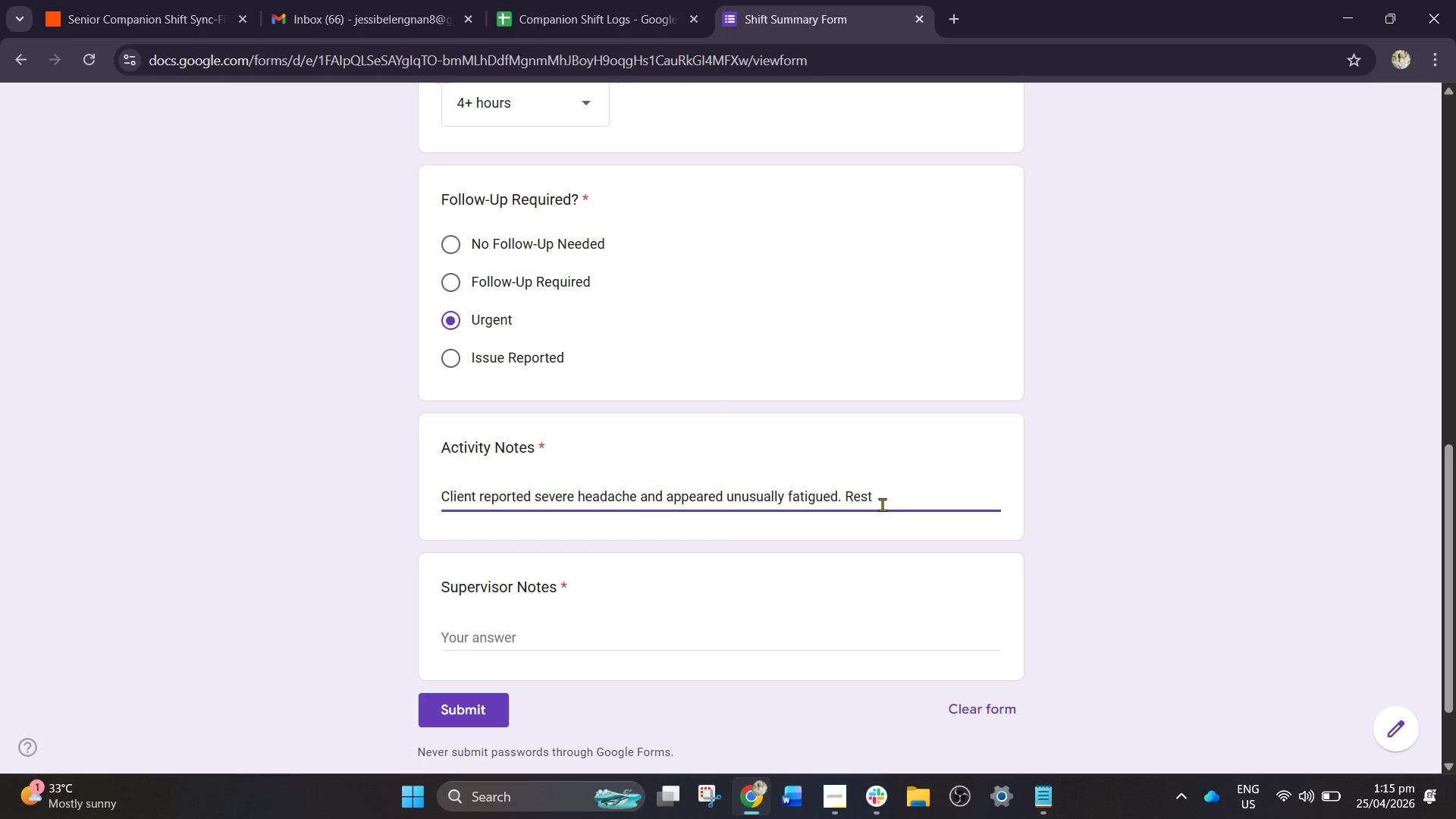 
type(encouragr)
key(Backspace)
type(e and familt)
key(Backspace)
type(y info)
 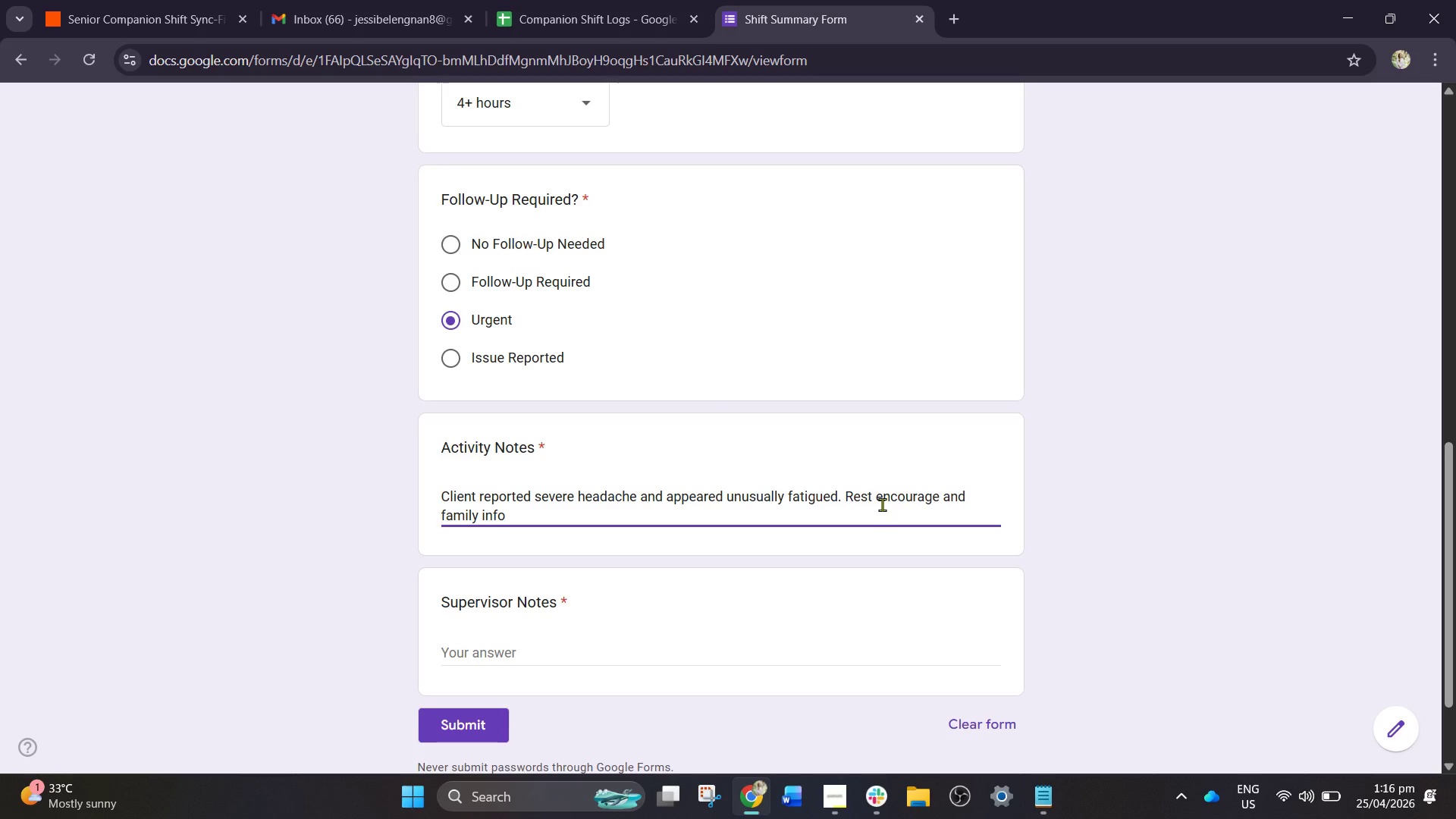 
wait(5.09)
 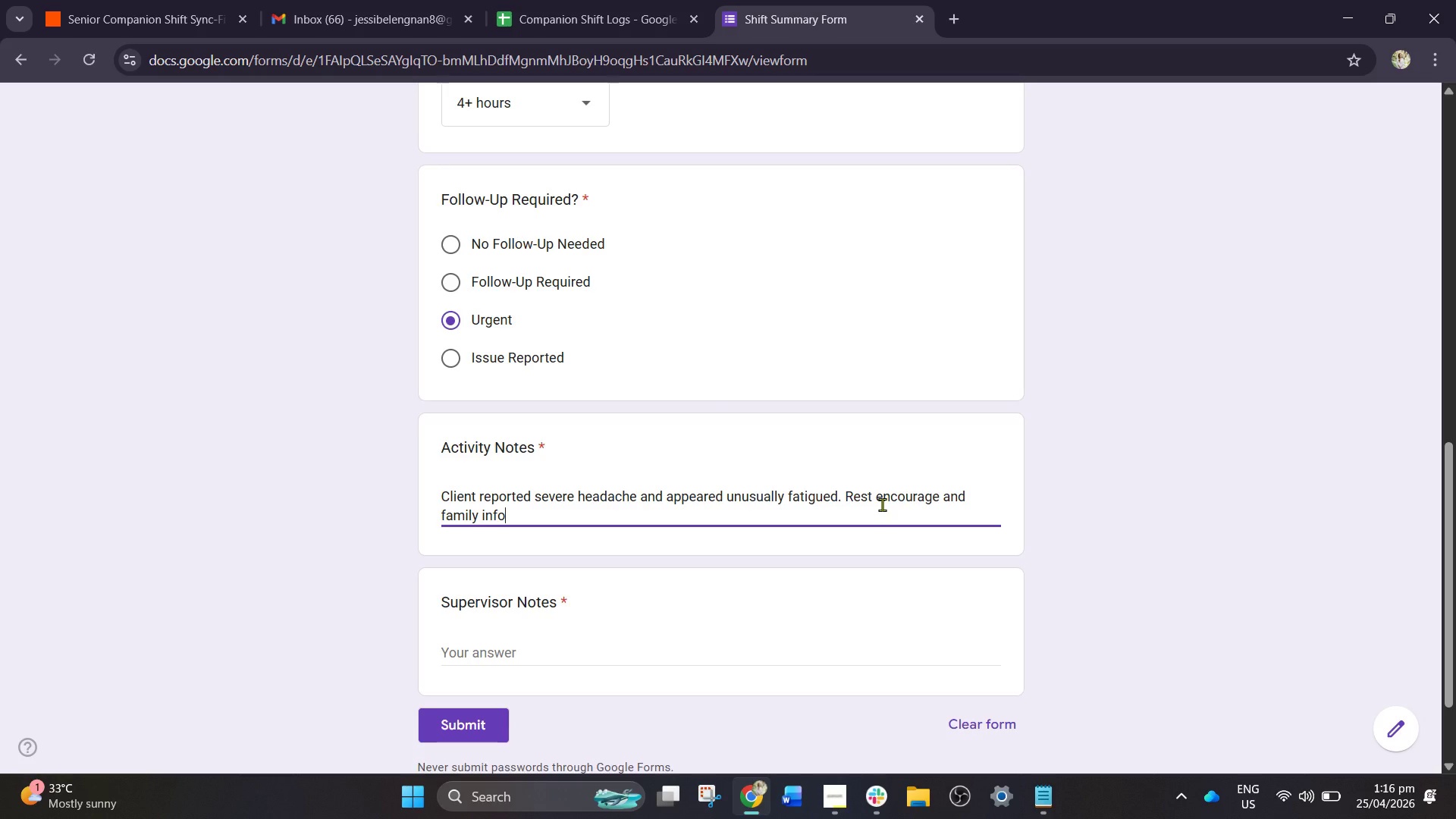 
type(rmed)
 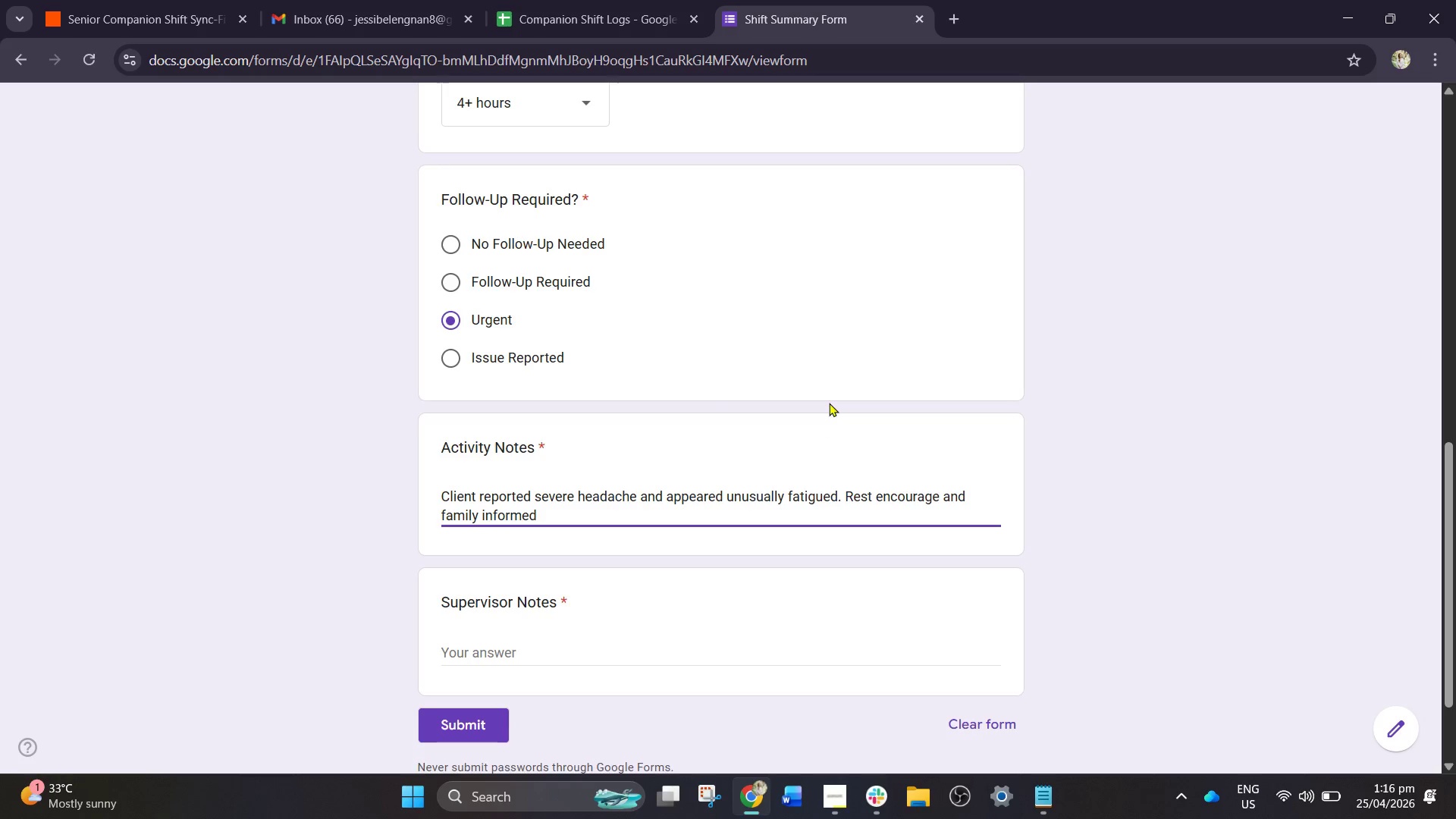 
scroll: coordinate [808, 445], scroll_direction: down, amount: 1.0
 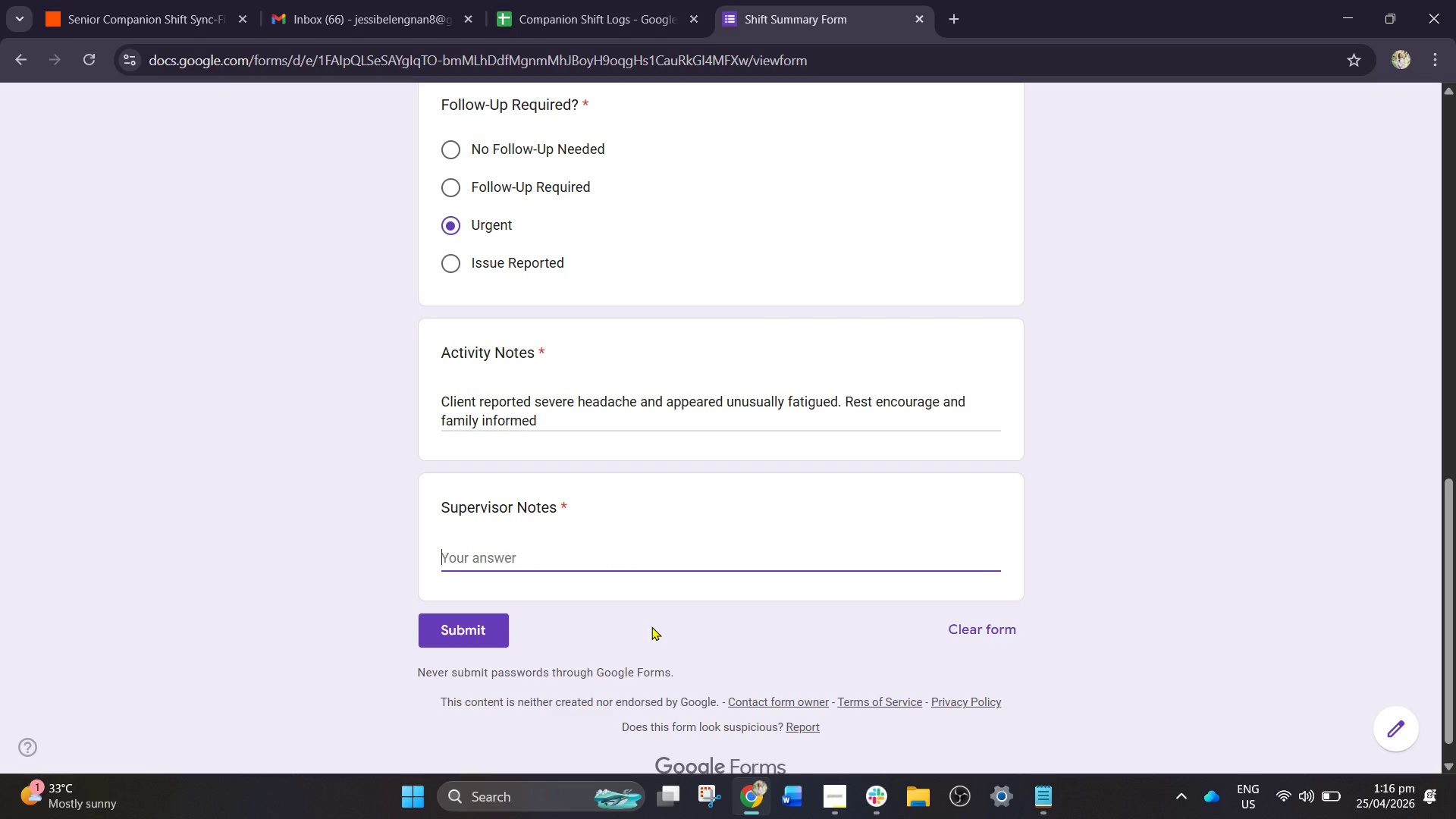 
wait(9.67)
 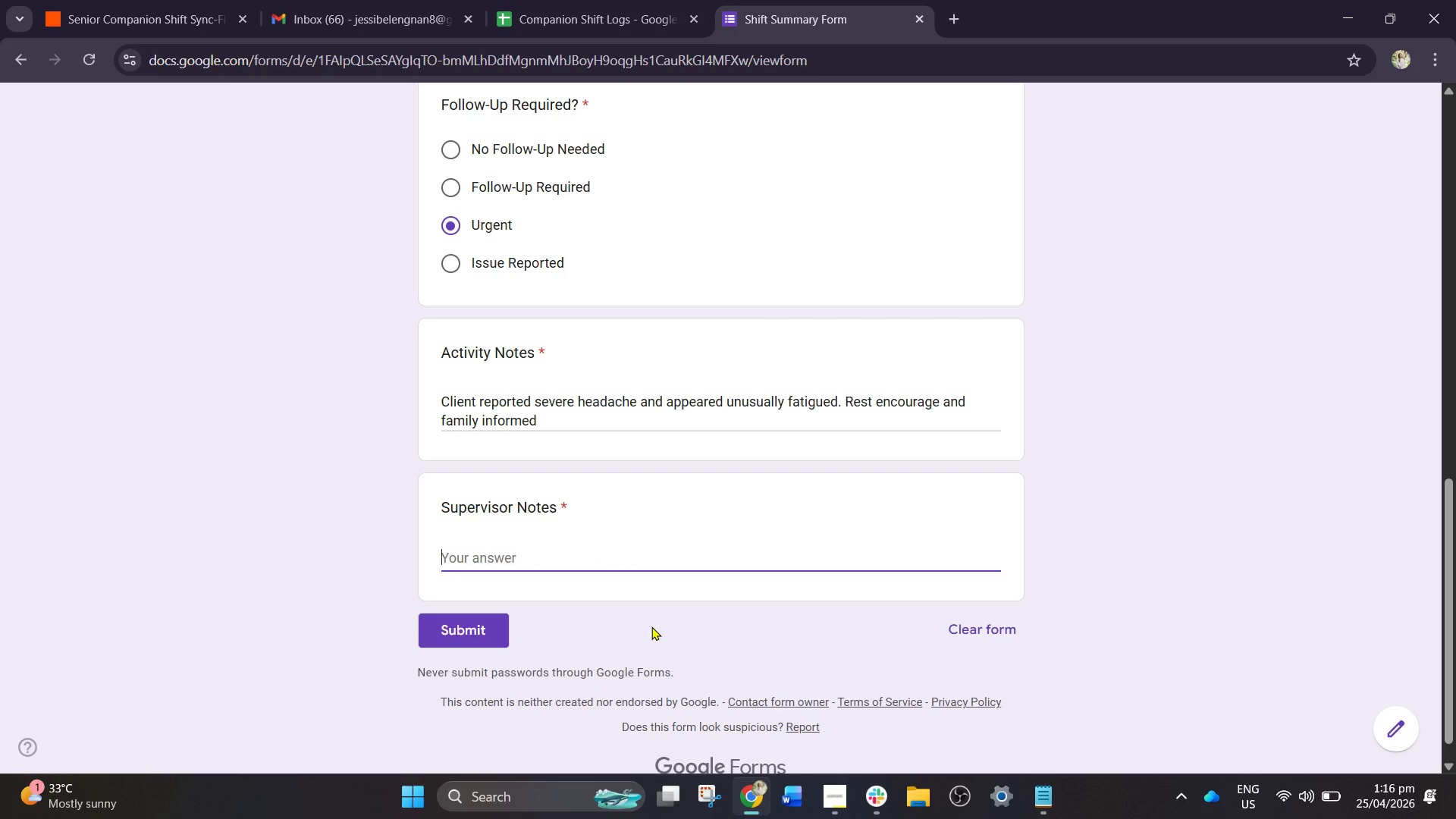 
type(Please monitor condition closely tono)
key(Backspace)
type(ight)
 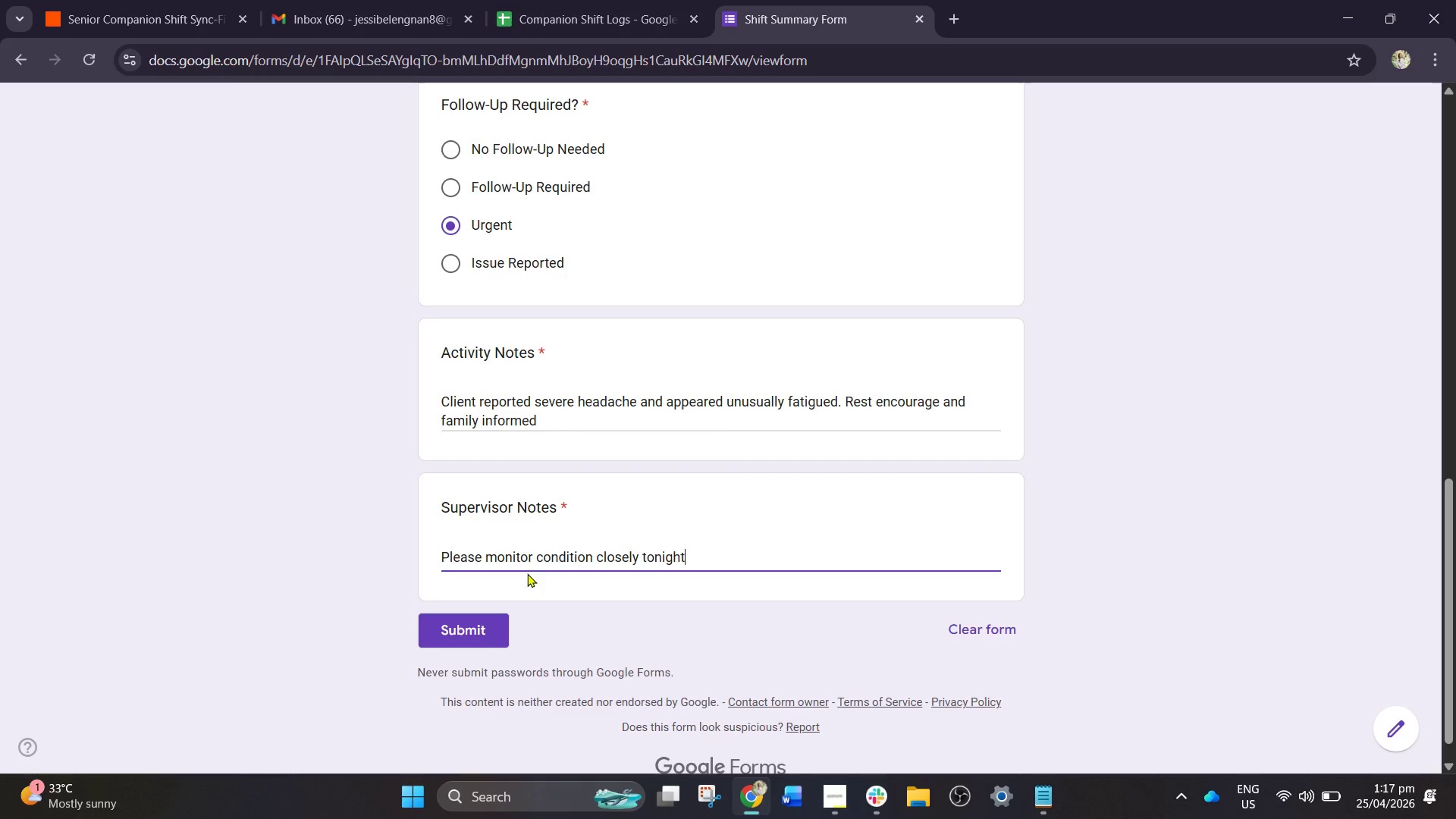 
key(Period)
 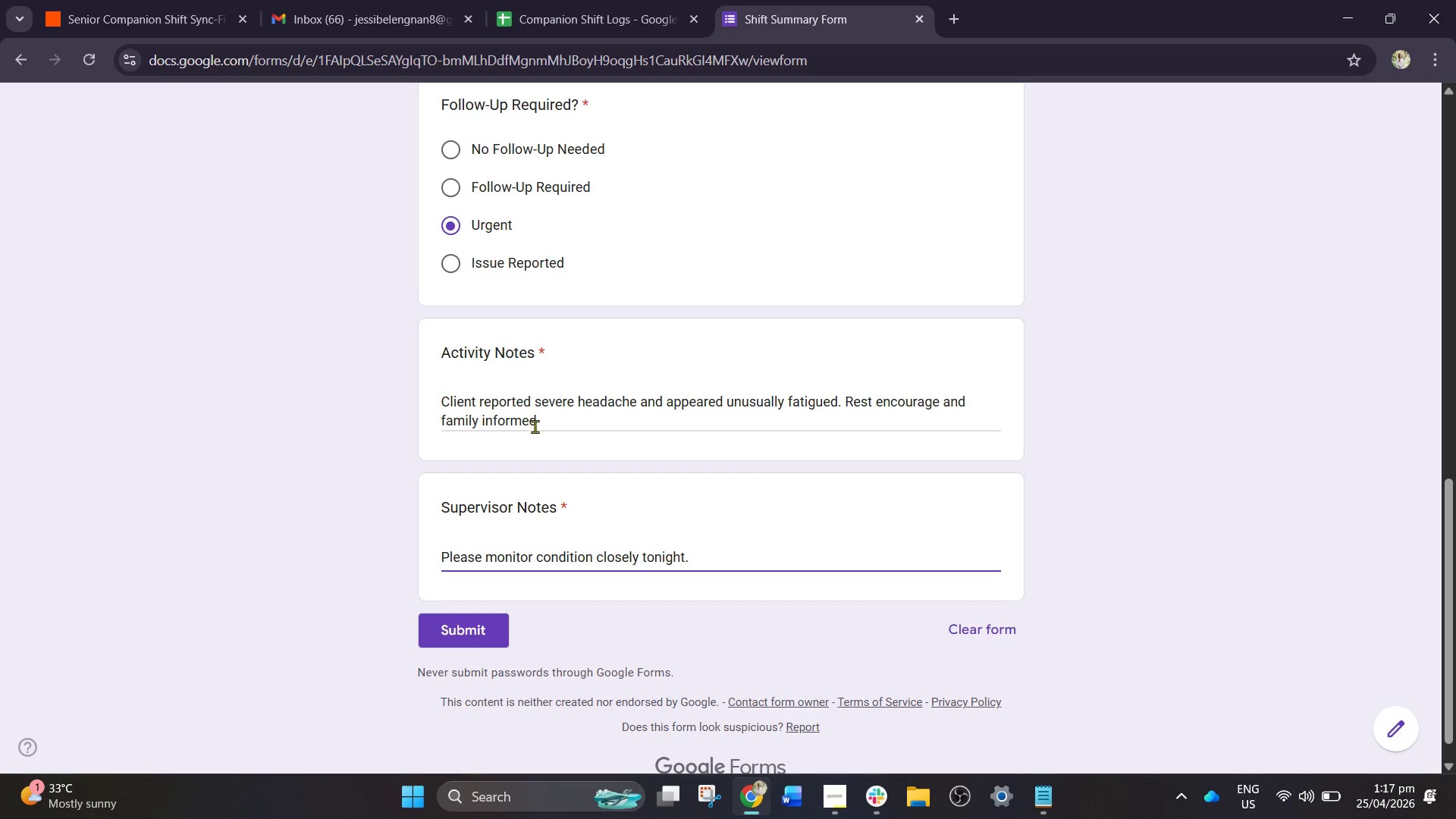 
left_click([542, 422])
 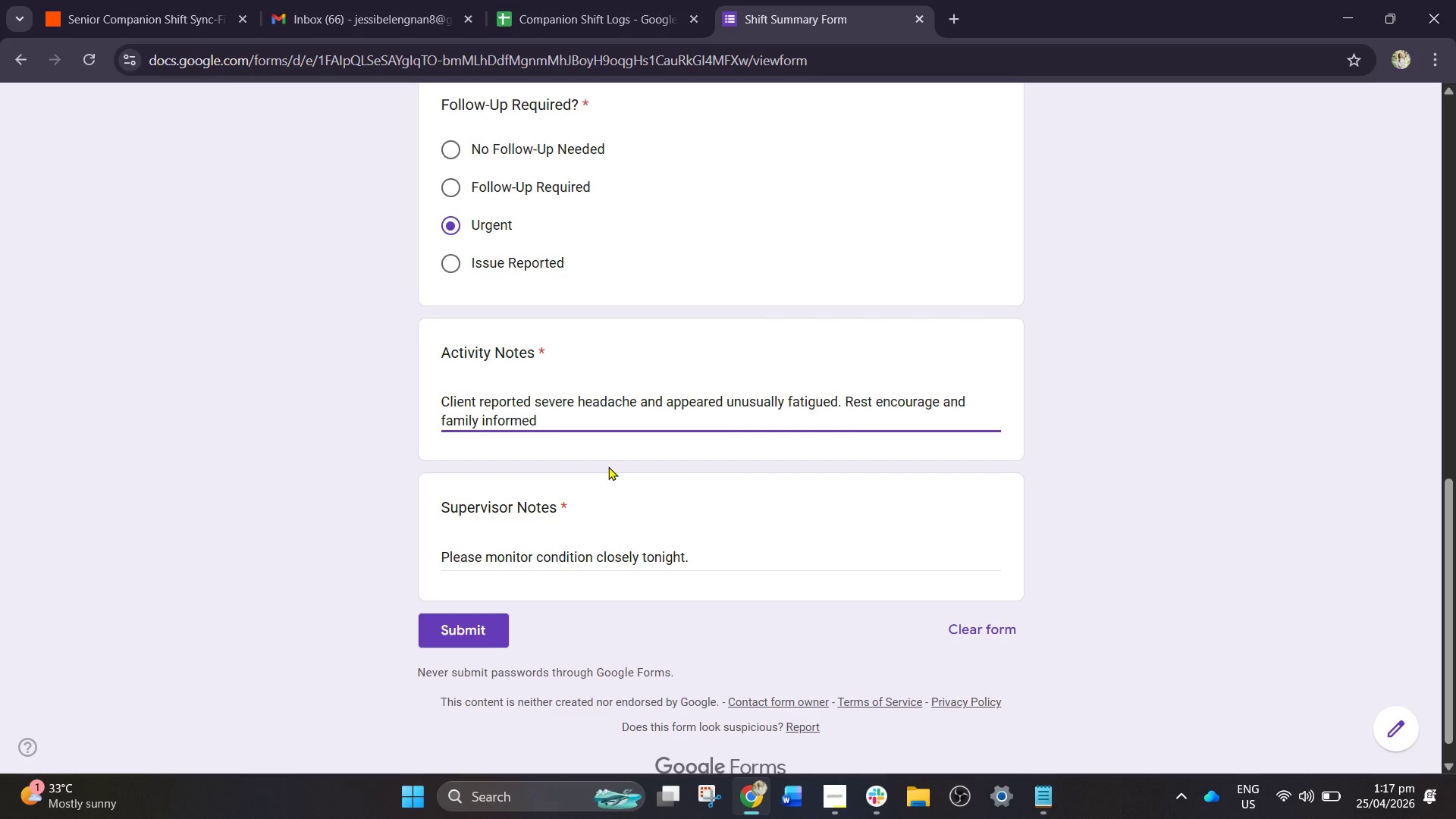 
key(Period)
 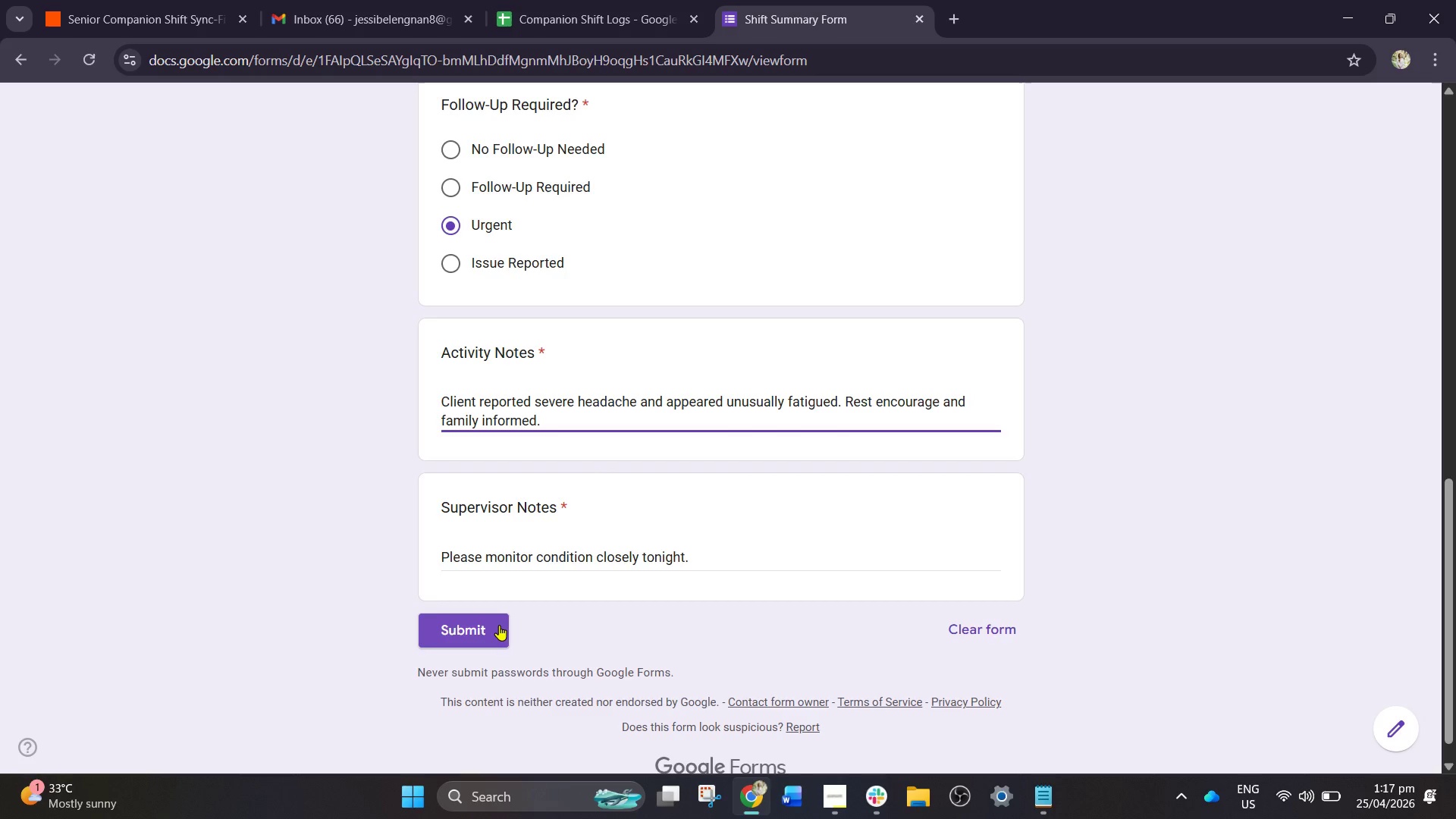 
left_click([499, 625])
 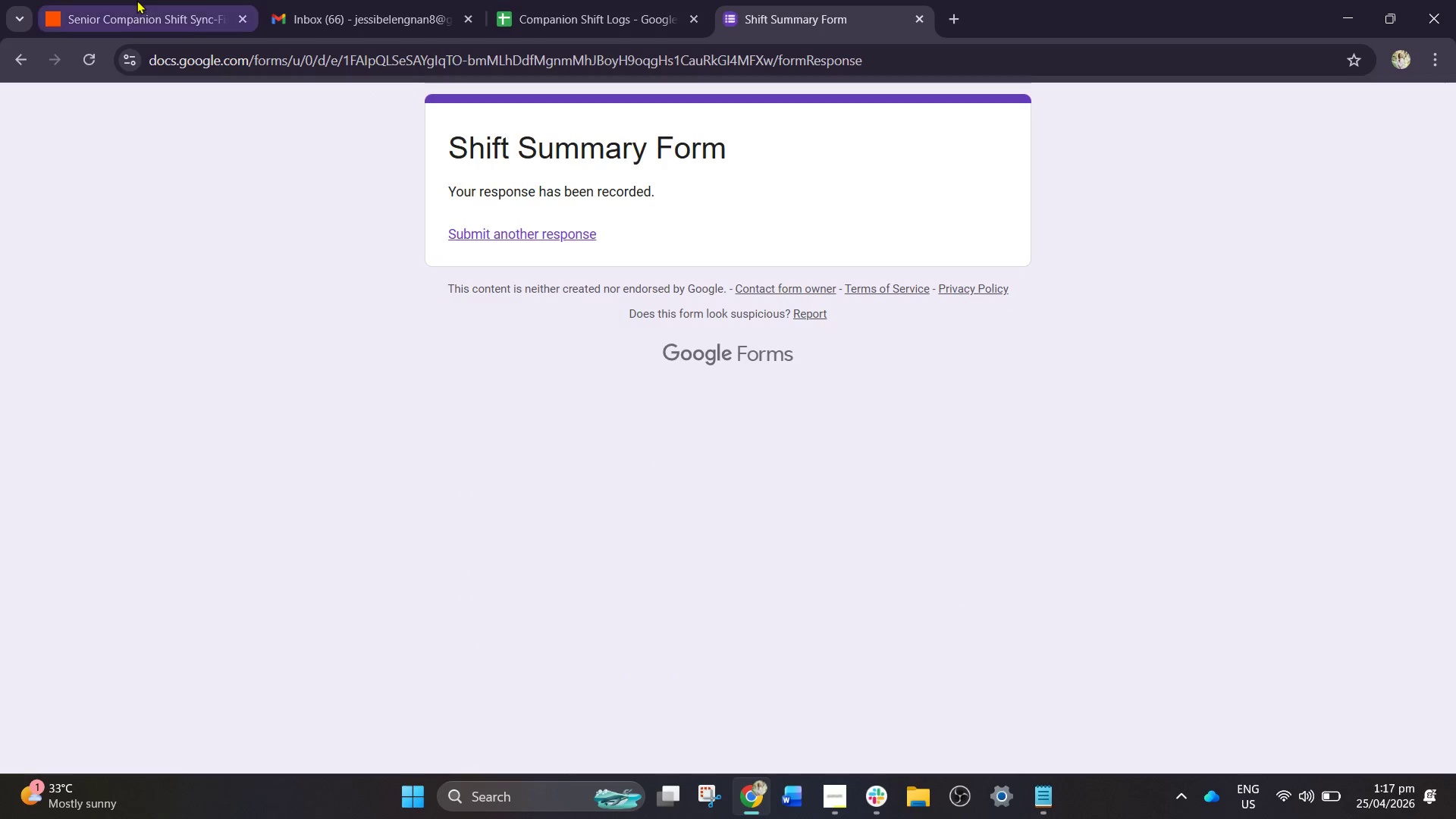 
left_click([136, 0])
 